 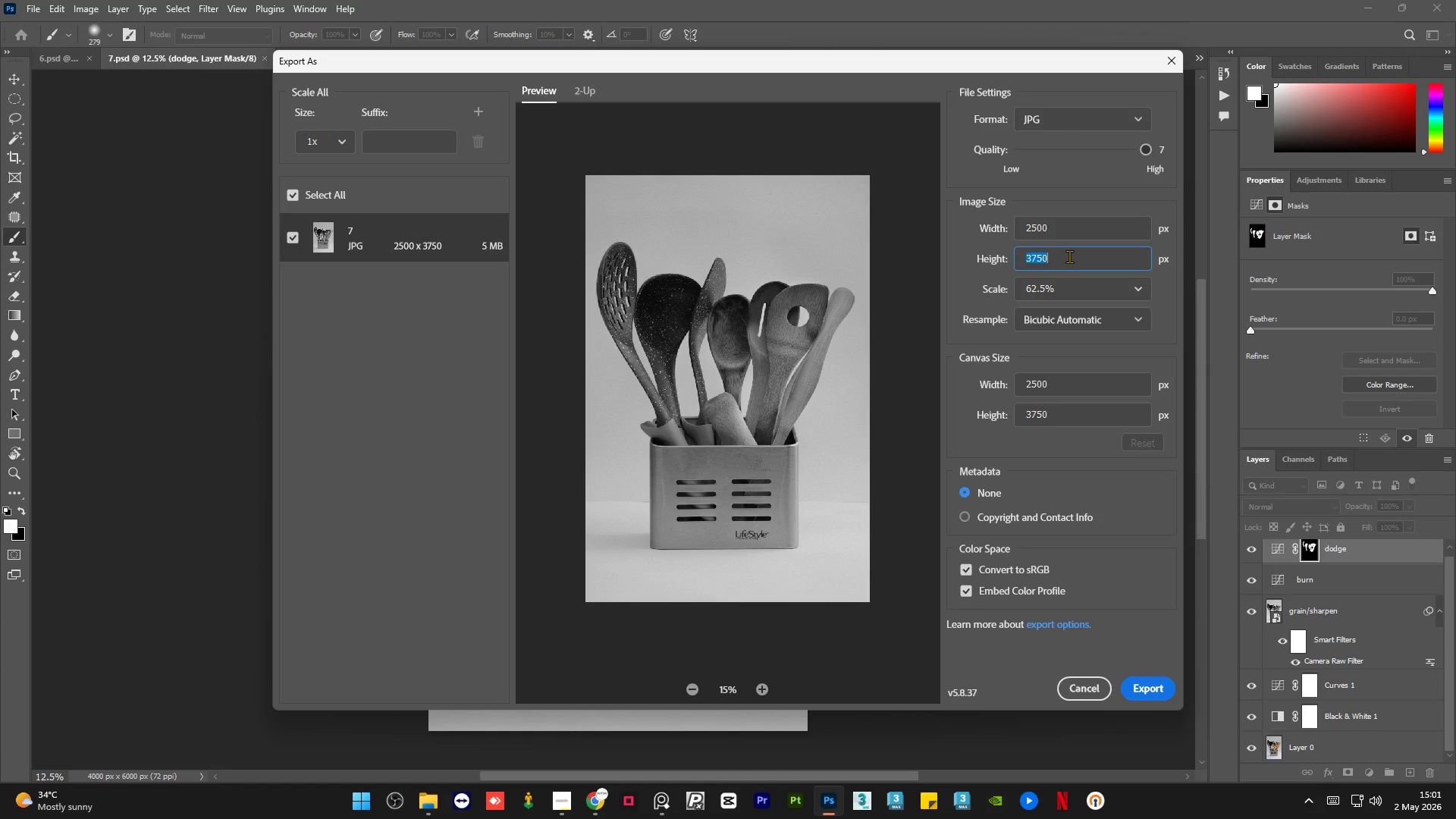 
key(Numpad2)
 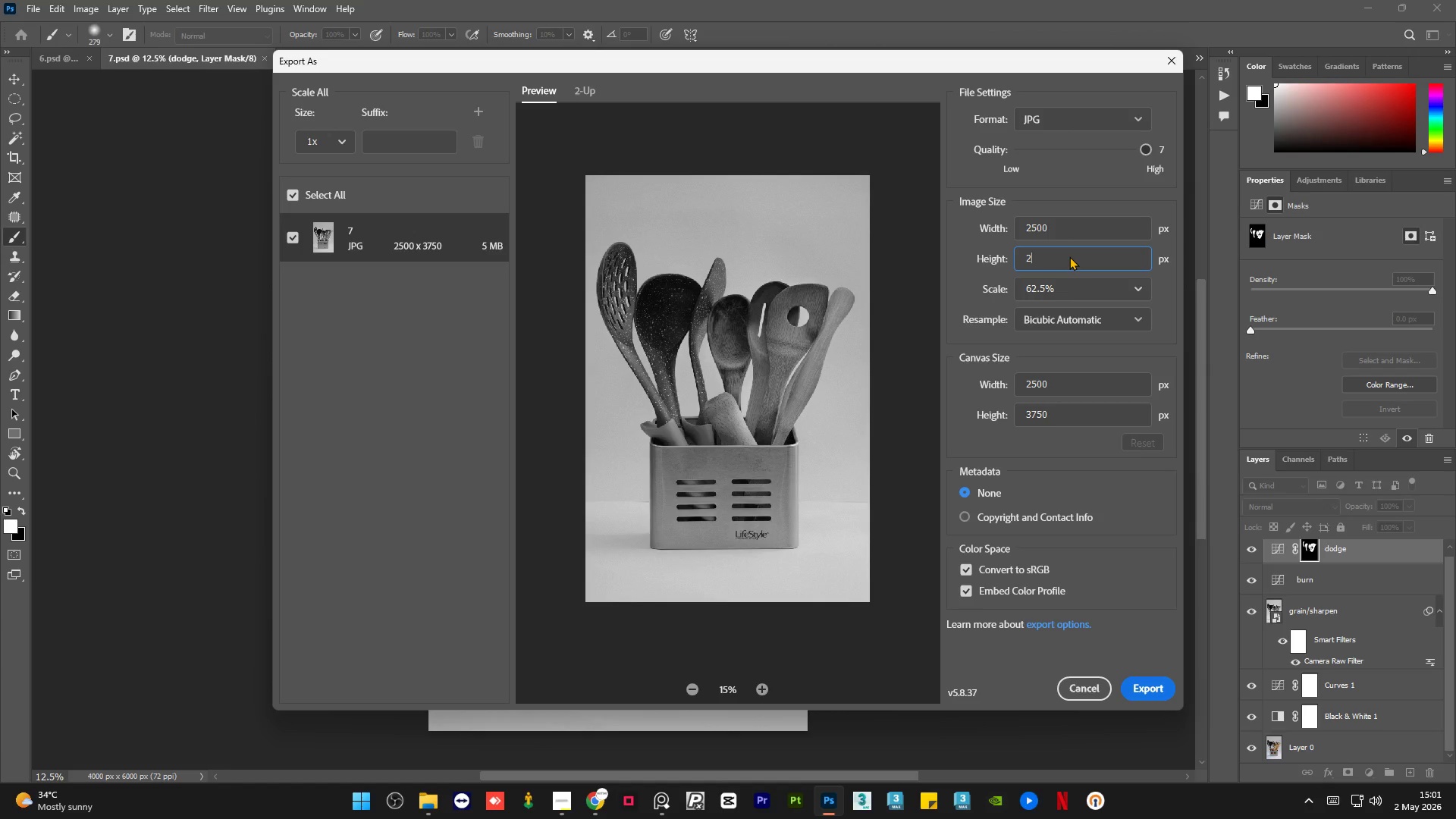 
key(Numpad5)
 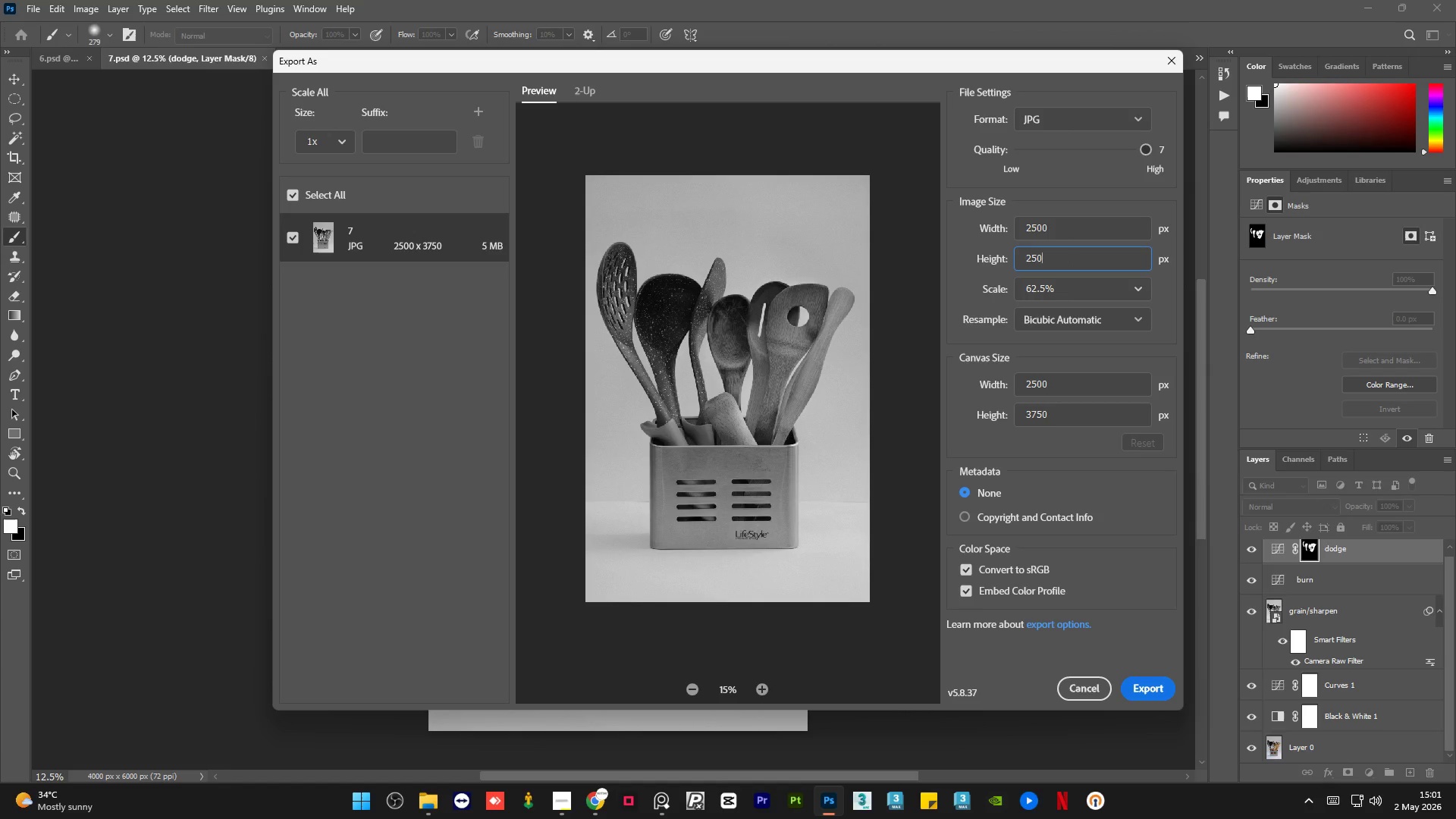 
key(Numpad0)
 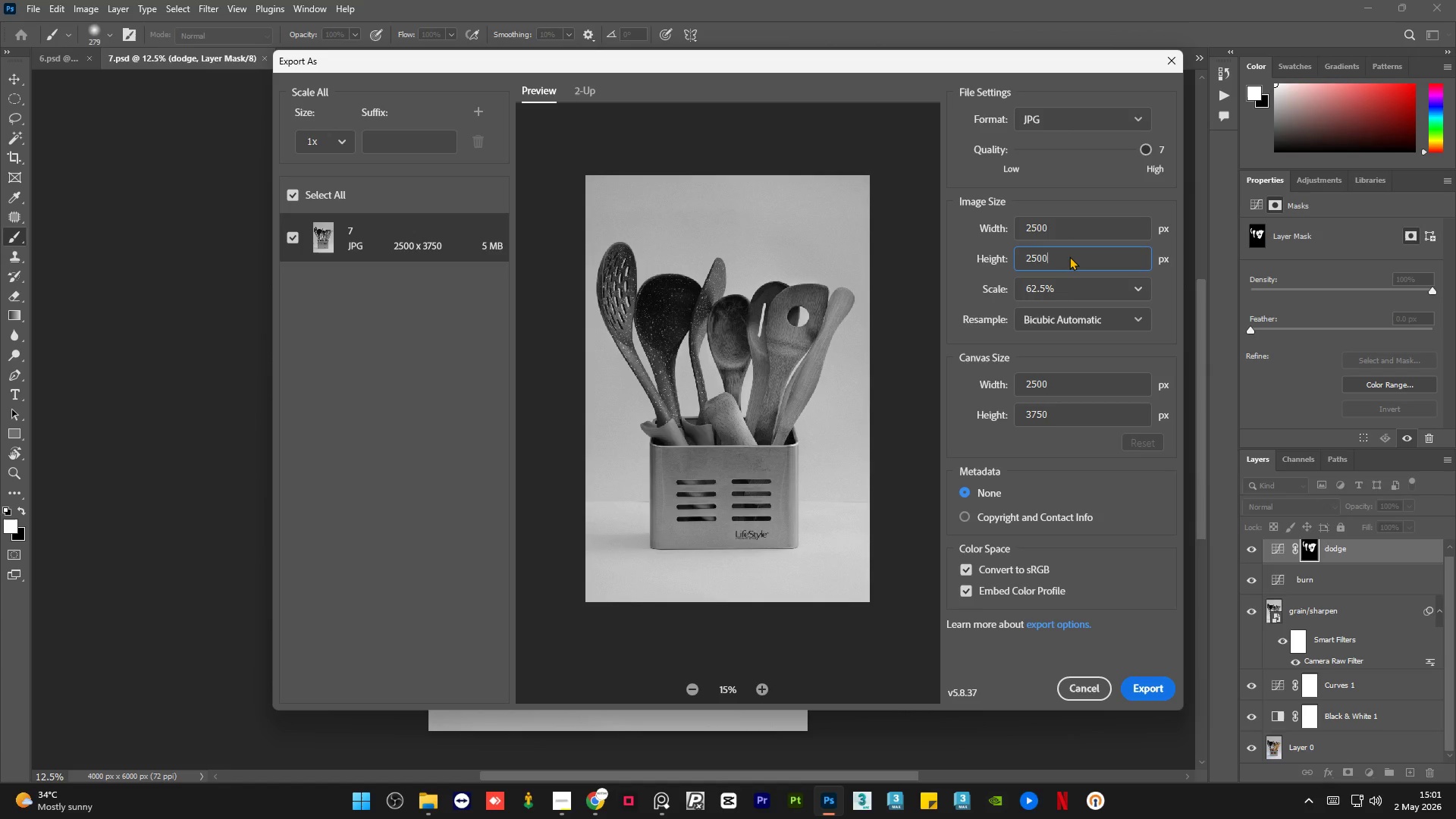 
key(Numpad0)
 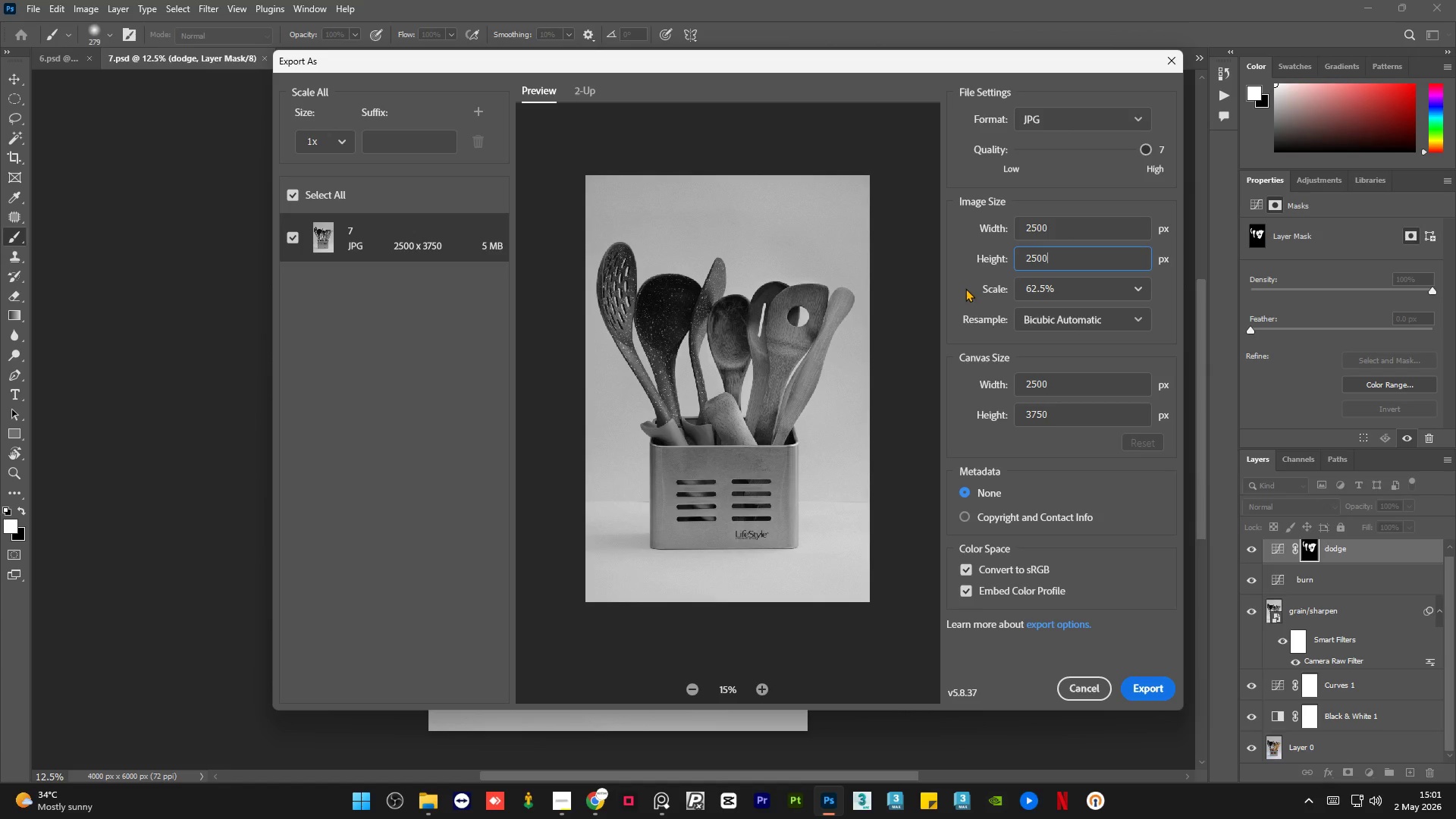 
left_click([956, 288])
 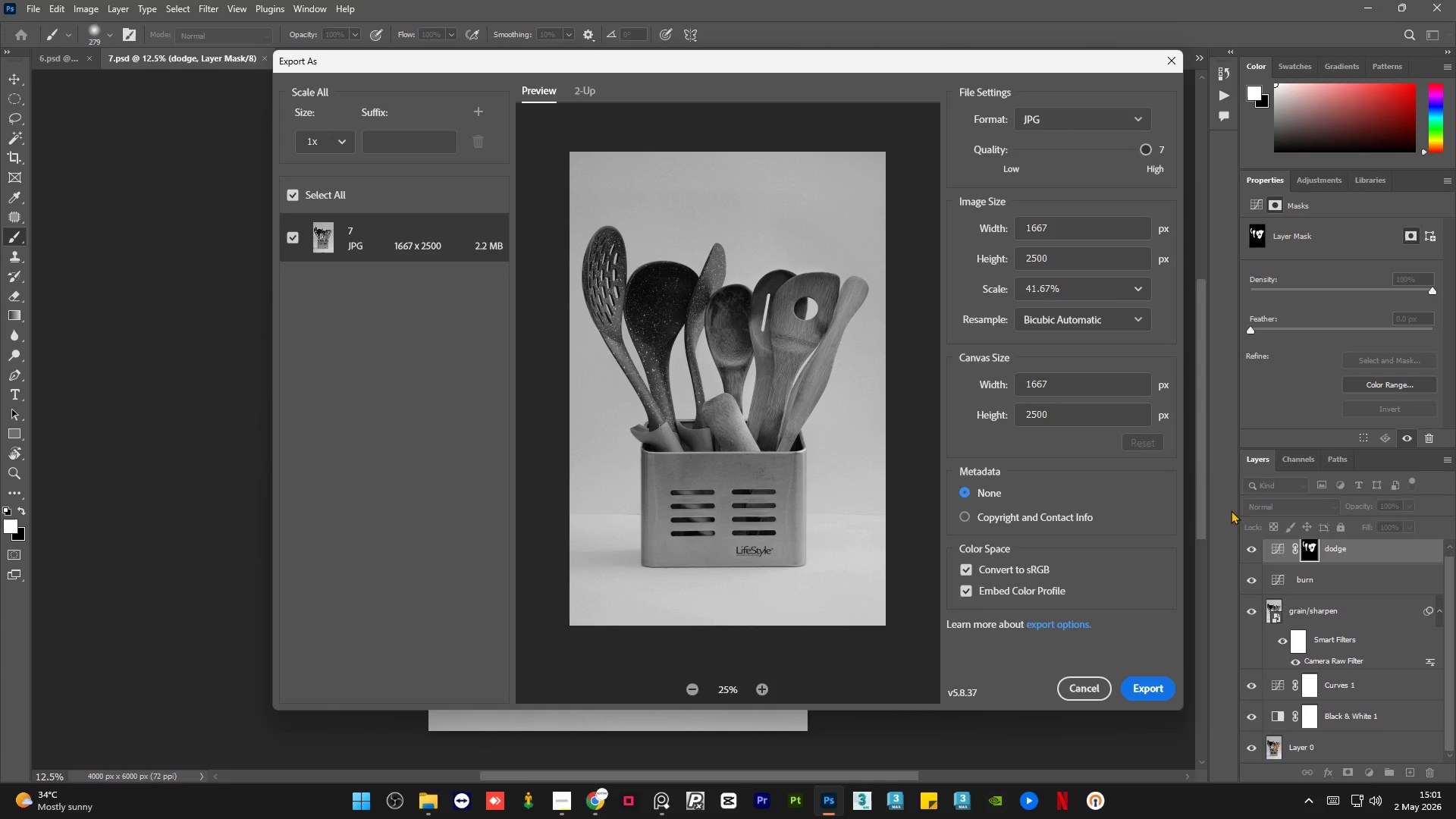 
left_click([1159, 689])
 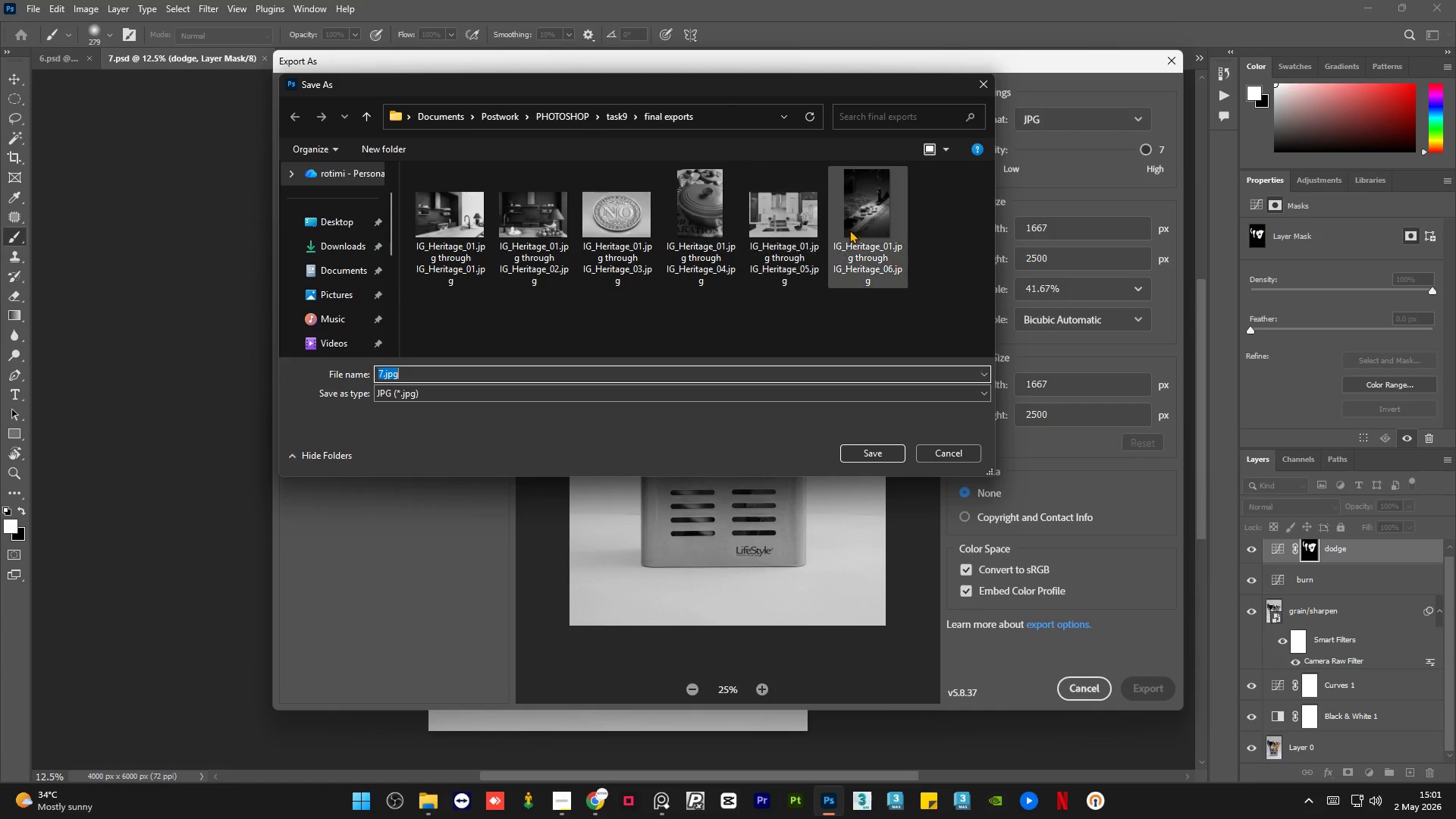 
left_click([874, 224])
 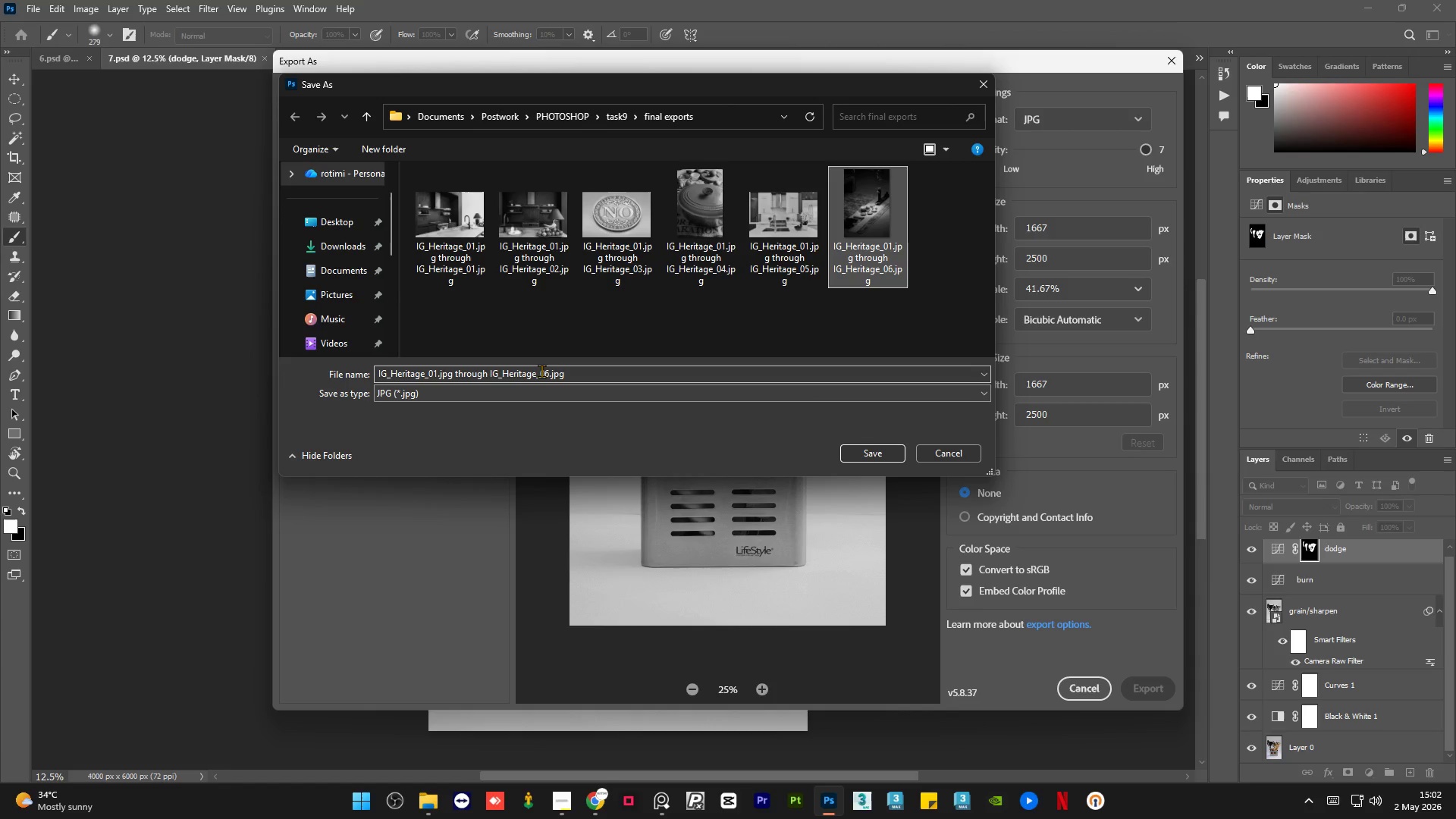 
left_click([546, 374])
 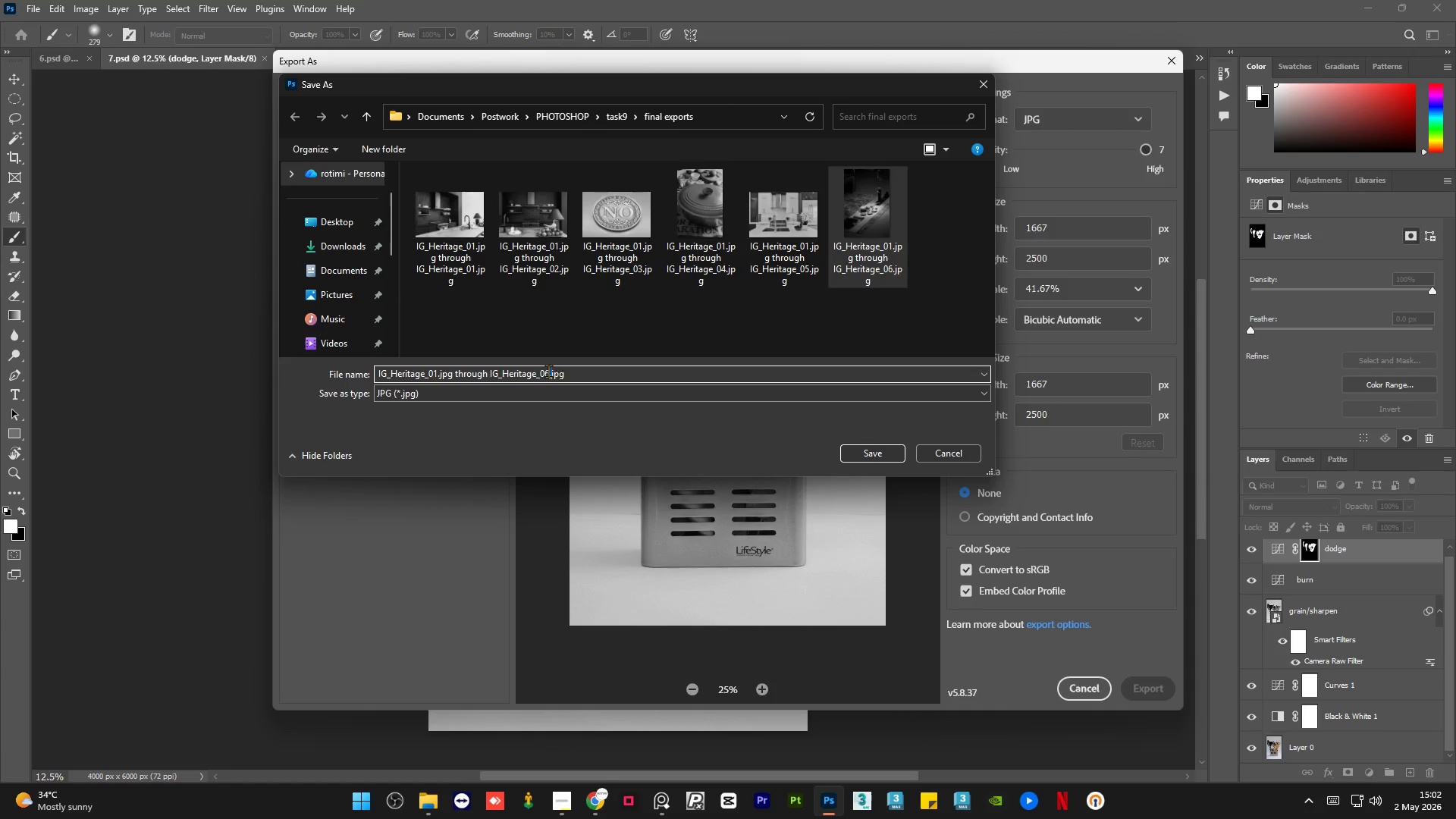 
left_click([548, 374])
 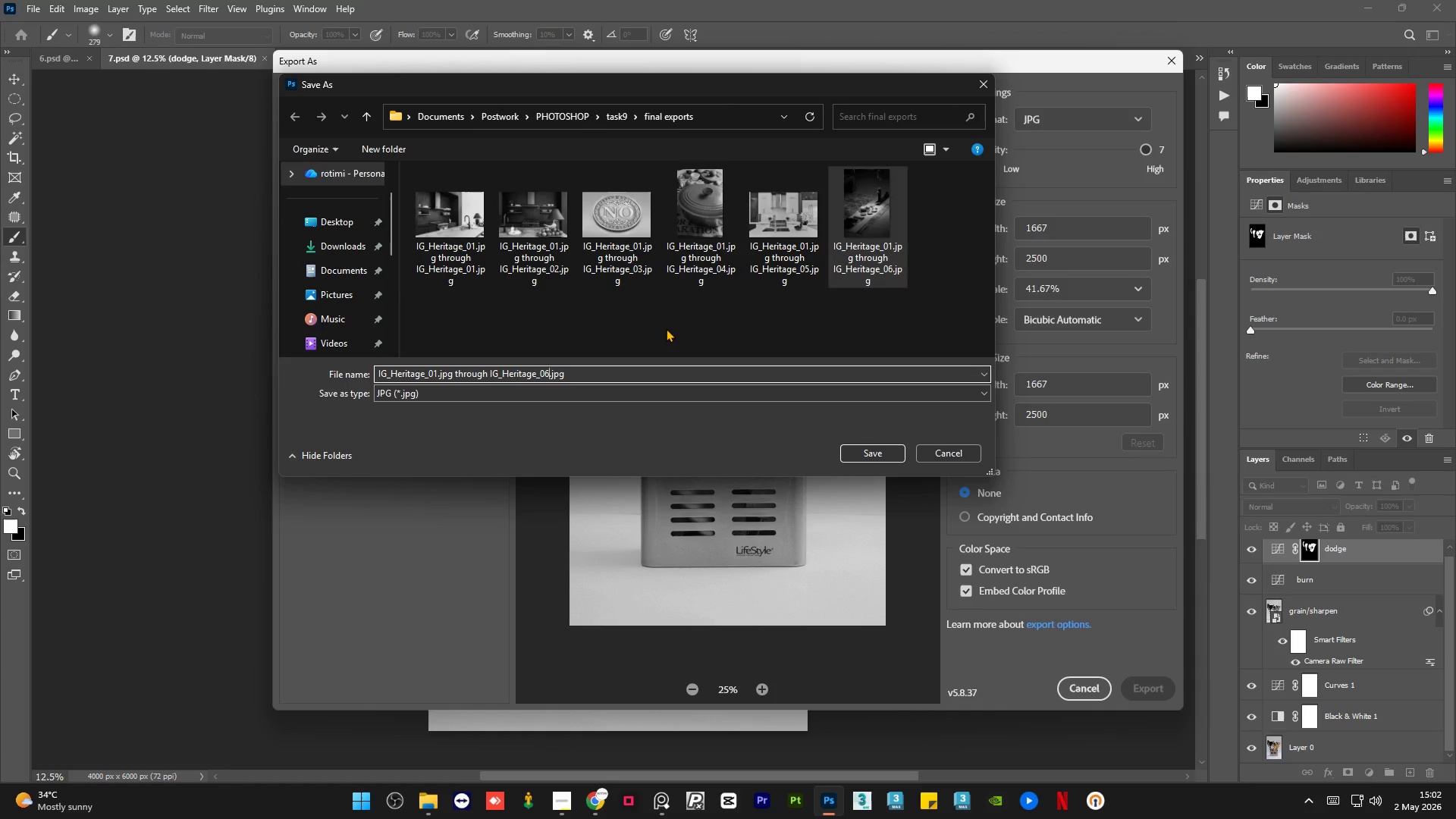 
key(Backspace)
 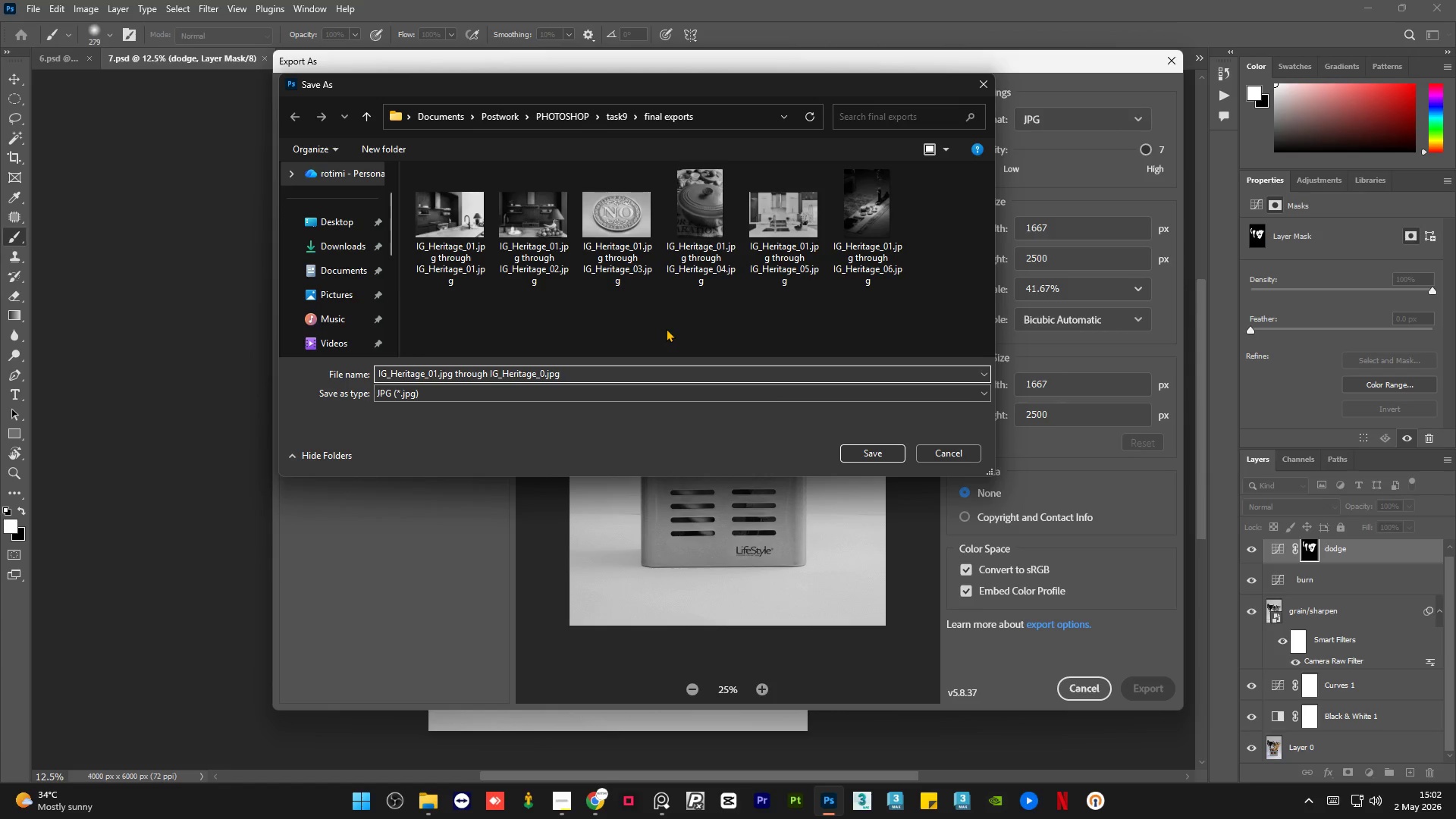 
key(Numpad7)
 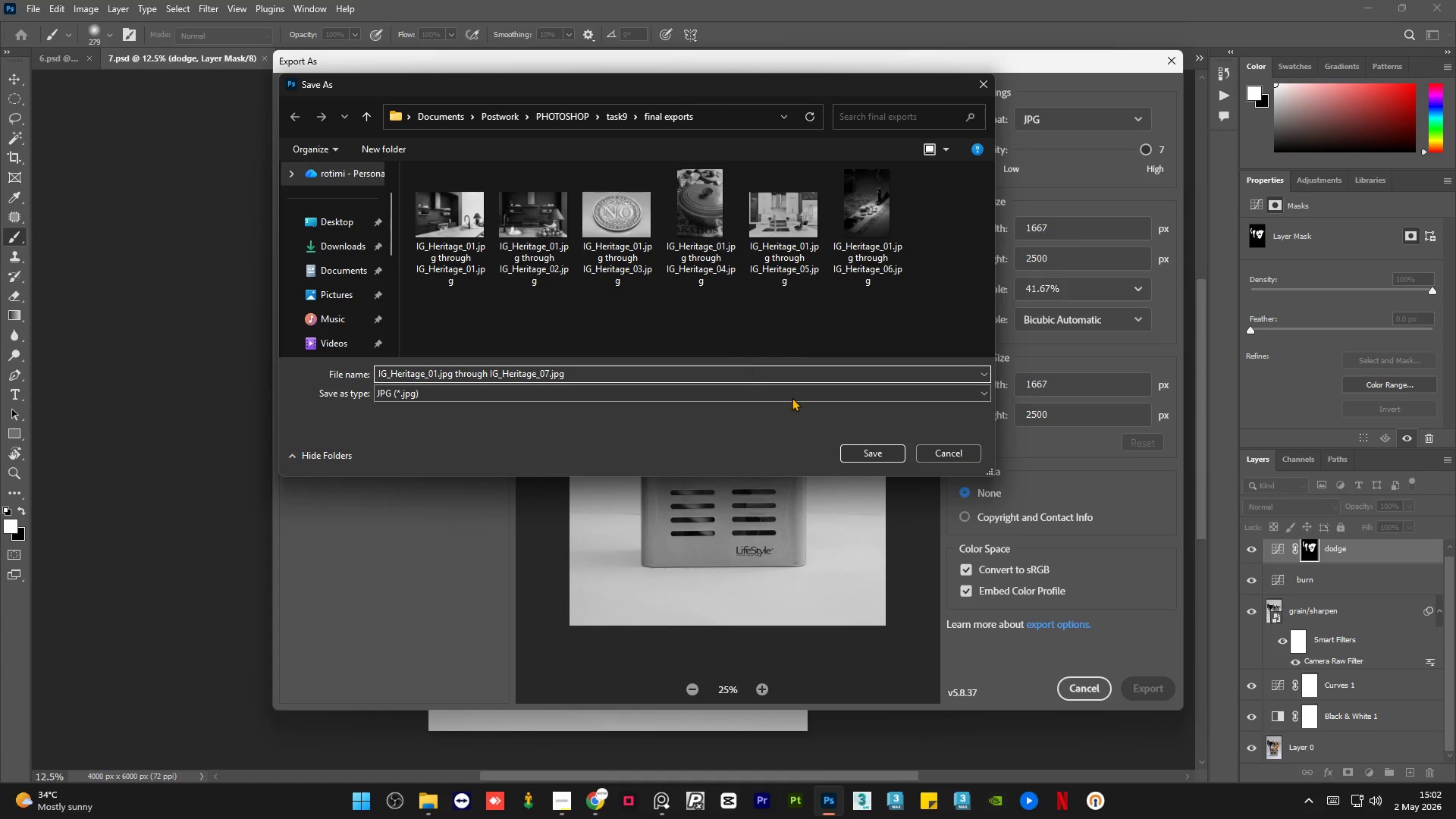 
left_click([874, 452])
 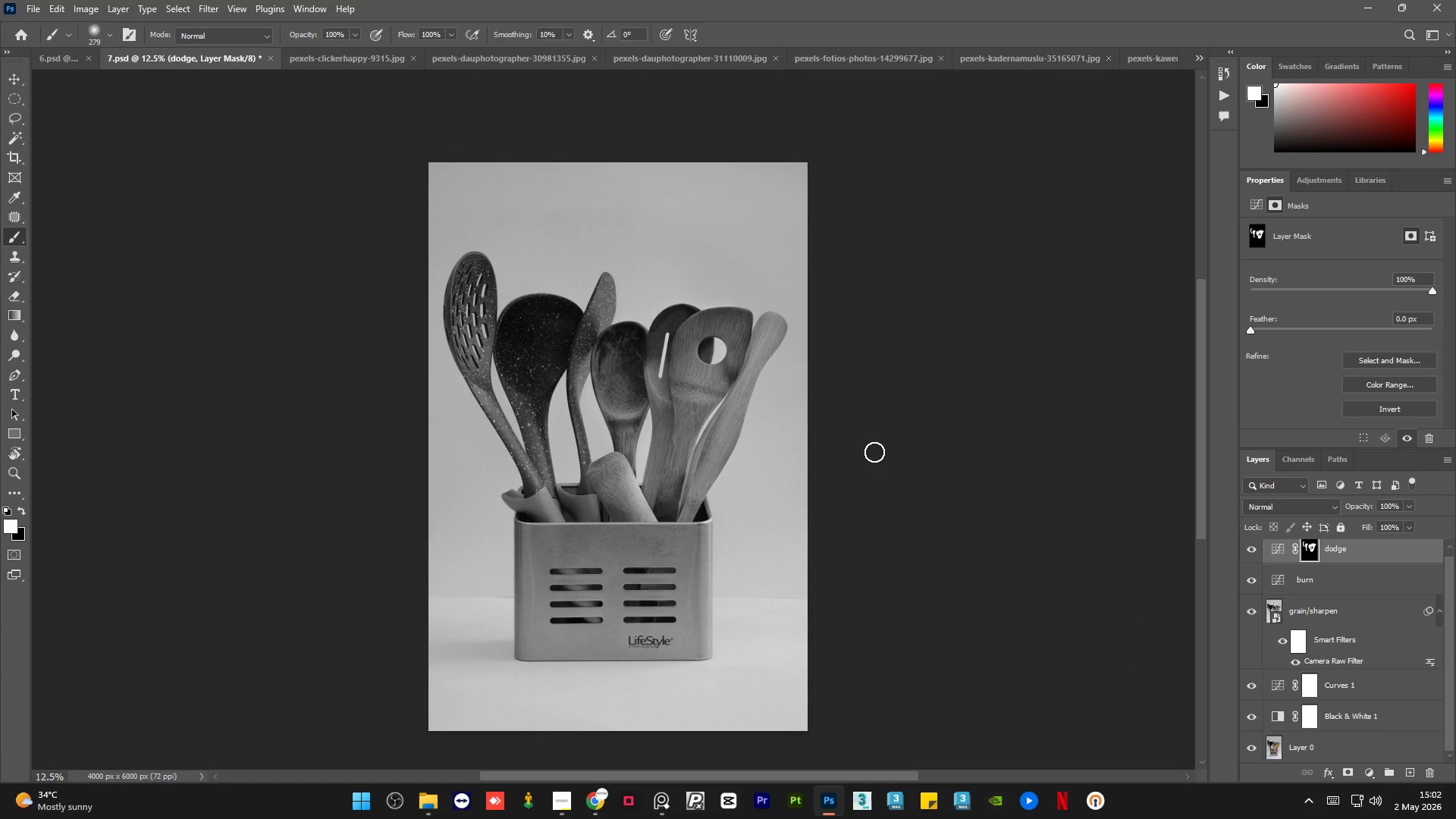 
wait(55.16)
 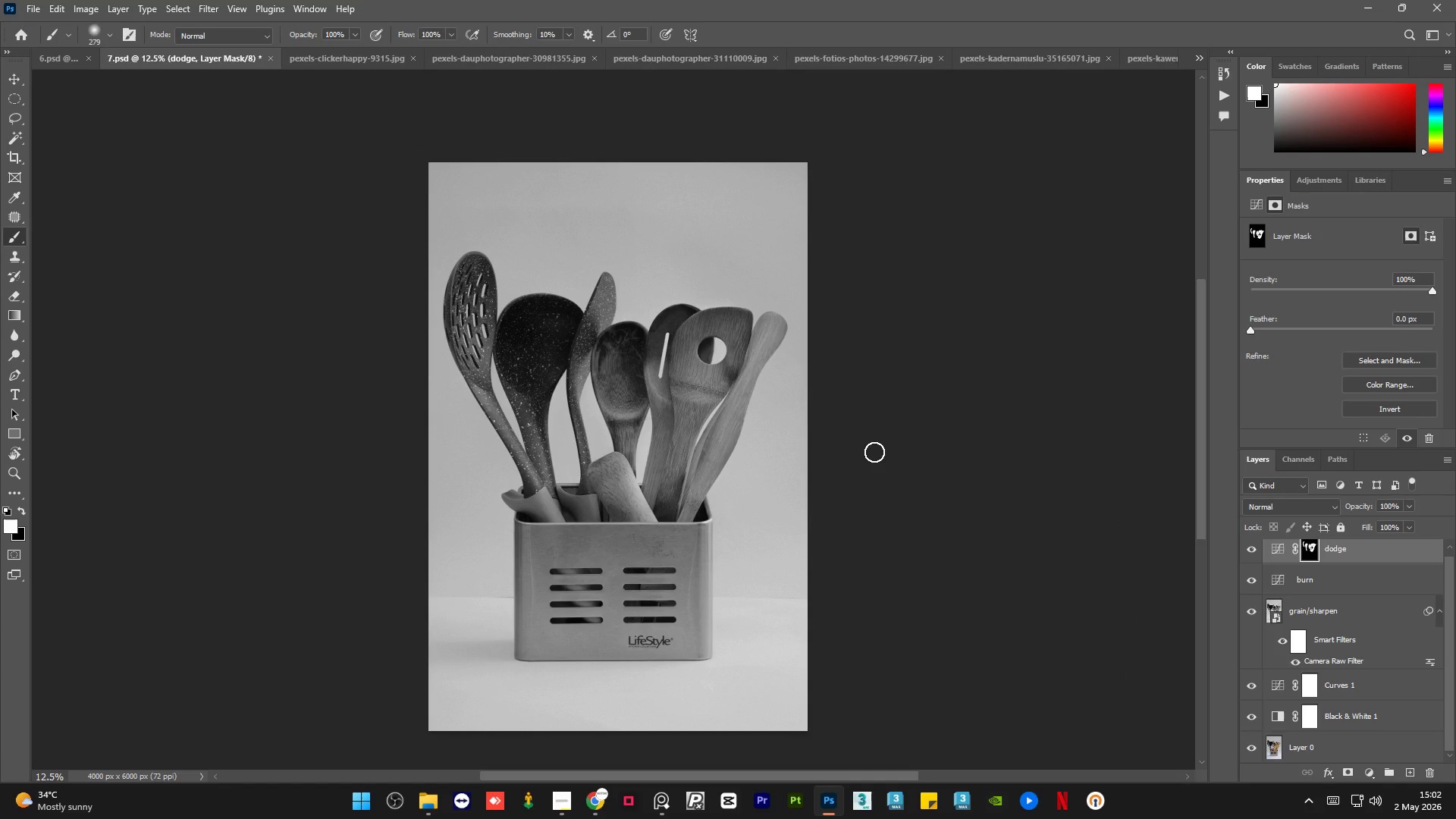 
left_click_drag(start_coordinate=[1452, 627], to_coordinate=[1451, 659])
 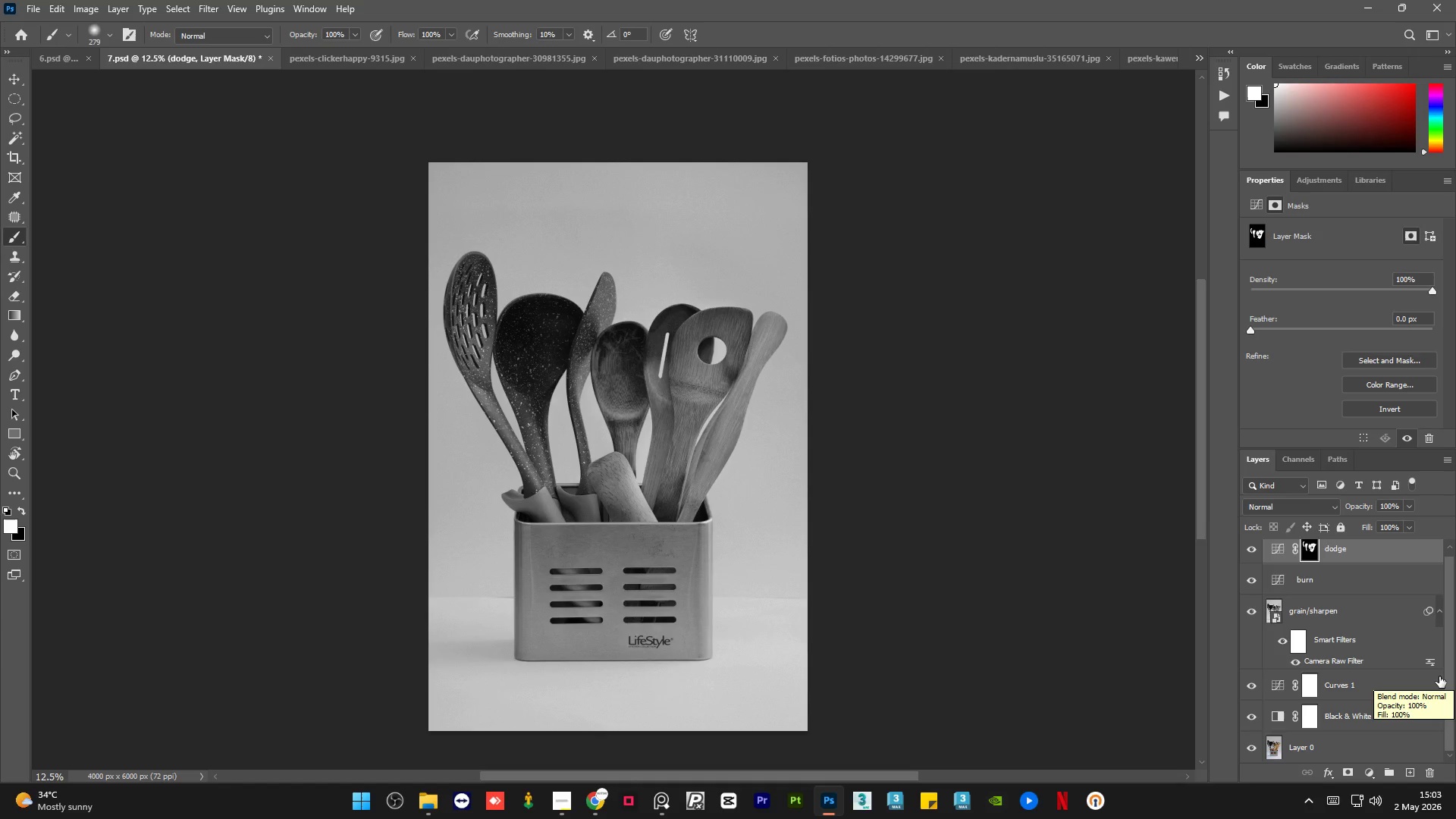 
wait(16.95)
 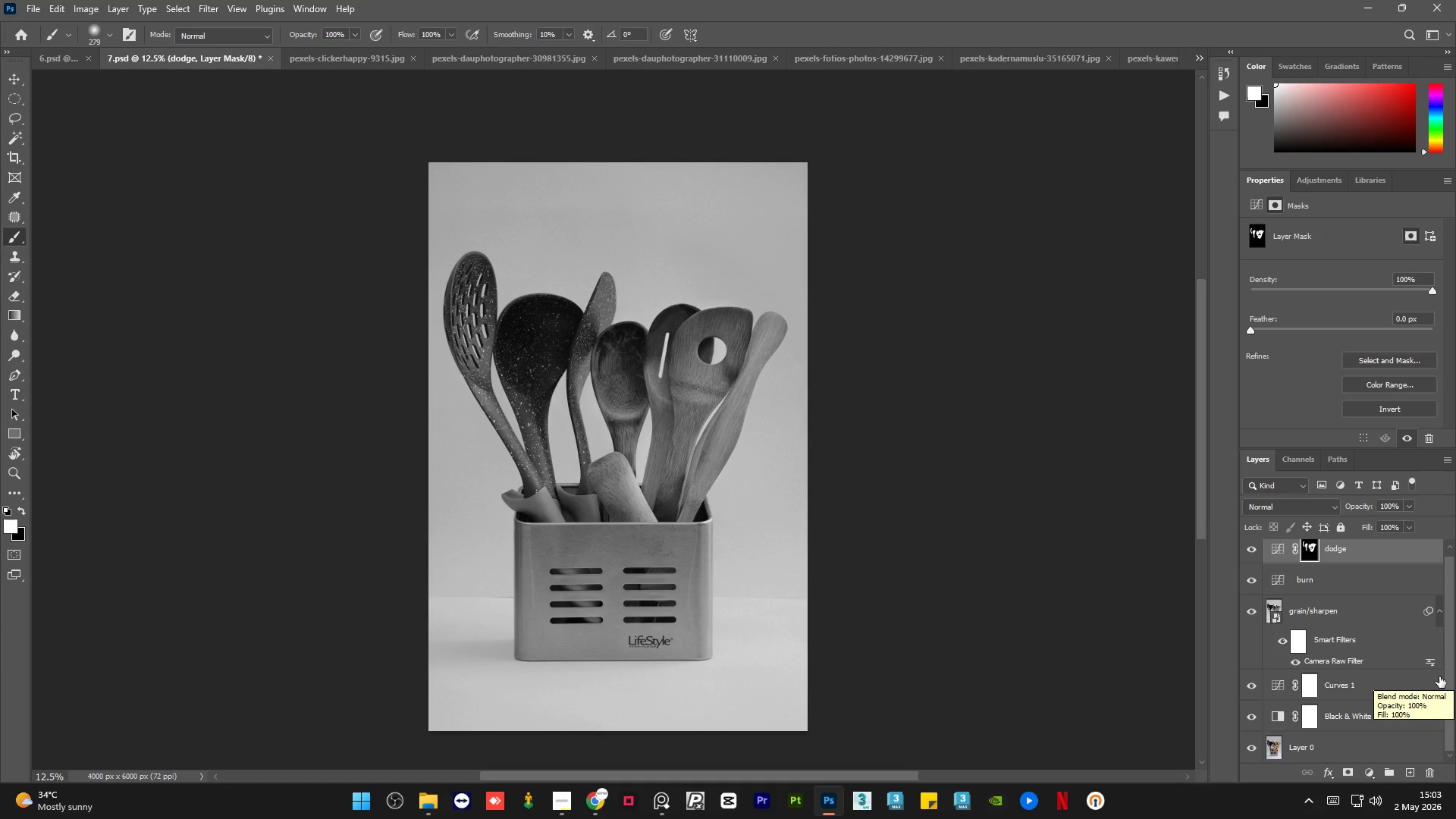 
left_click([423, 806])
 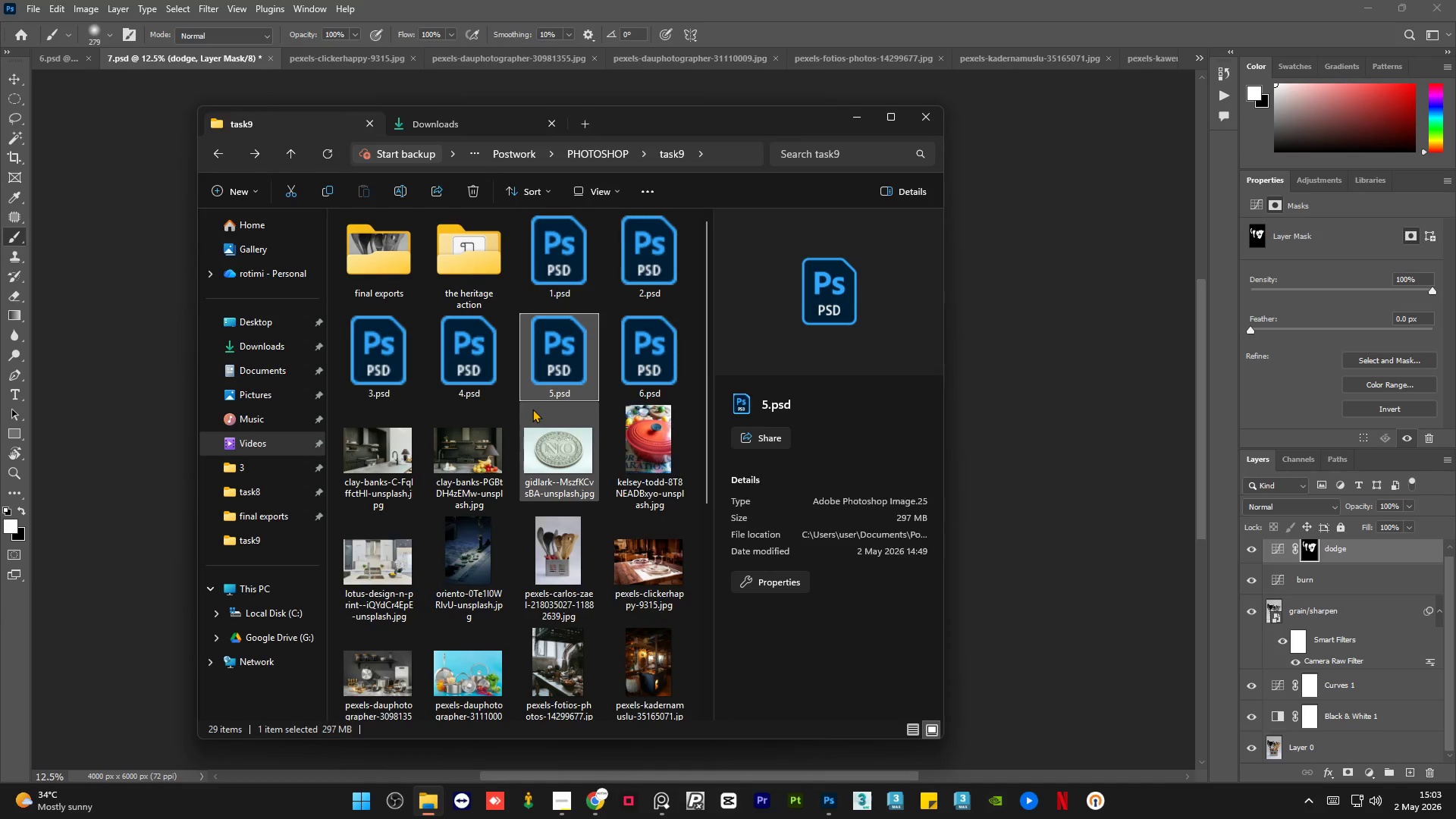 
scroll: coordinate [532, 409], scroll_direction: up, amount: 3.0
 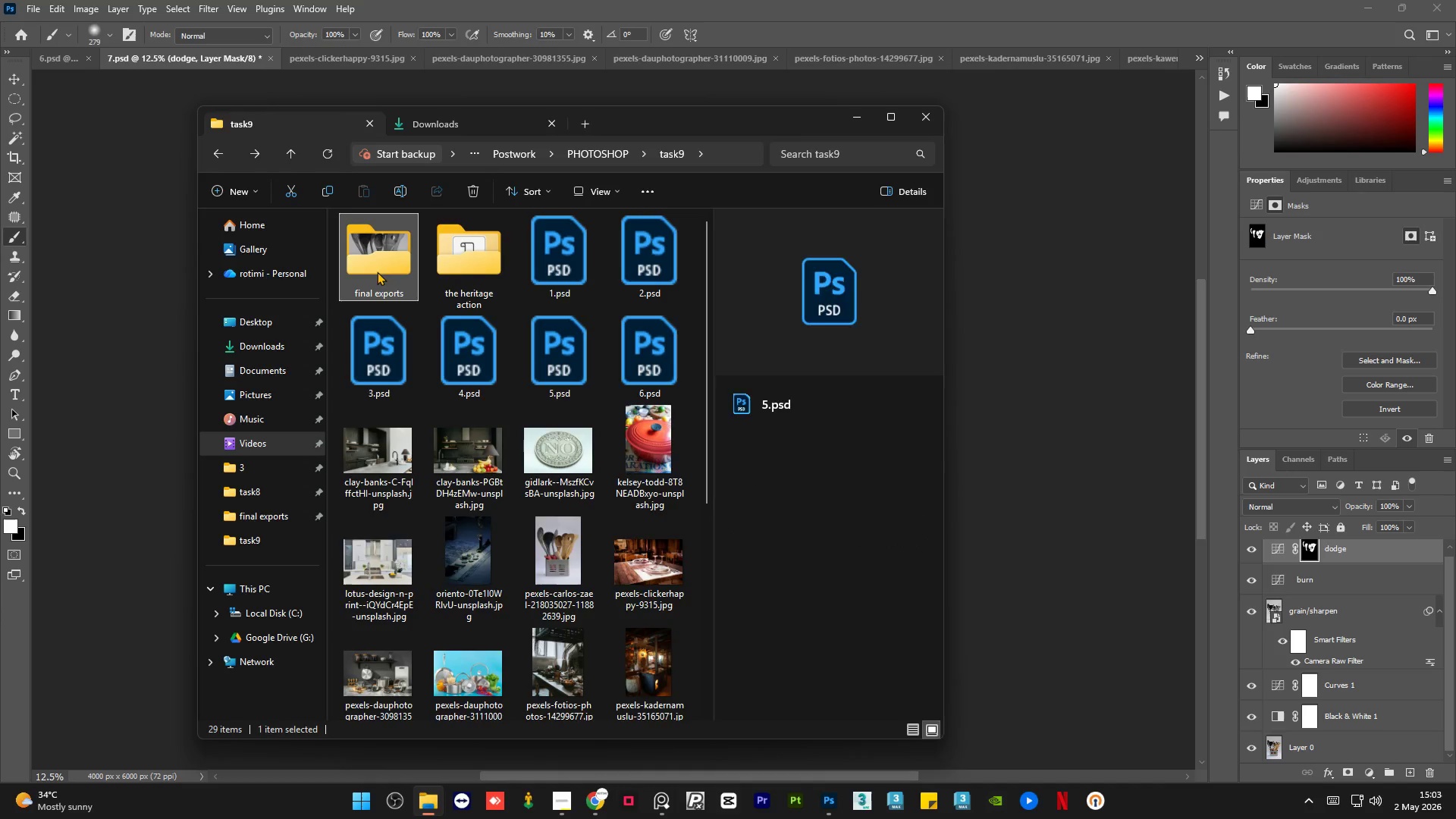 
double_click([377, 271])
 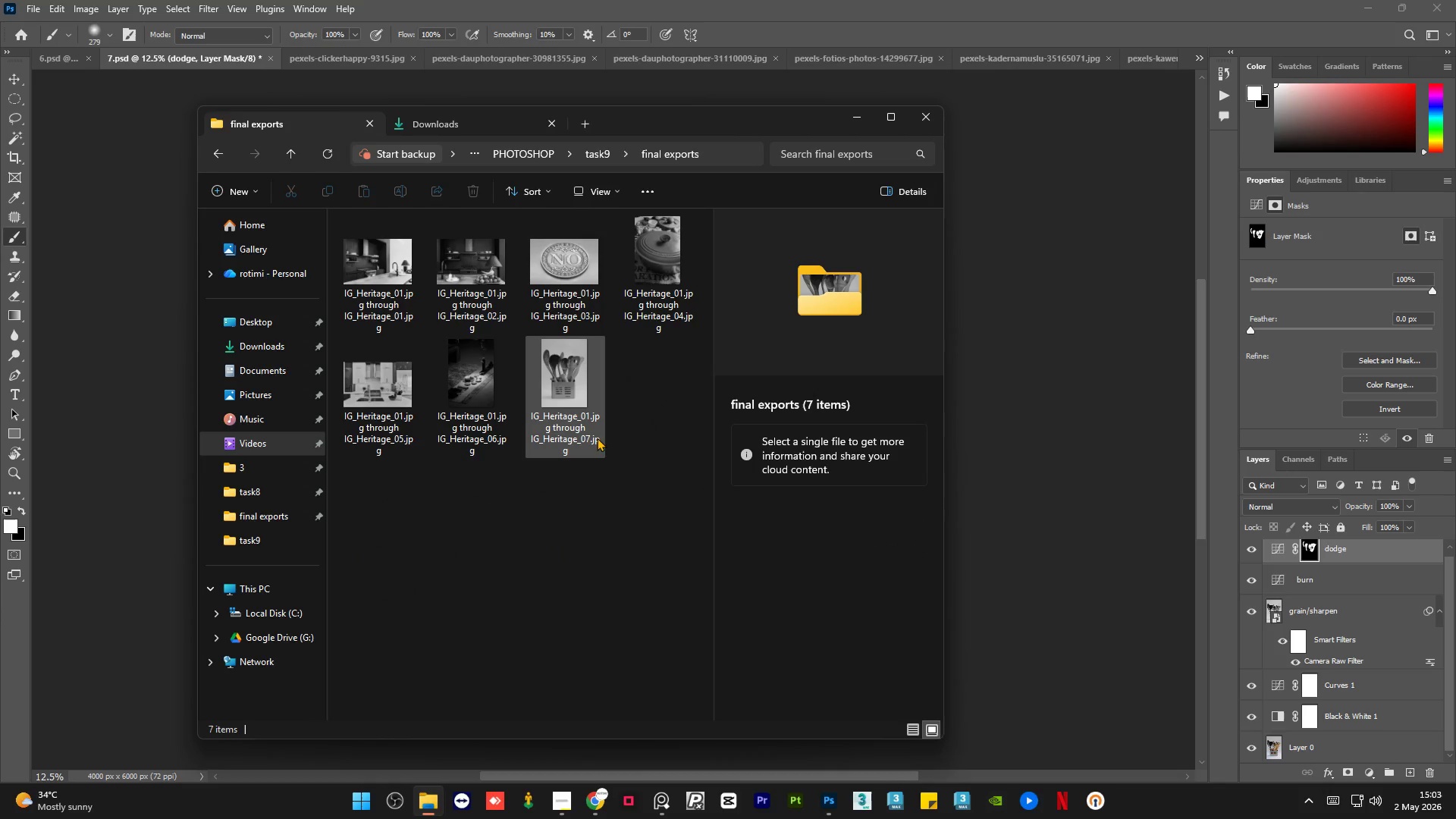 
left_click([577, 409])
 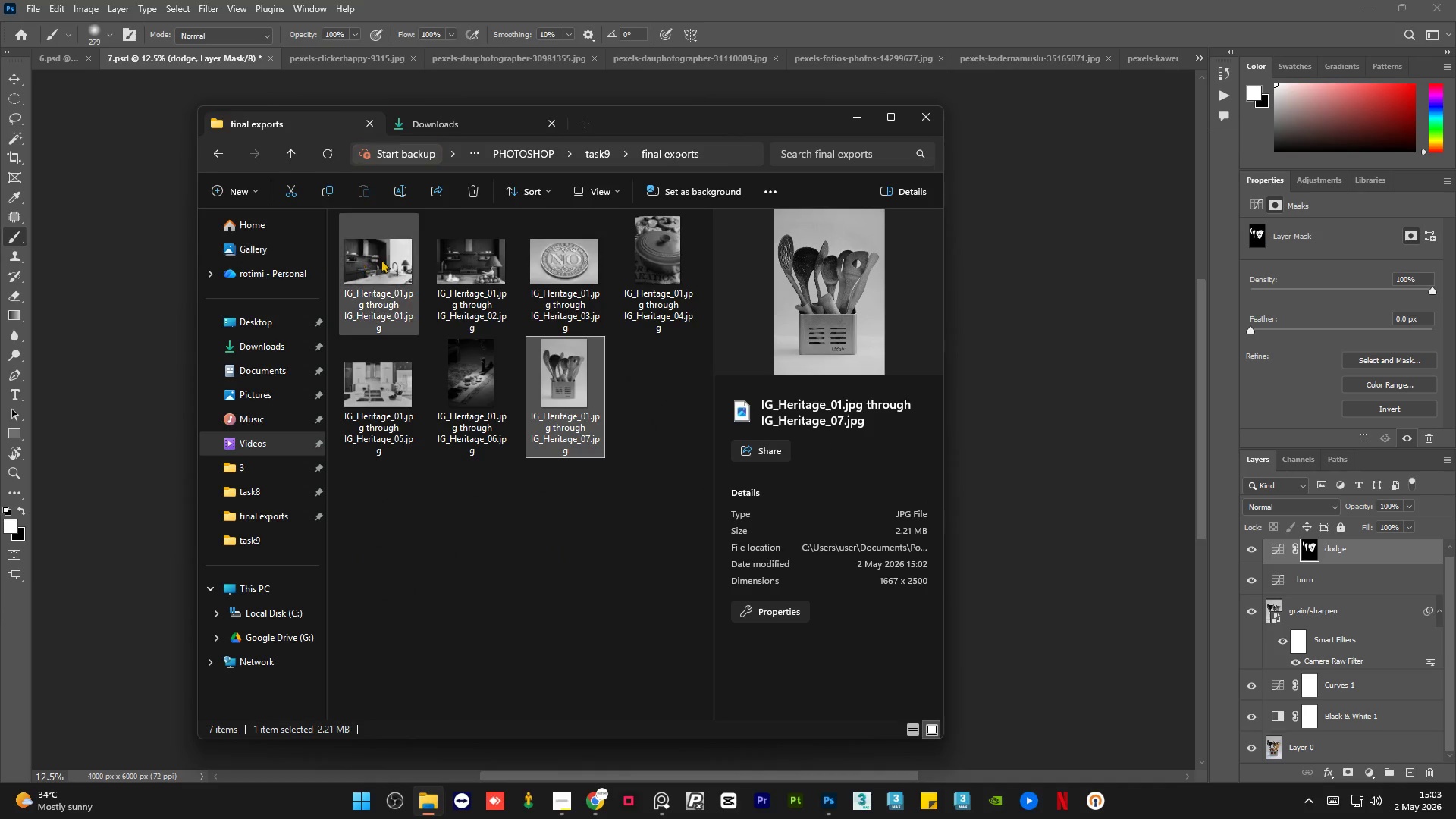 
double_click([382, 259])
 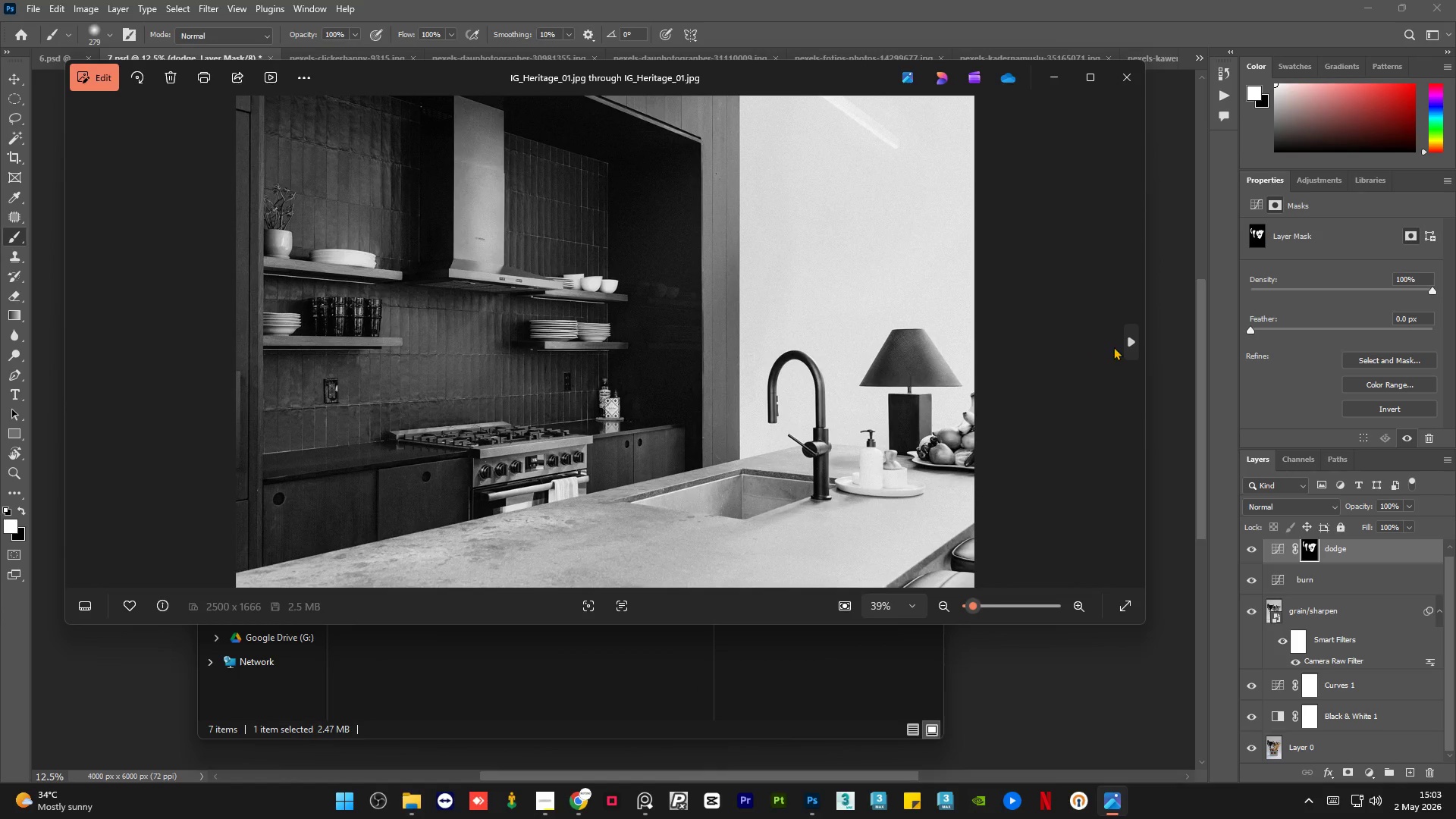 
double_click([1125, 346])
 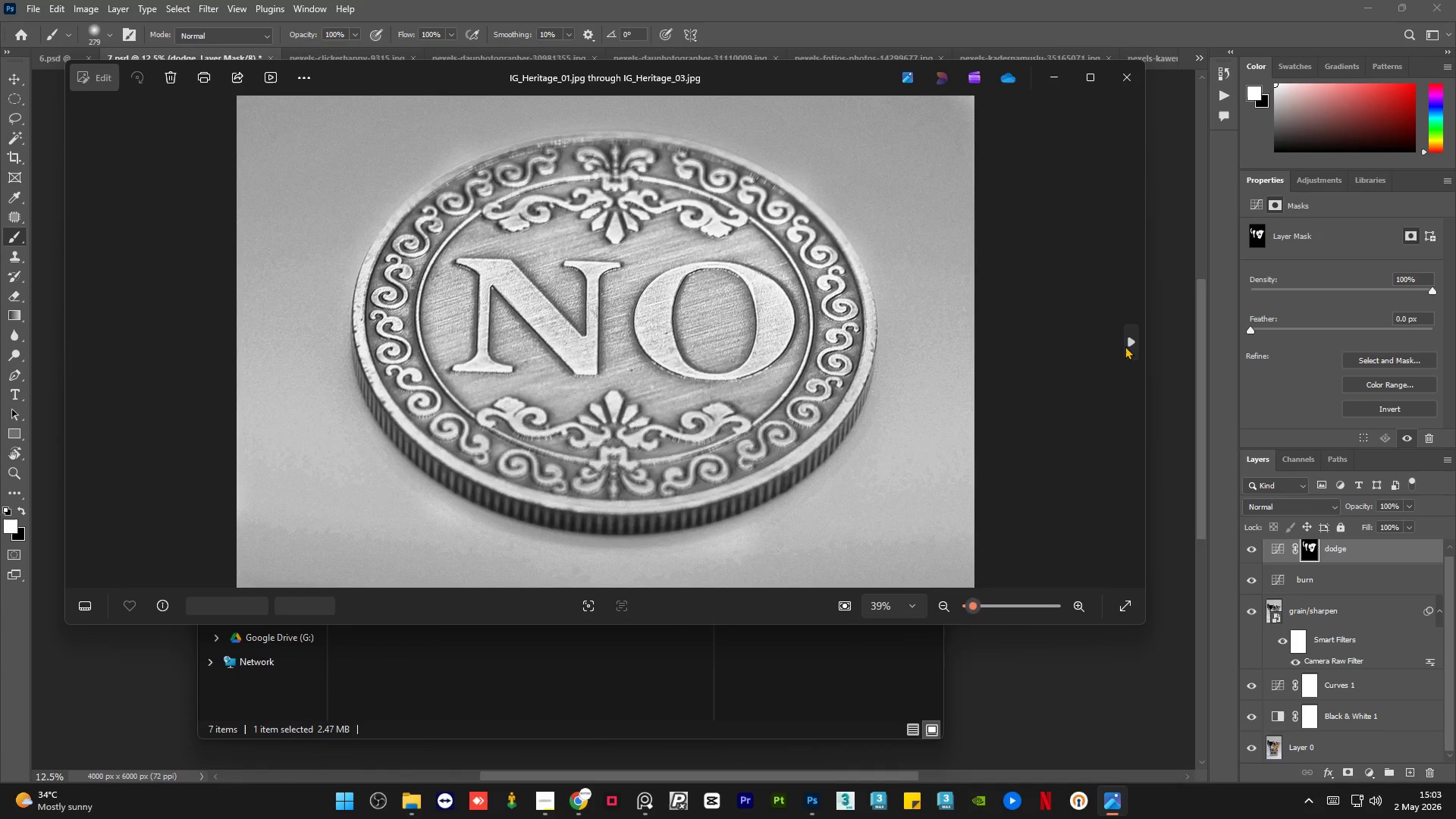 
triple_click([1125, 346])
 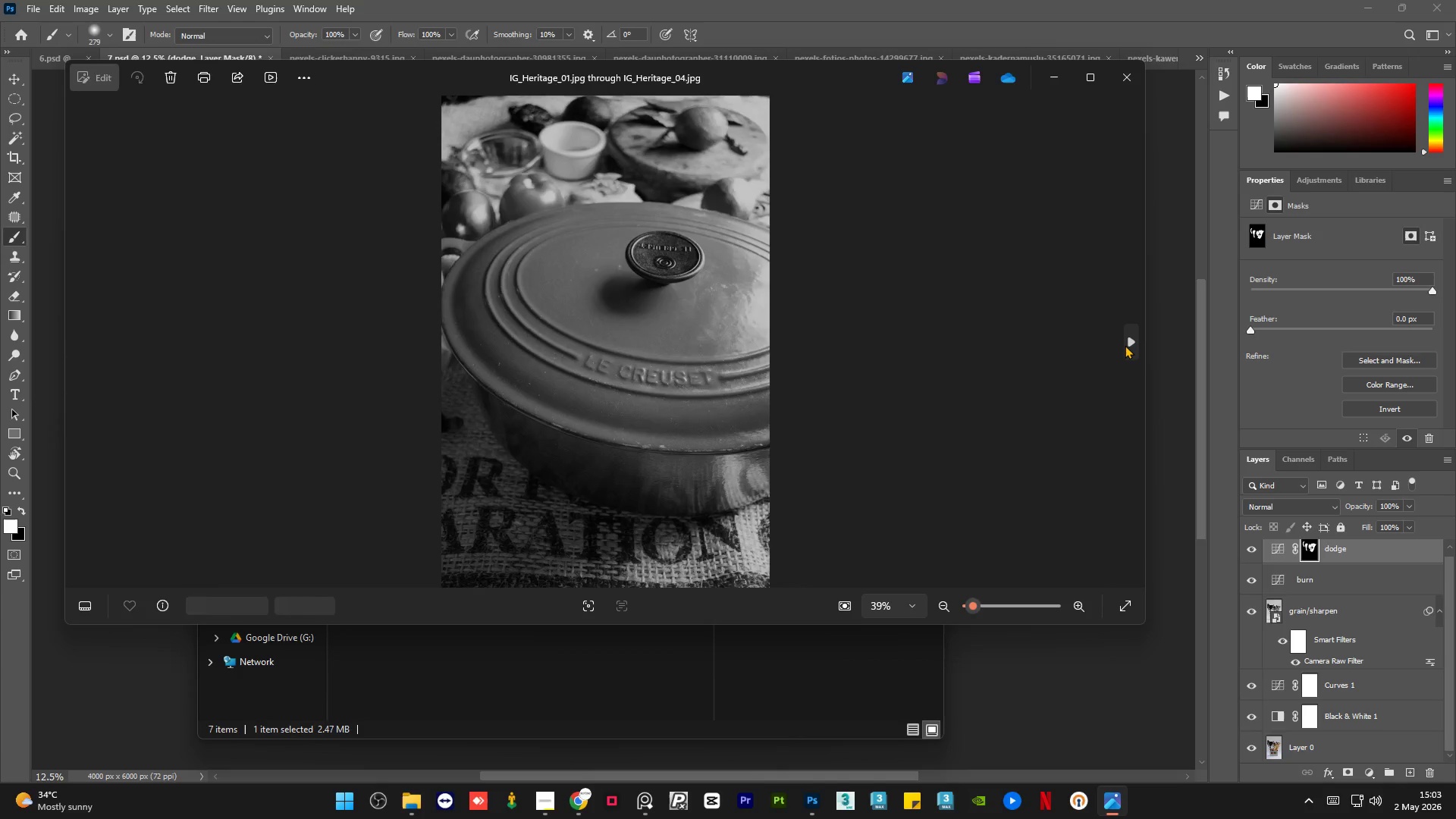 
triple_click([1125, 345])
 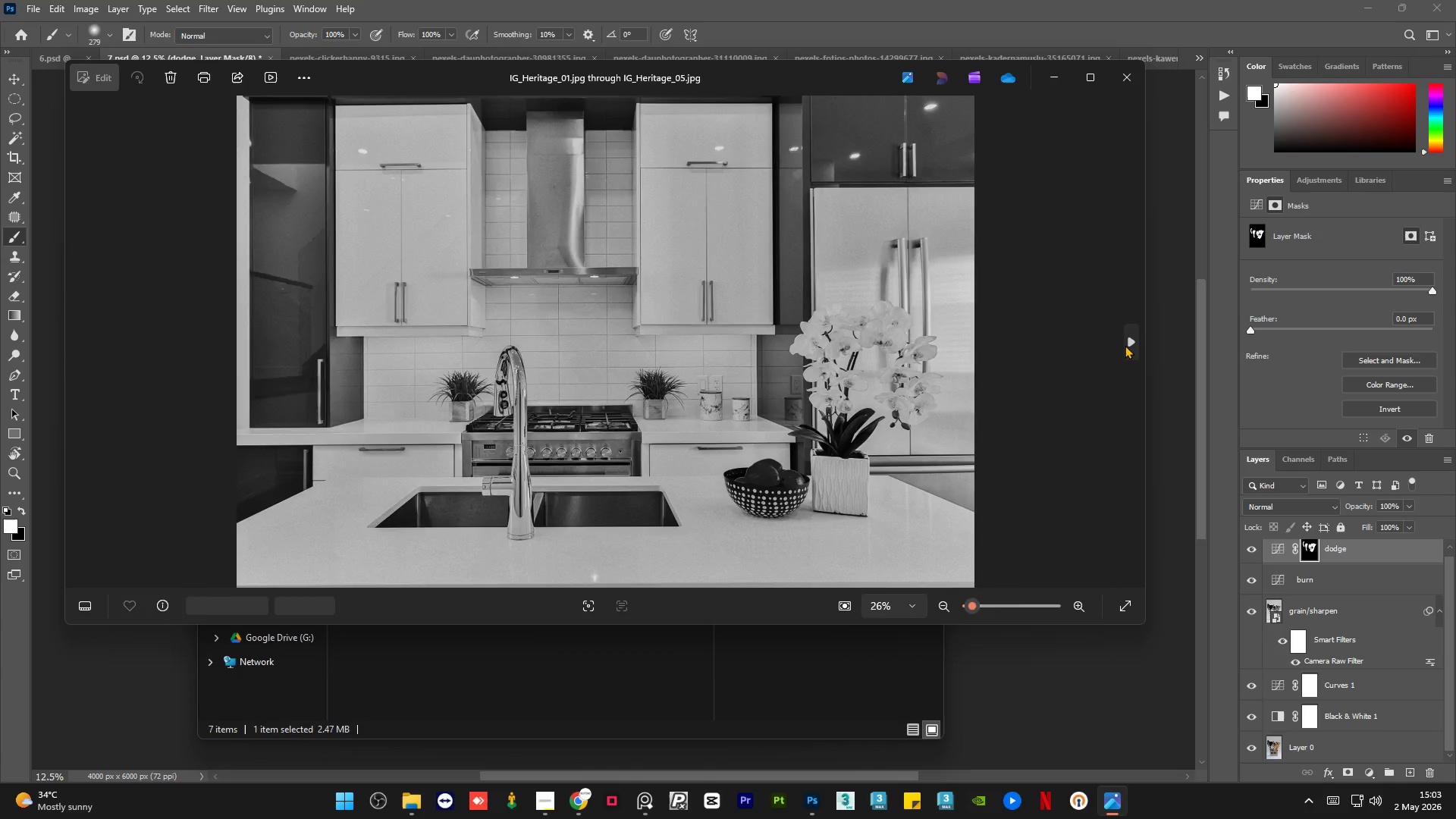 
triple_click([1125, 345])
 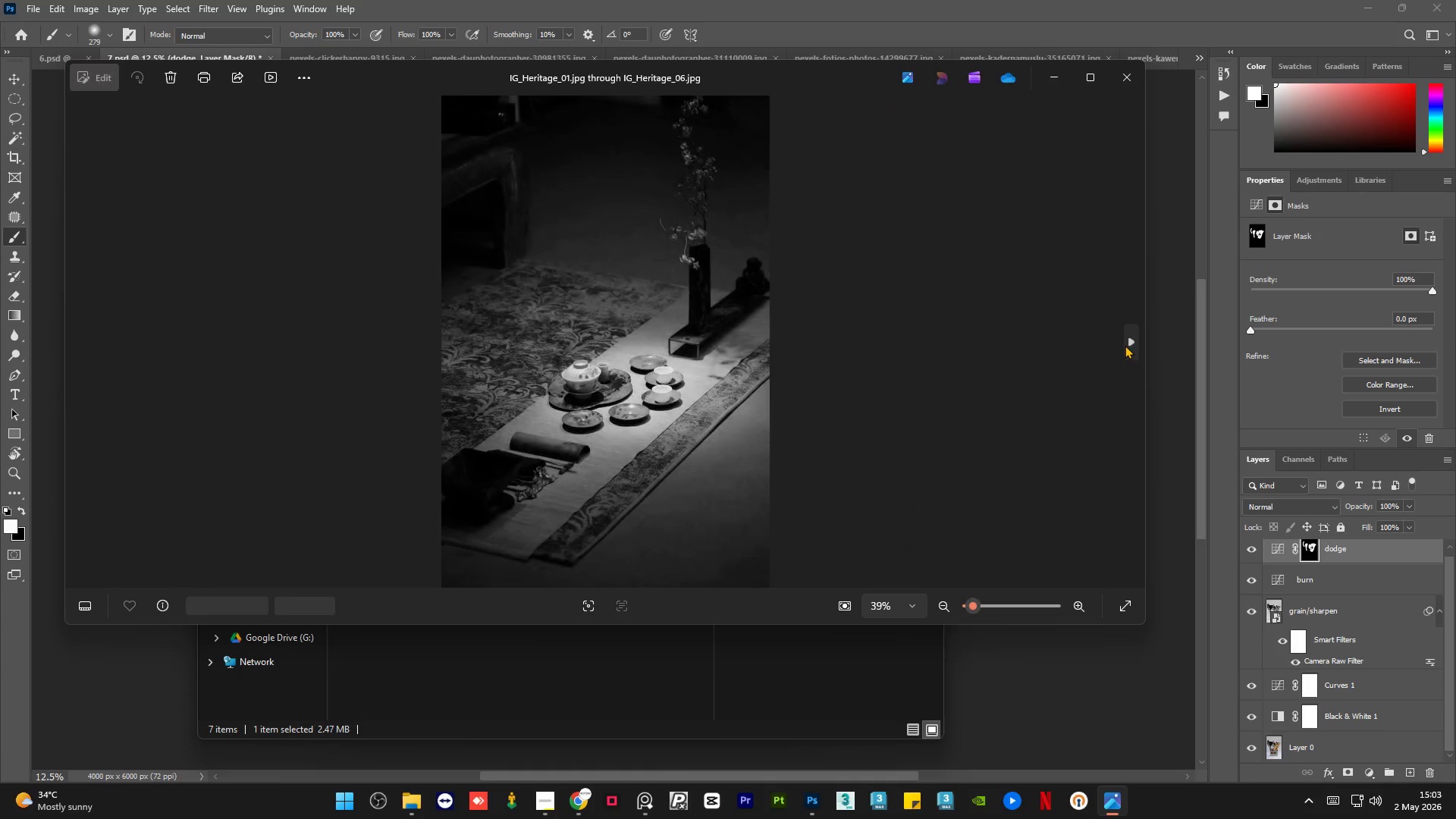 
triple_click([1125, 345])
 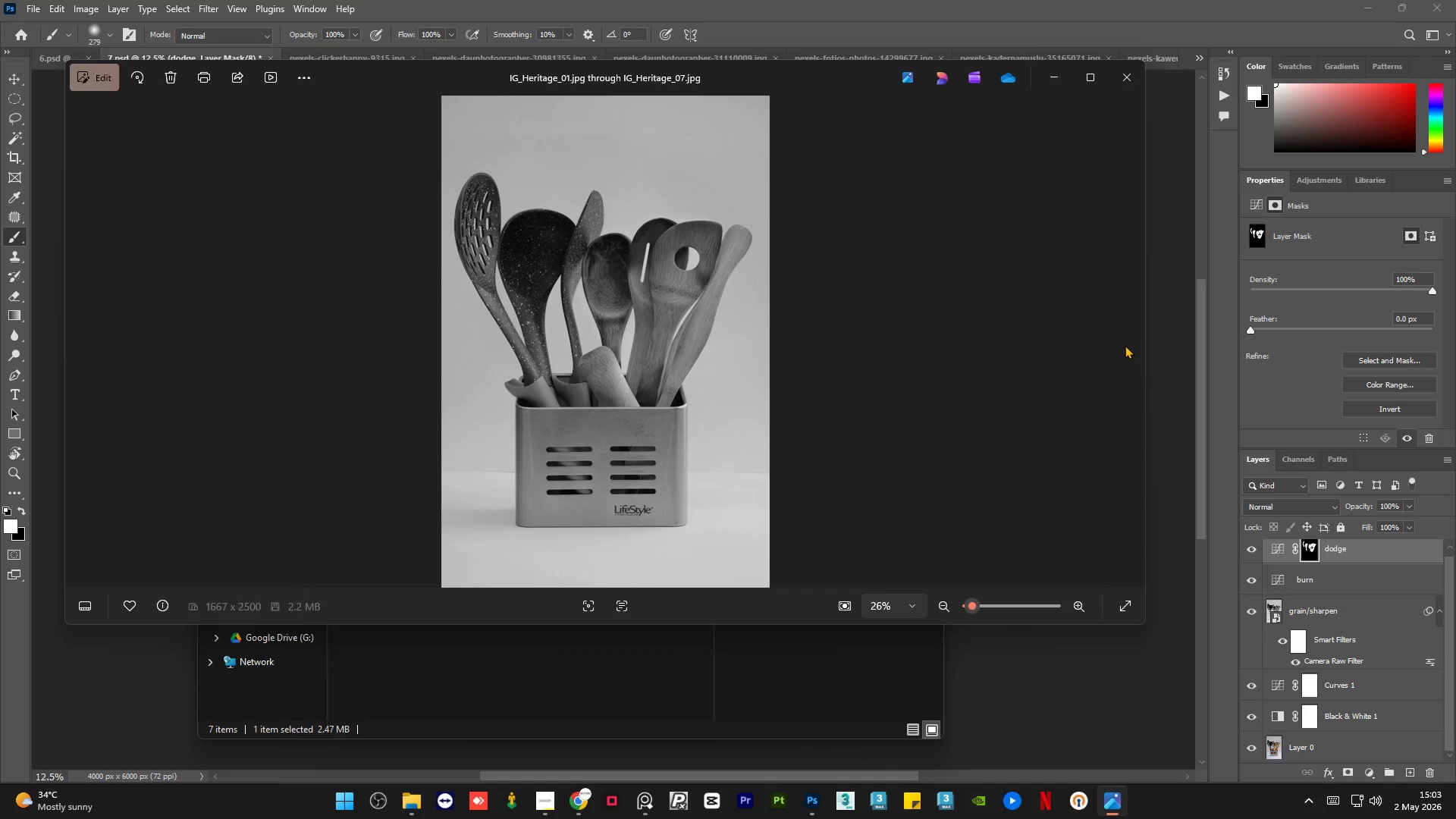 
left_click([1125, 345])
 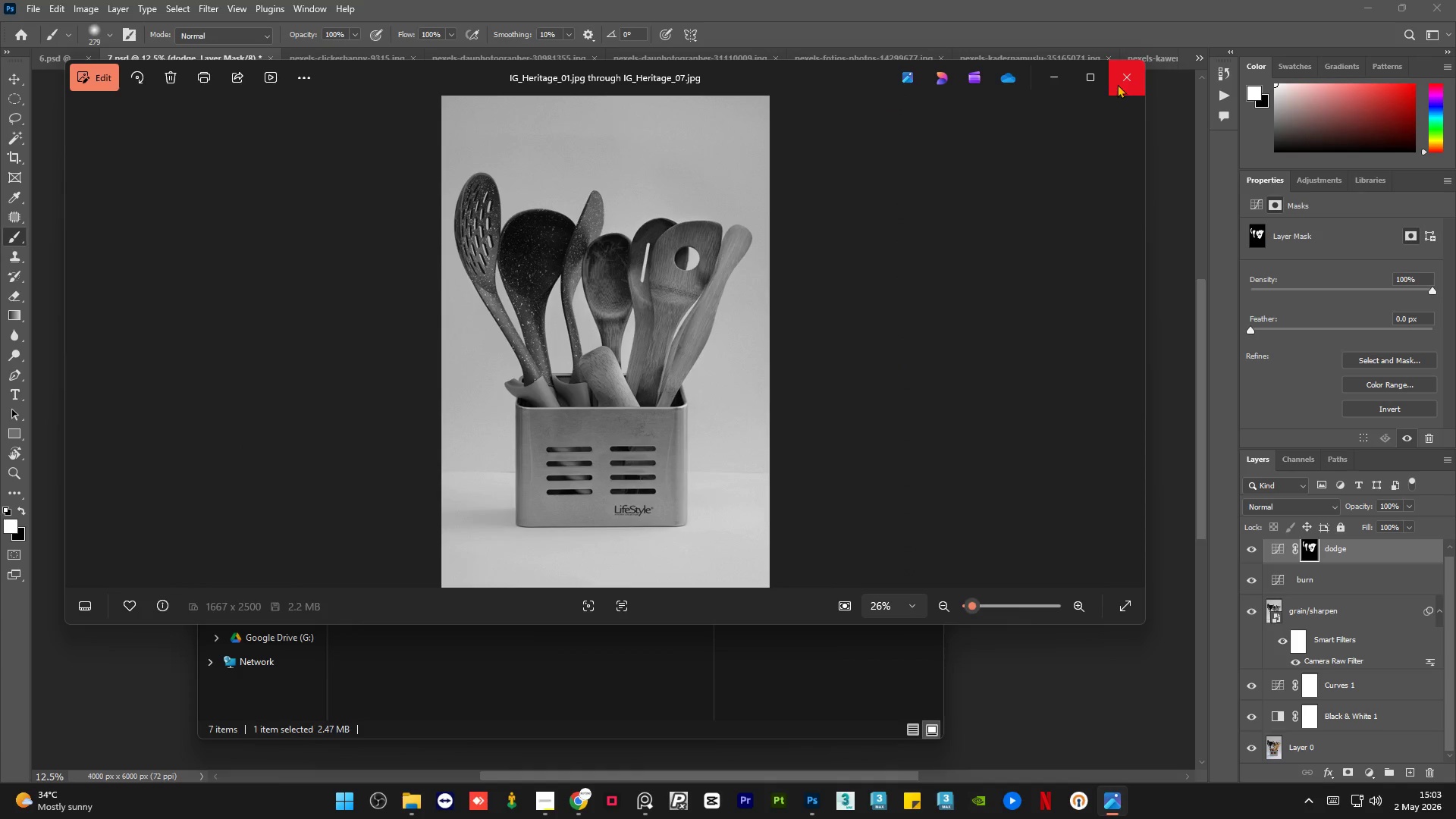 
left_click([1117, 84])
 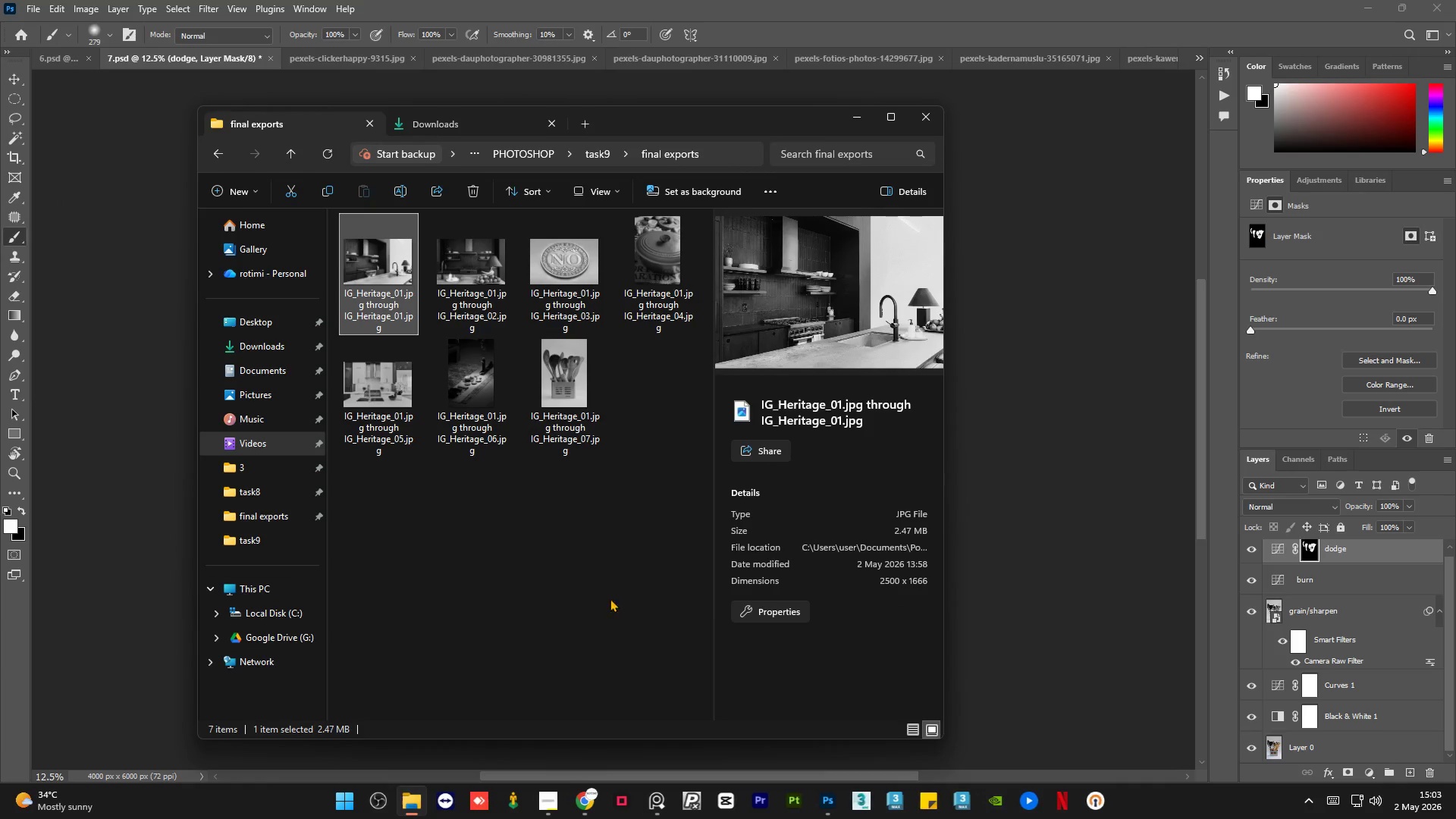 
left_click([585, 603])
 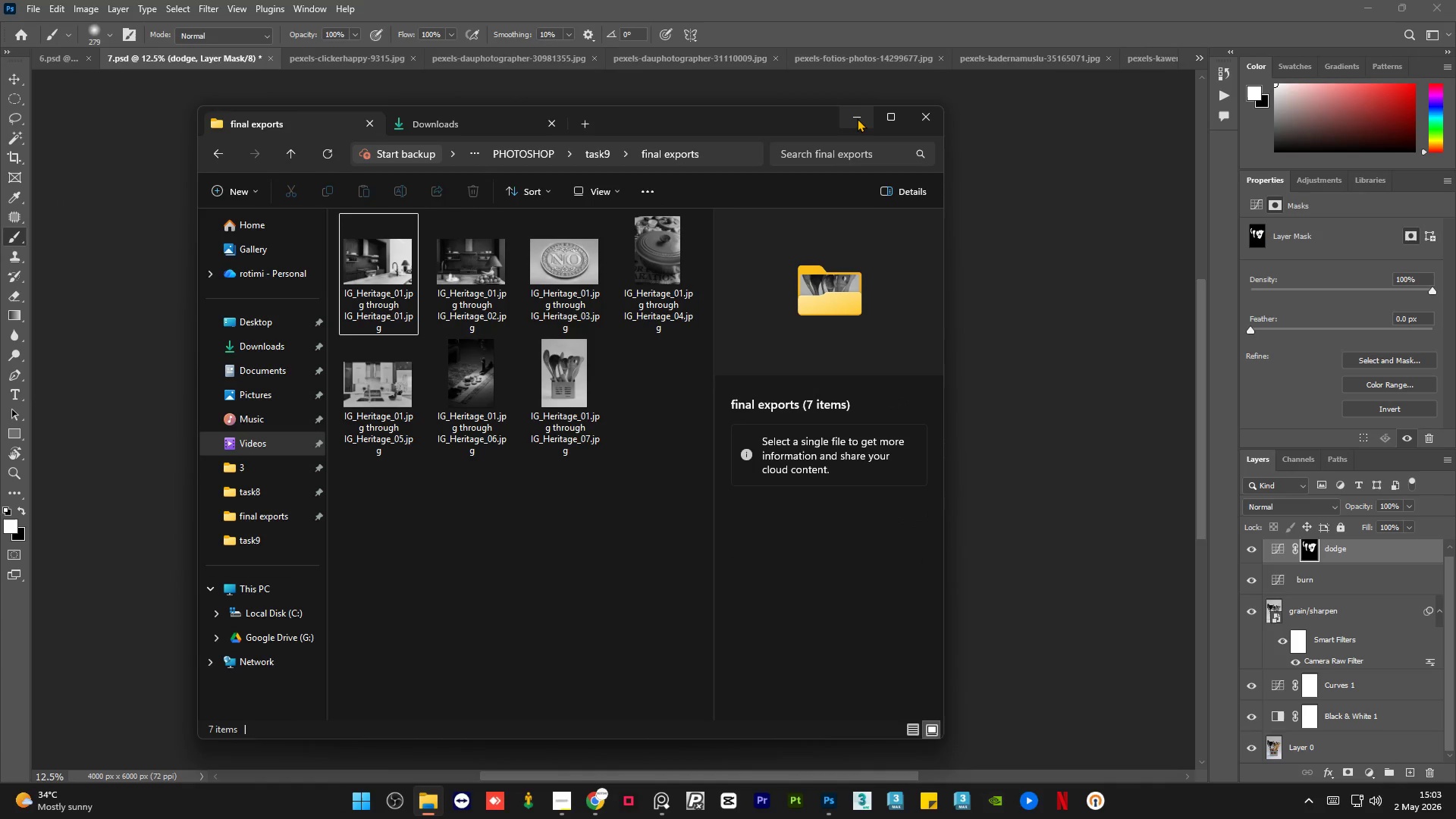 
left_click([857, 118])
 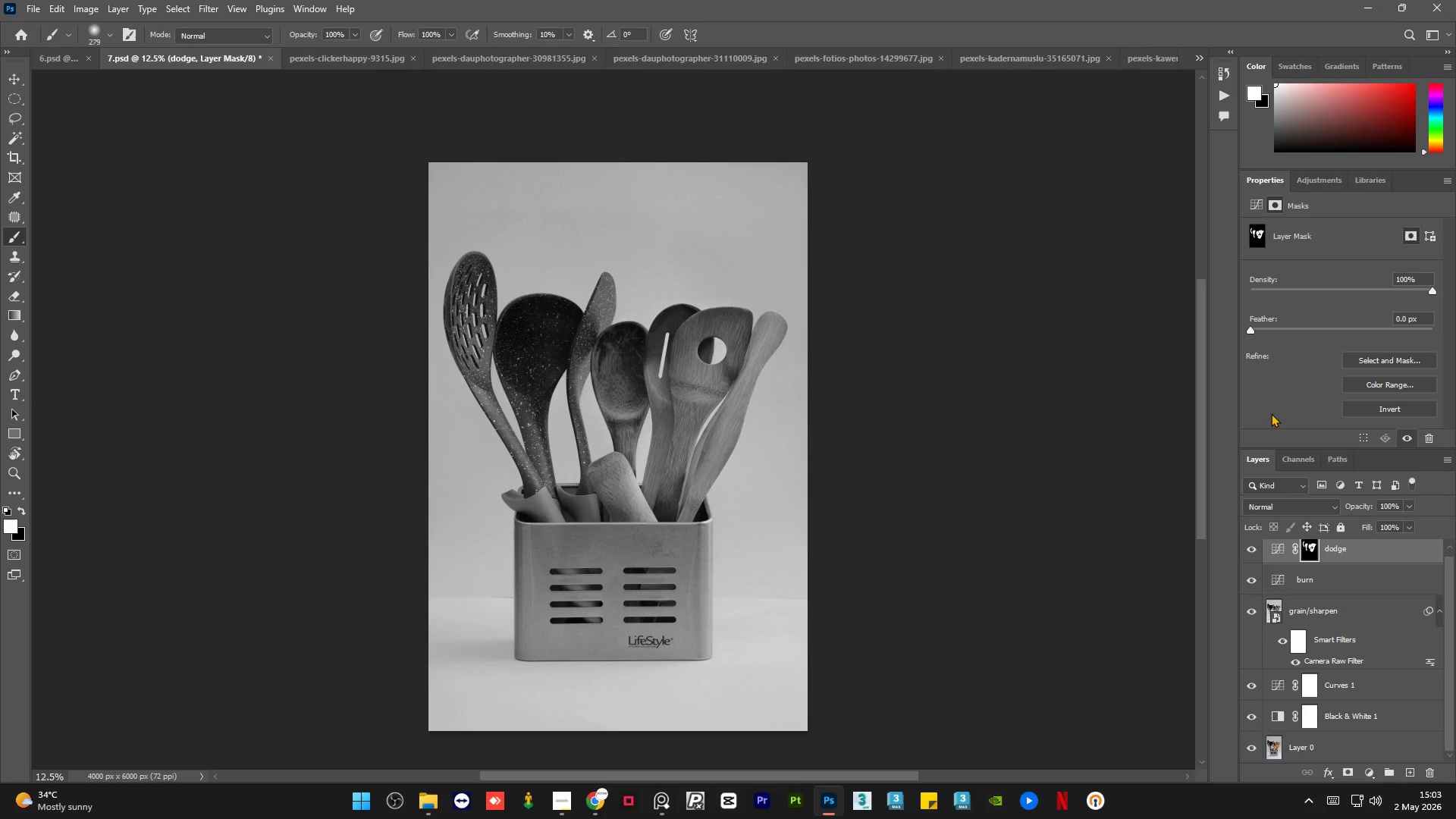 
scroll: coordinate [1358, 621], scroll_direction: up, amount: 5.0
 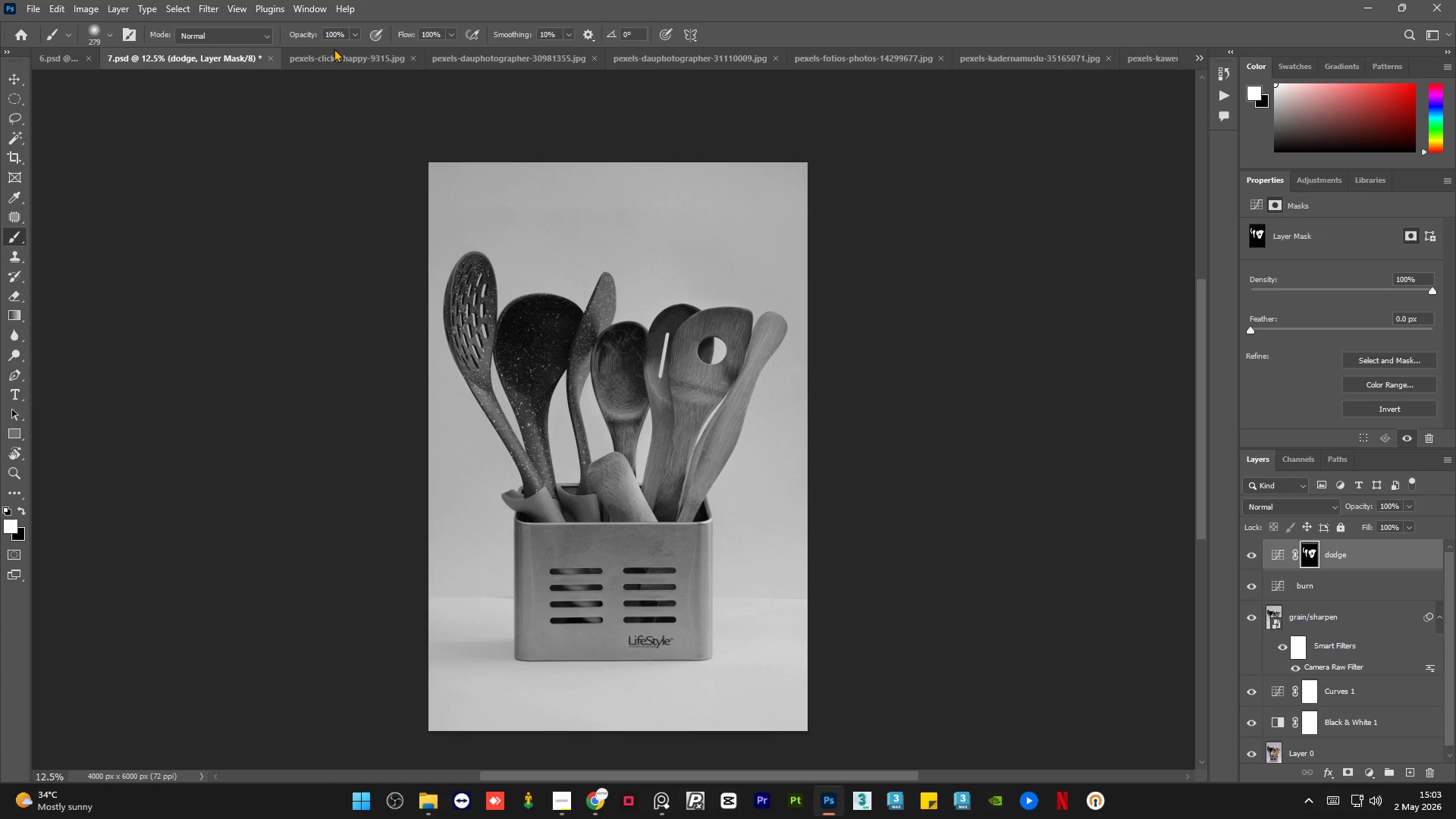 
left_click([338, 56])
 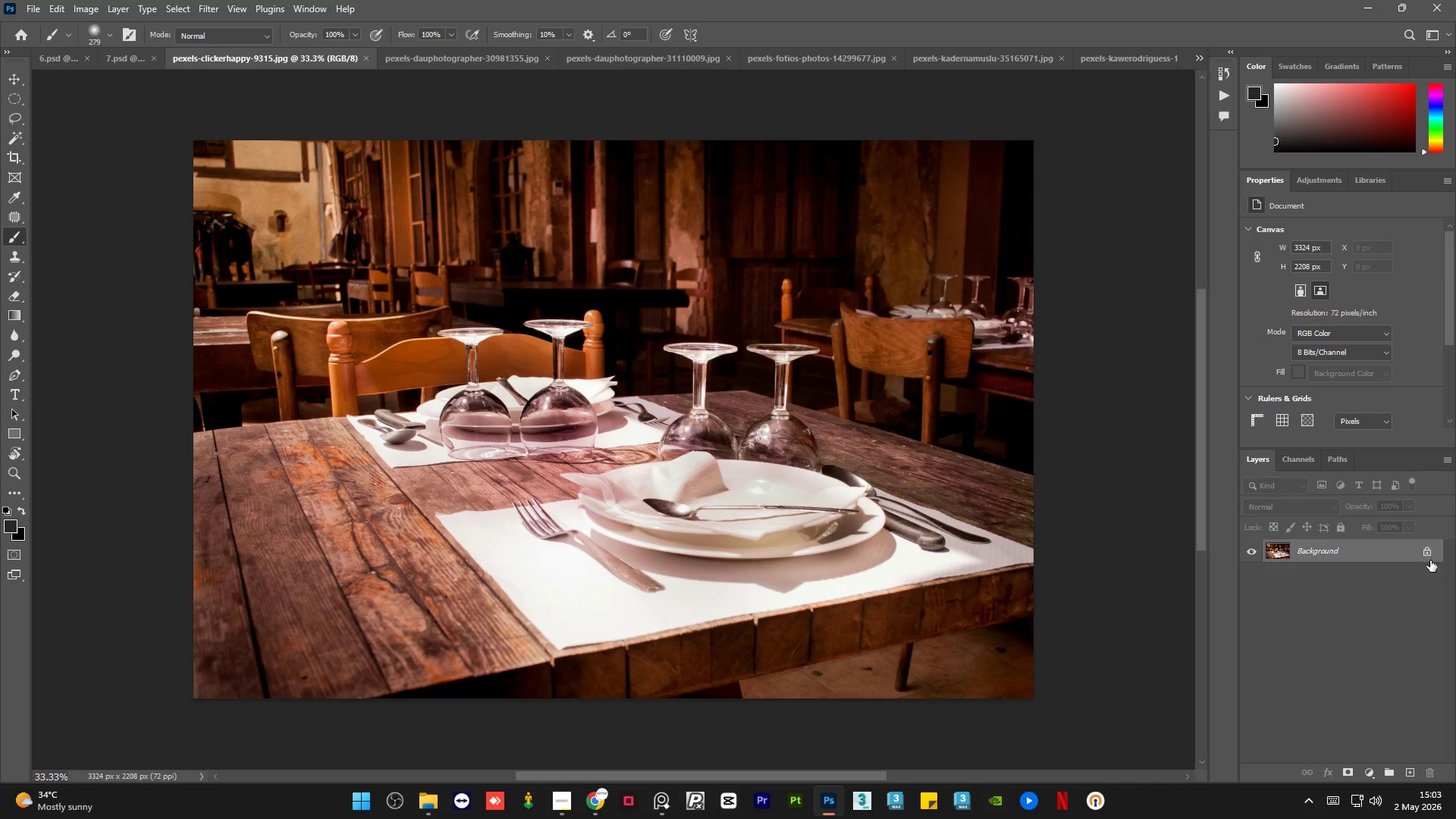 
left_click([1426, 551])
 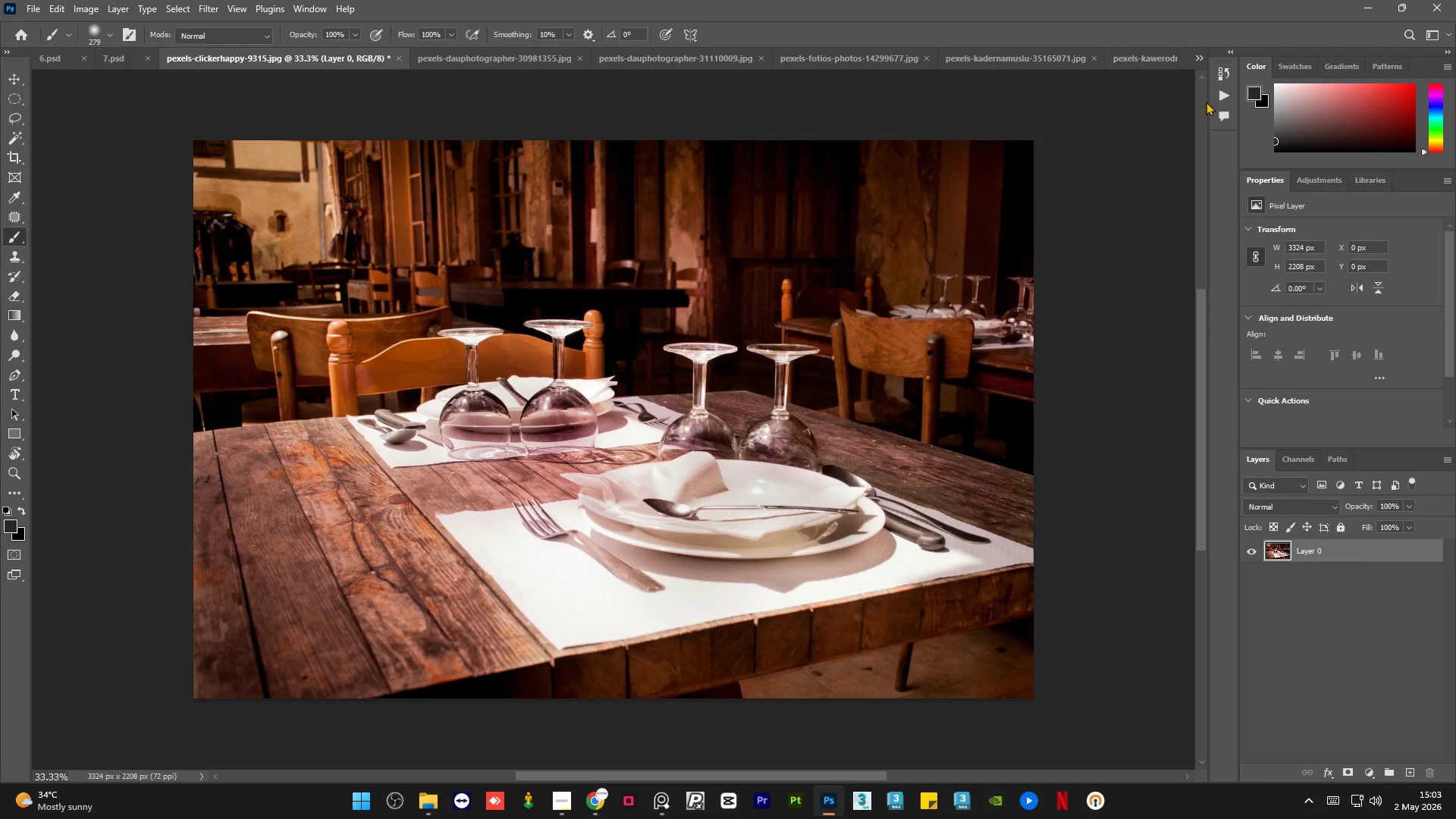 
left_click([1219, 95])
 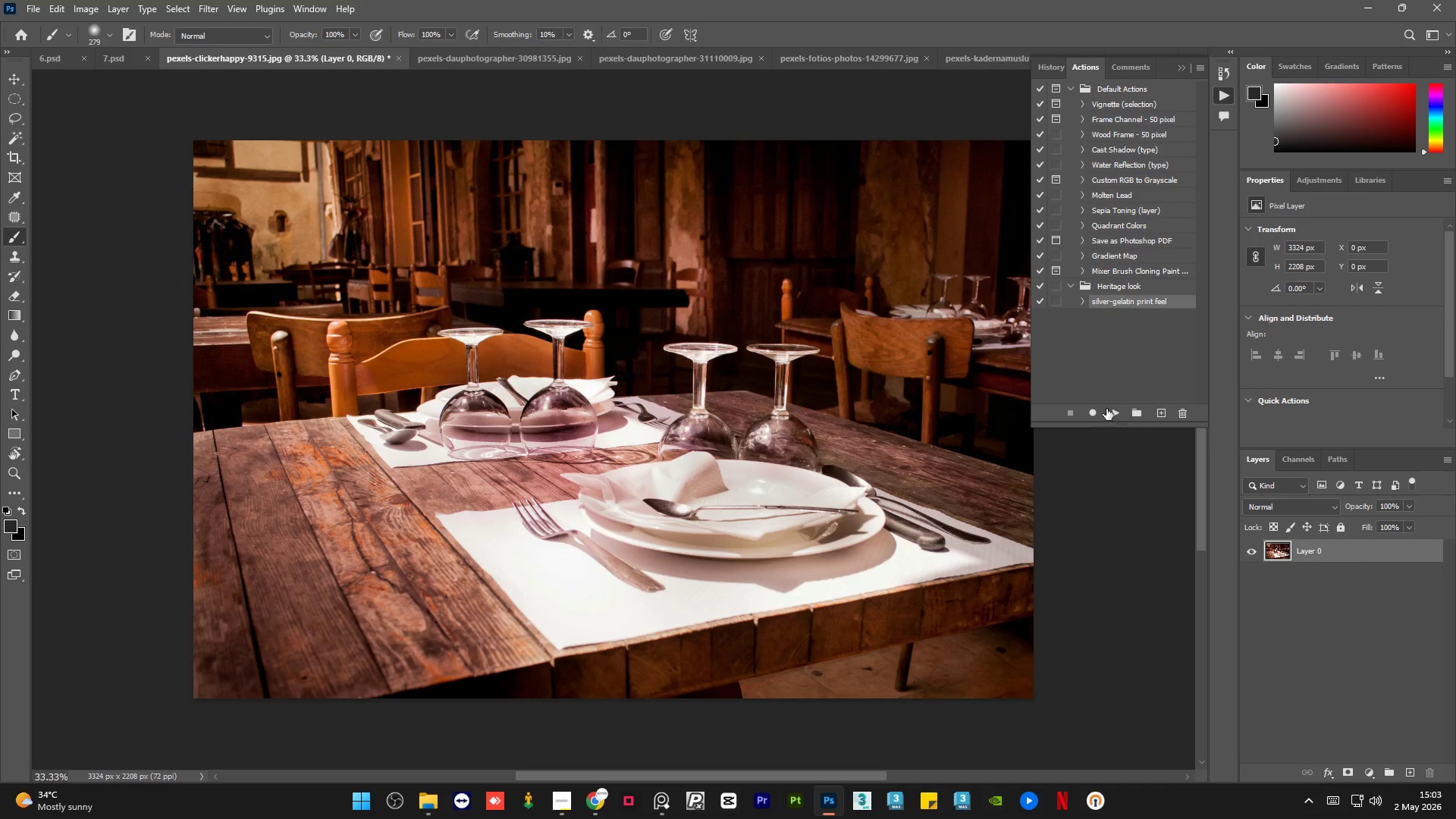 
left_click([1117, 414])
 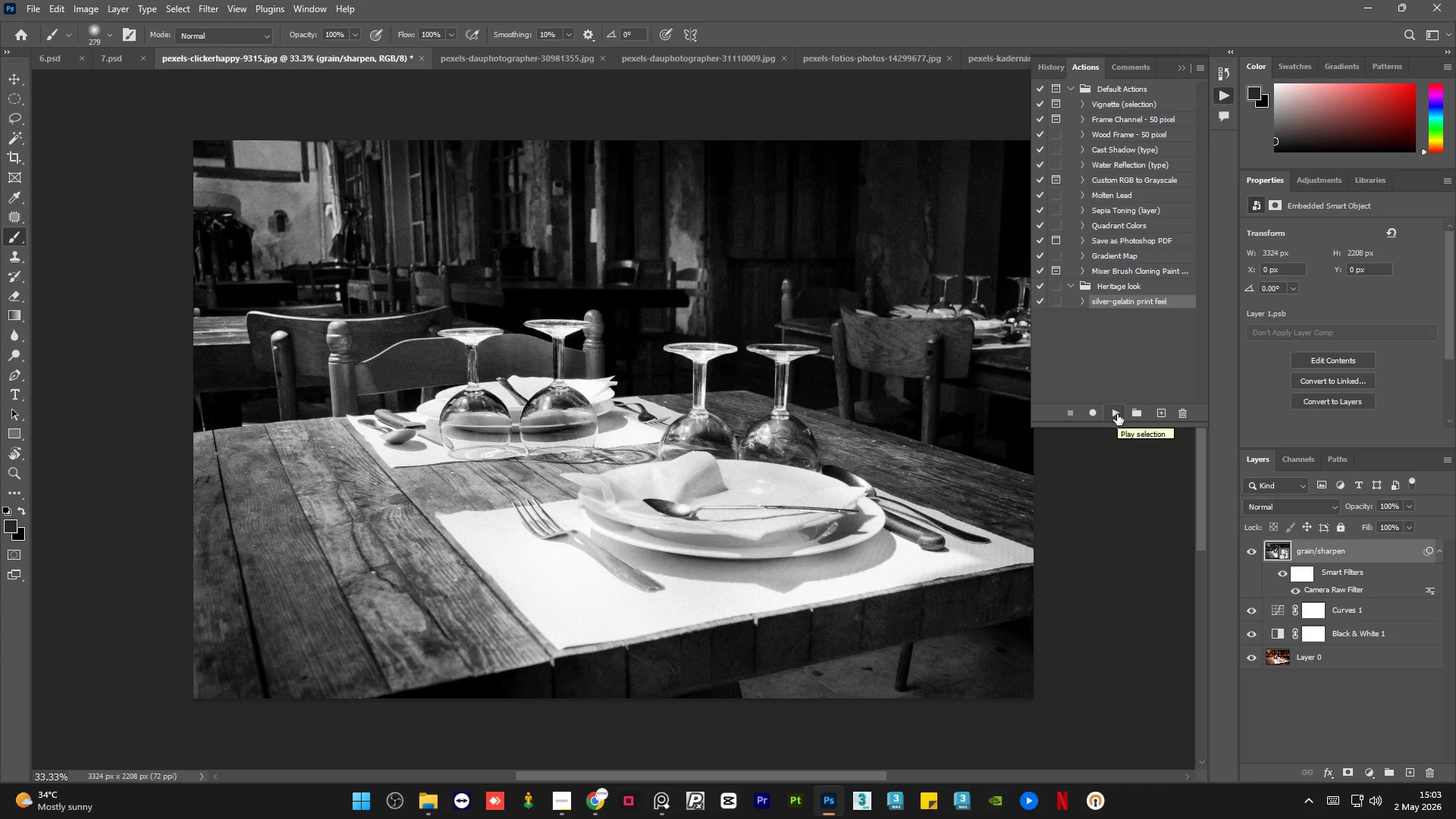 
wait(5.19)
 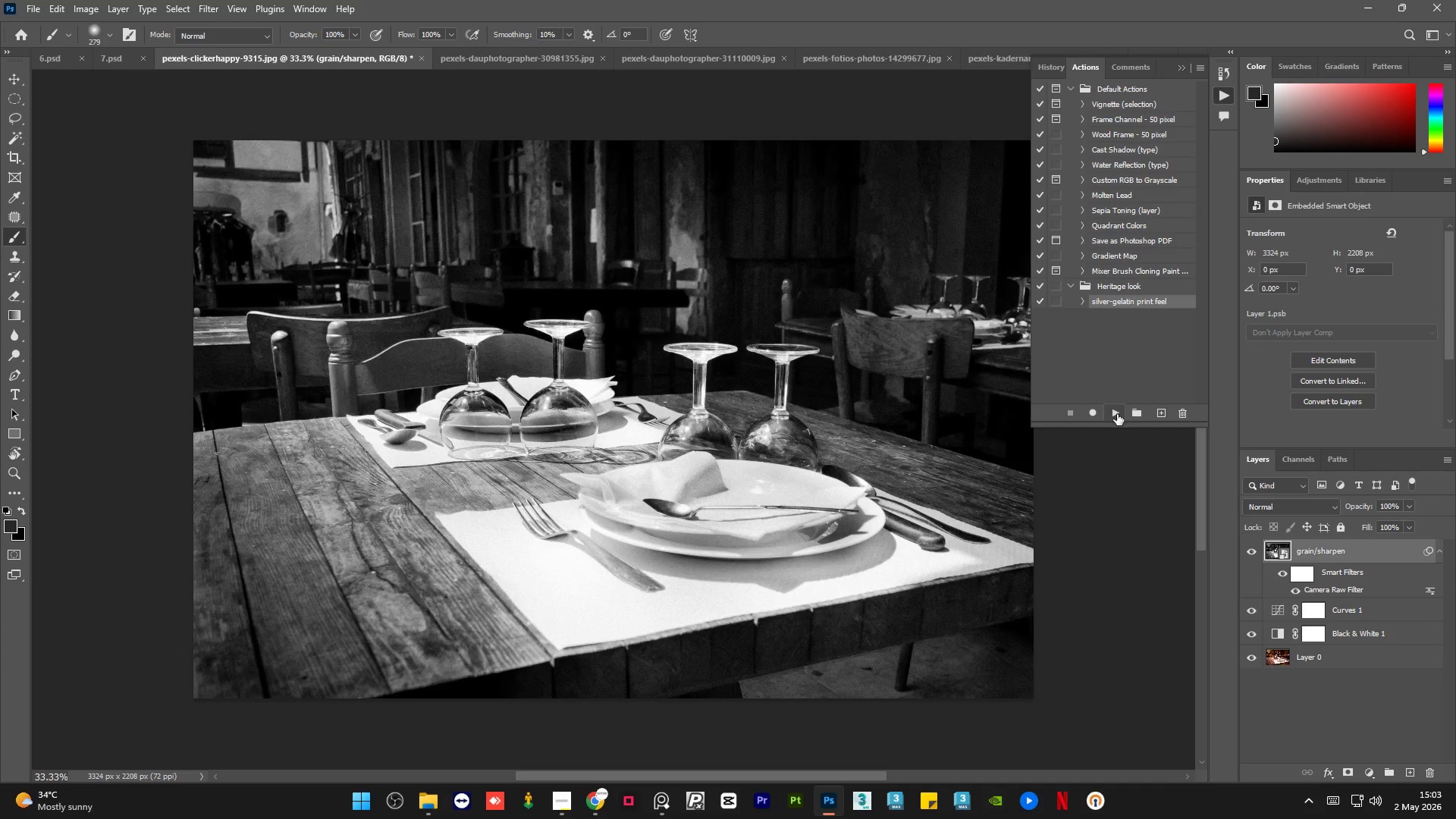 
left_click([1187, 65])
 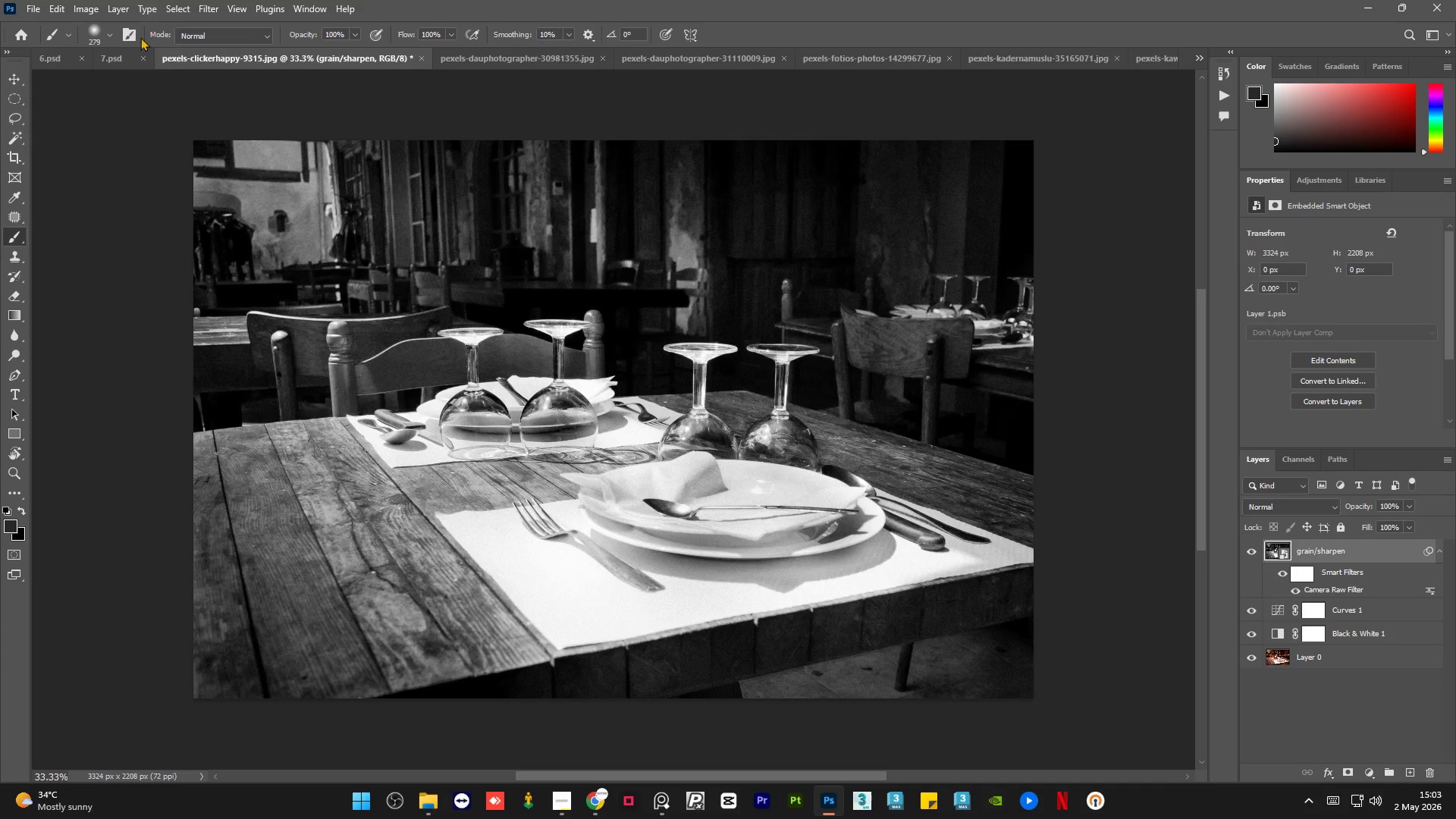 
left_click([119, 55])
 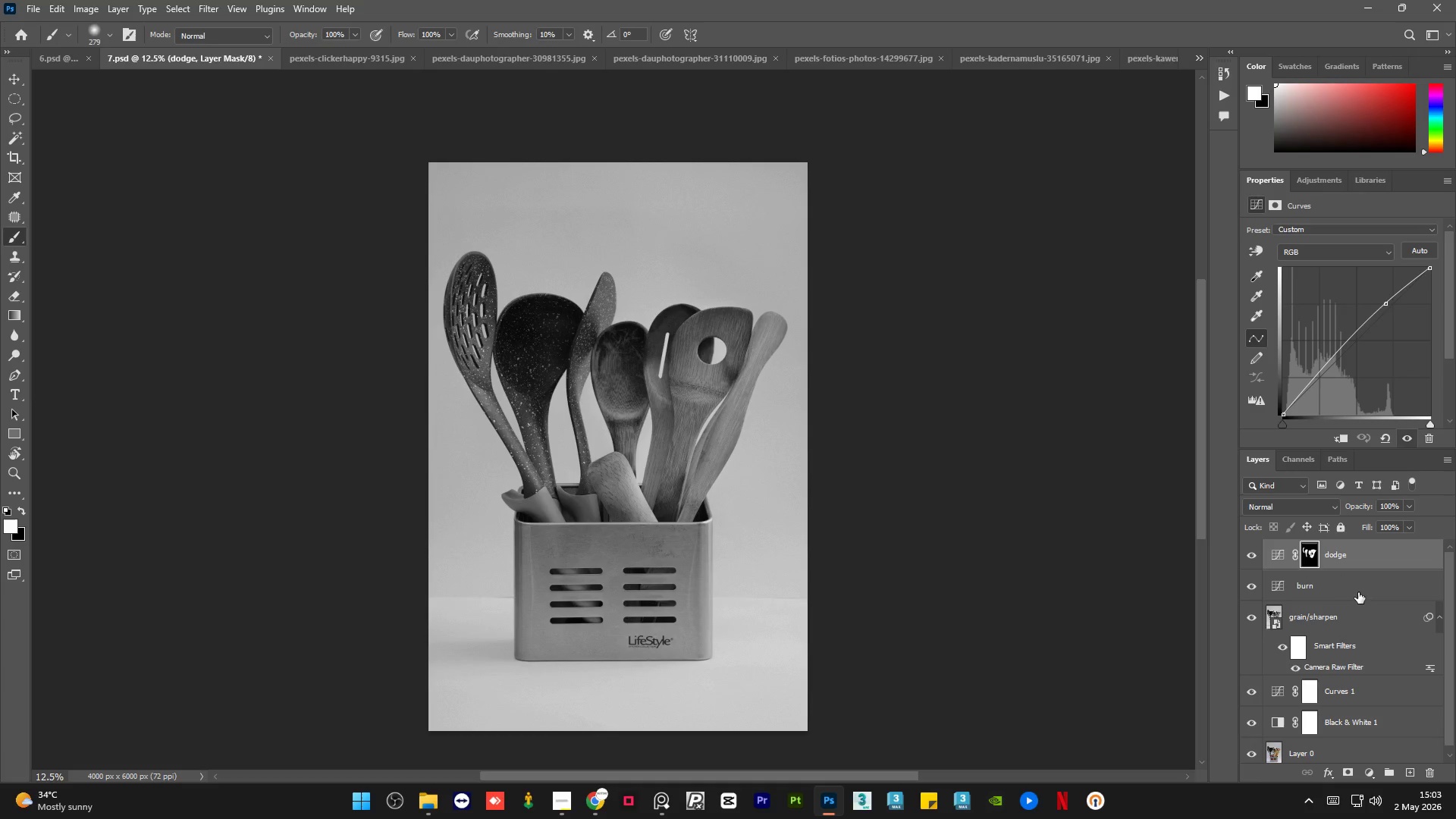 
left_click([1363, 592])
 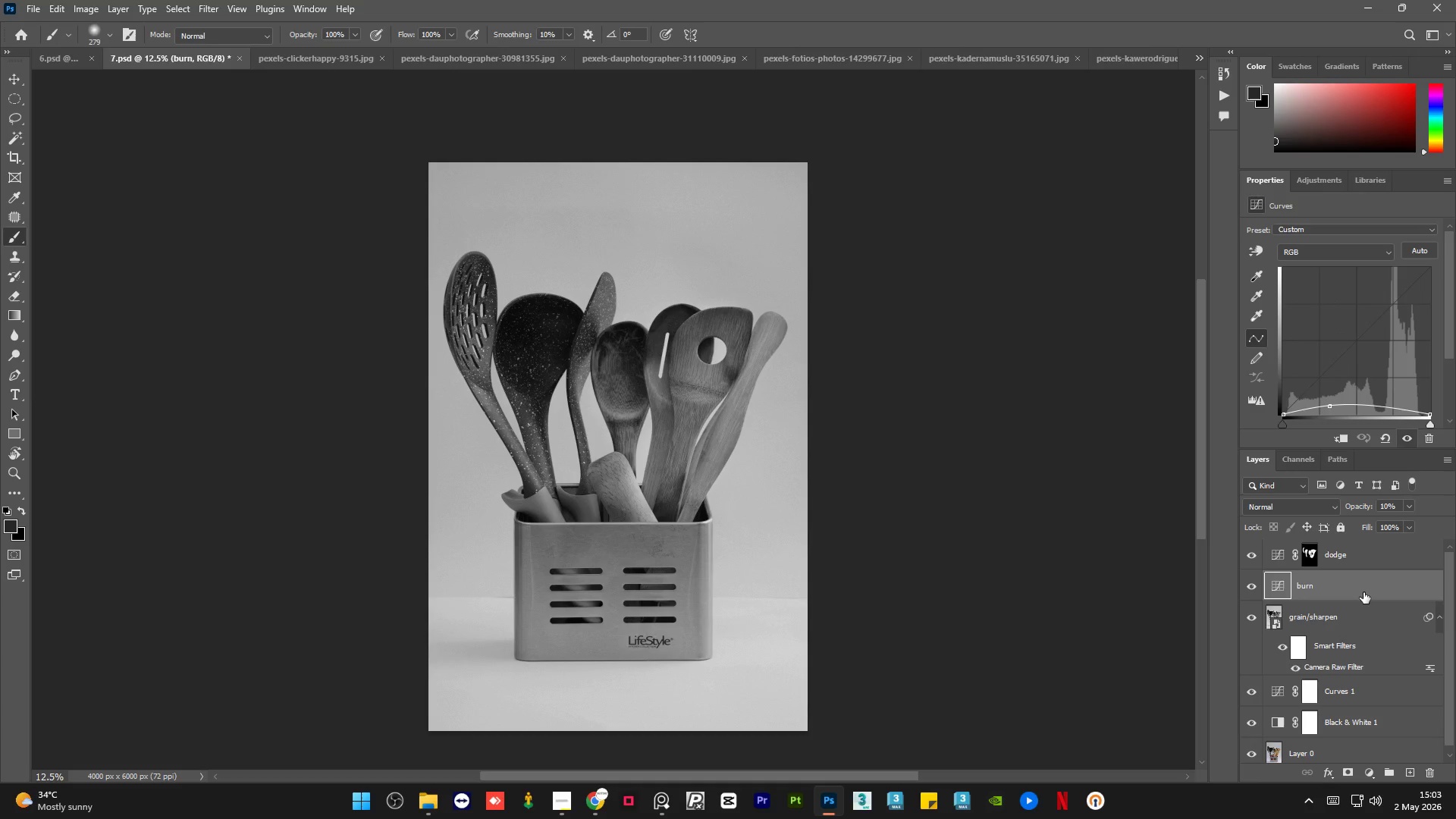 
key(Control+C)
 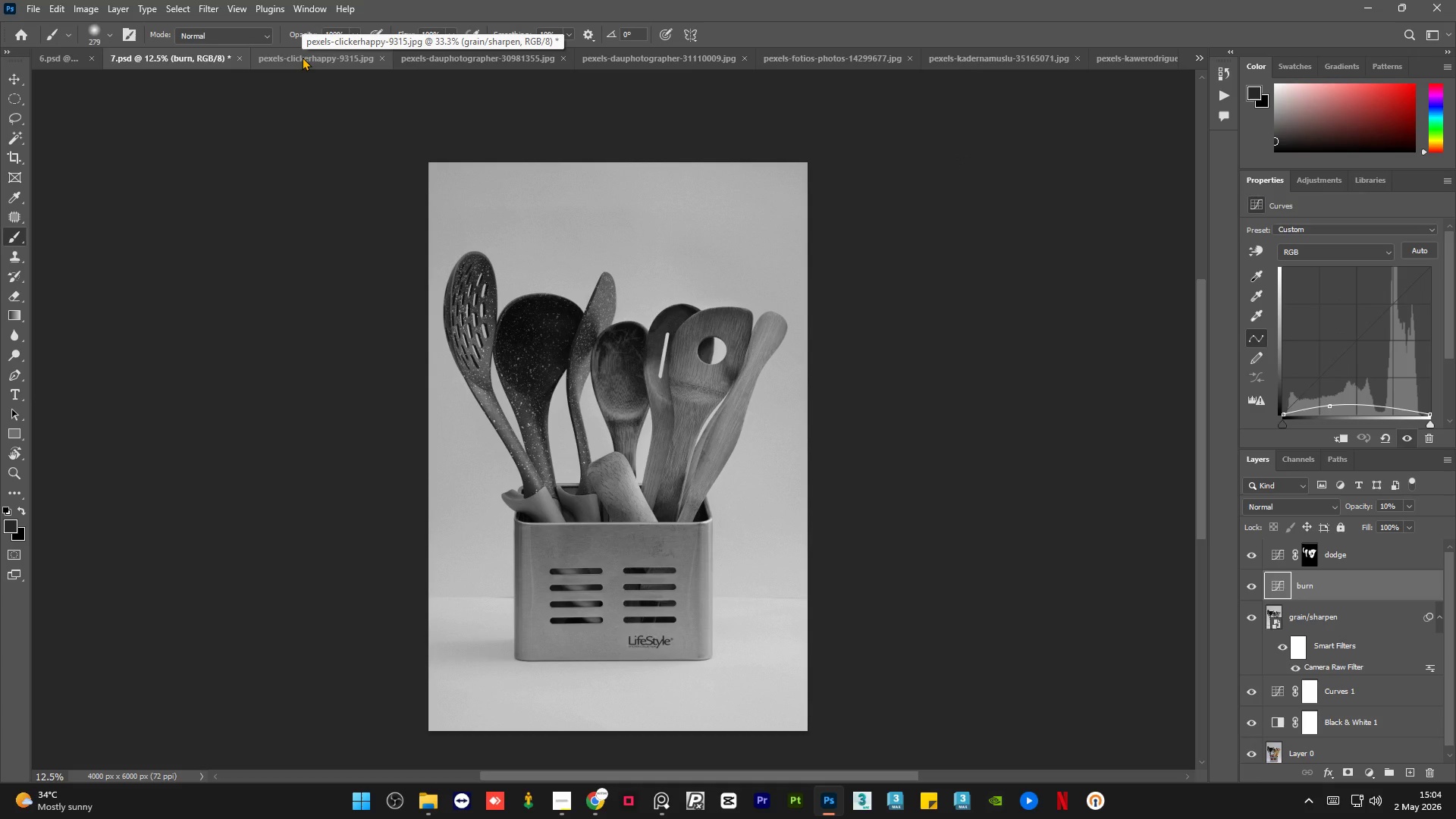 
left_click([302, 57])
 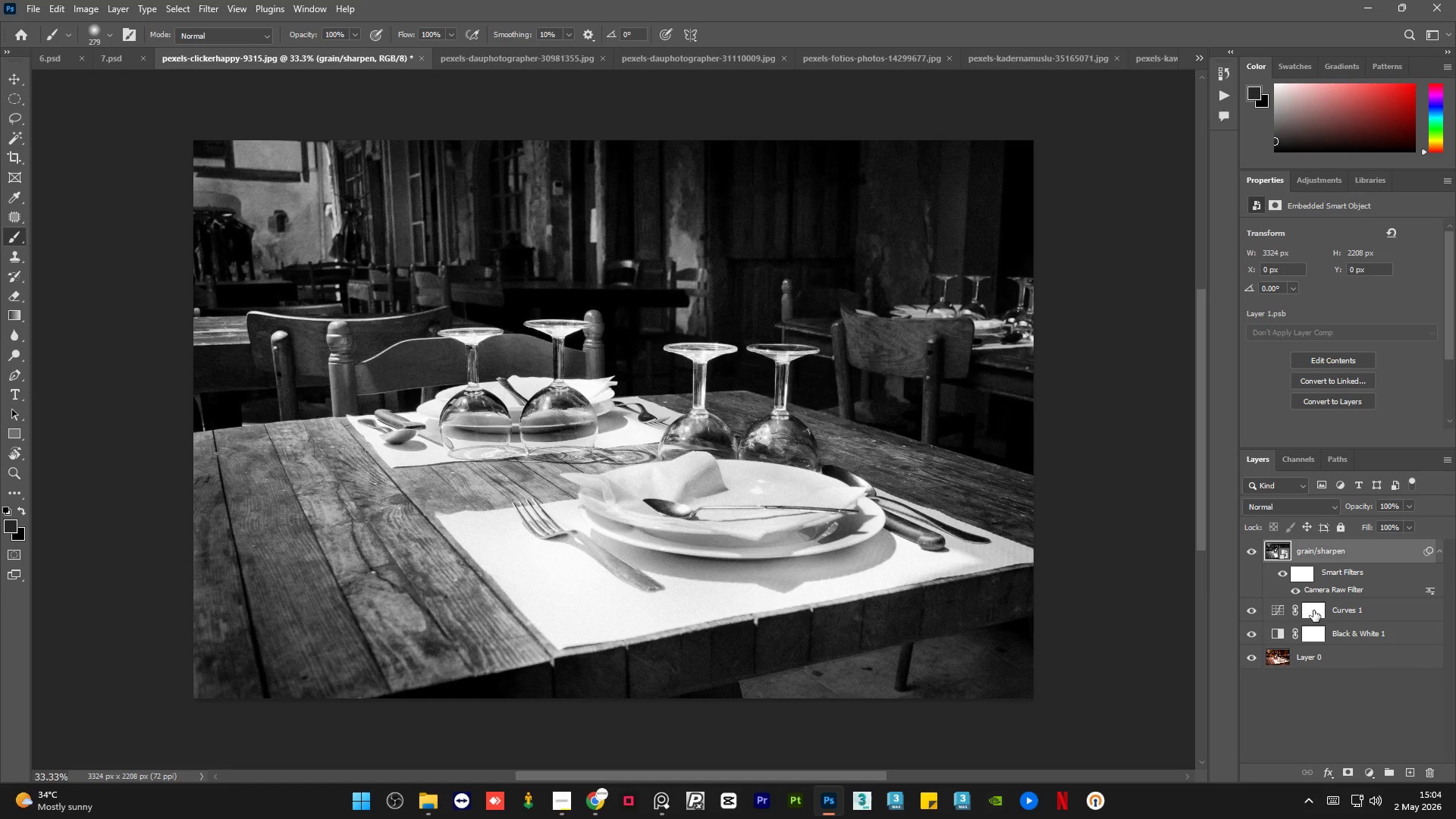 
key(Control+V)
 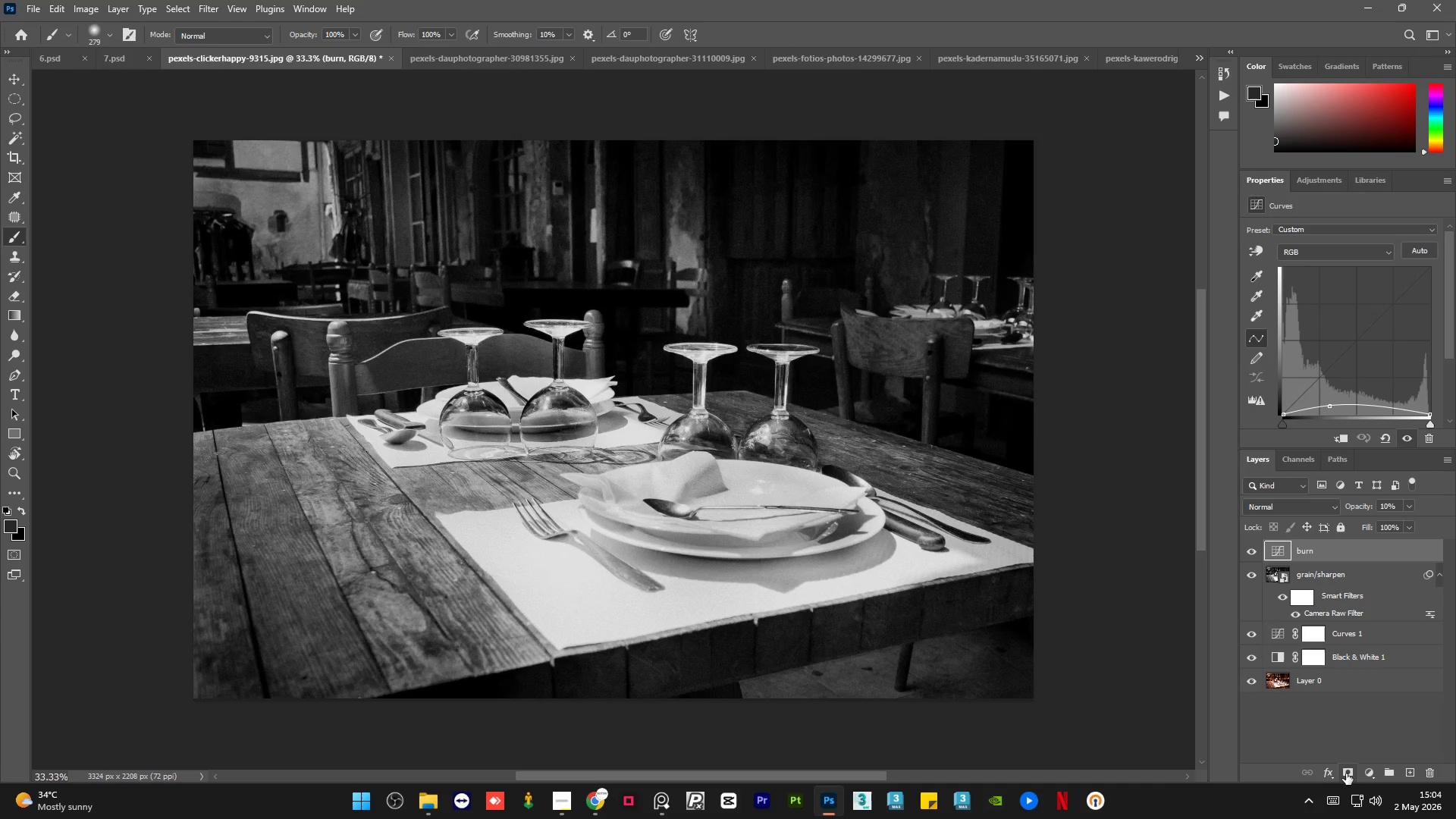 
left_click([1346, 775])
 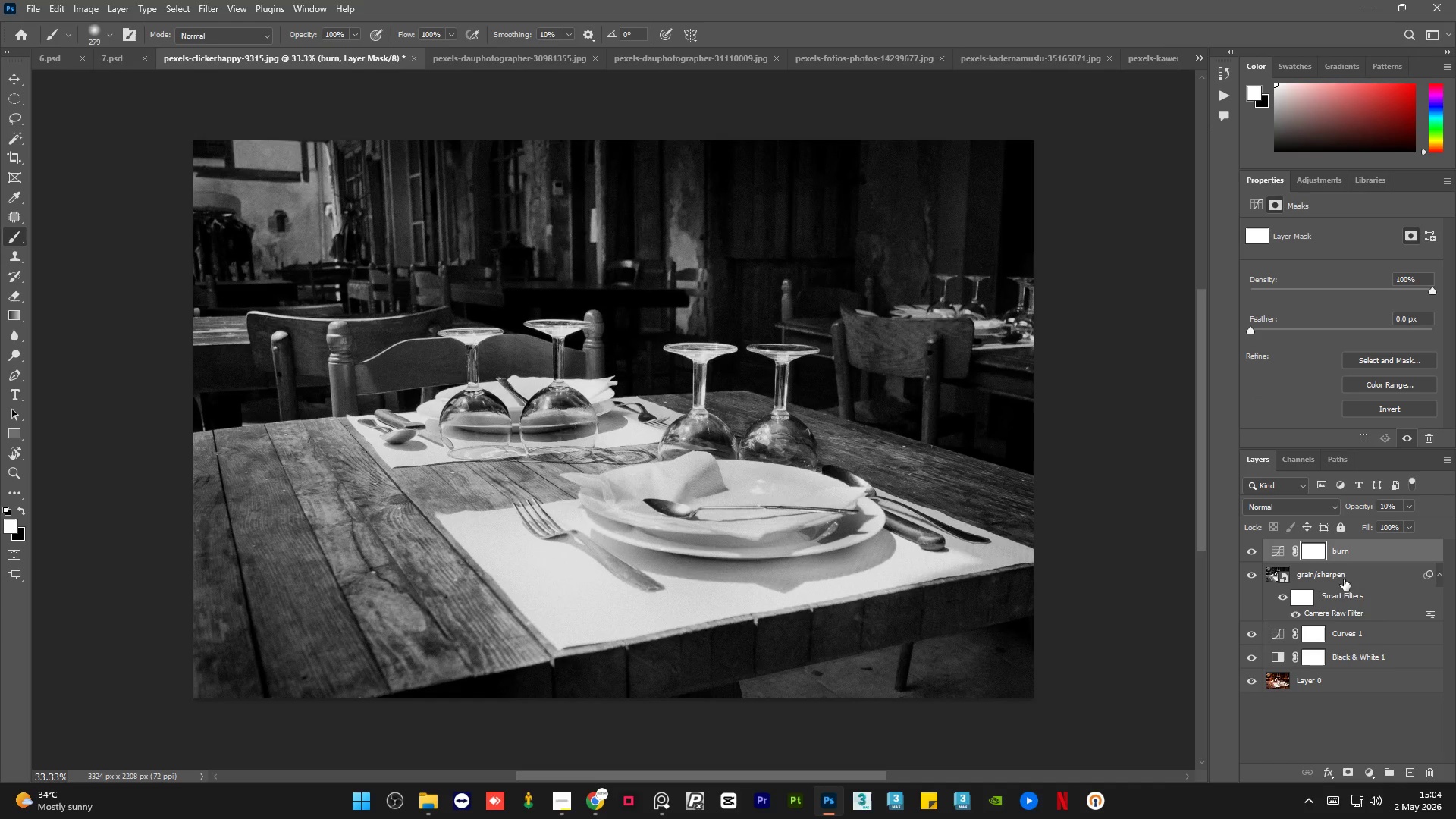 
key(Control+I)
 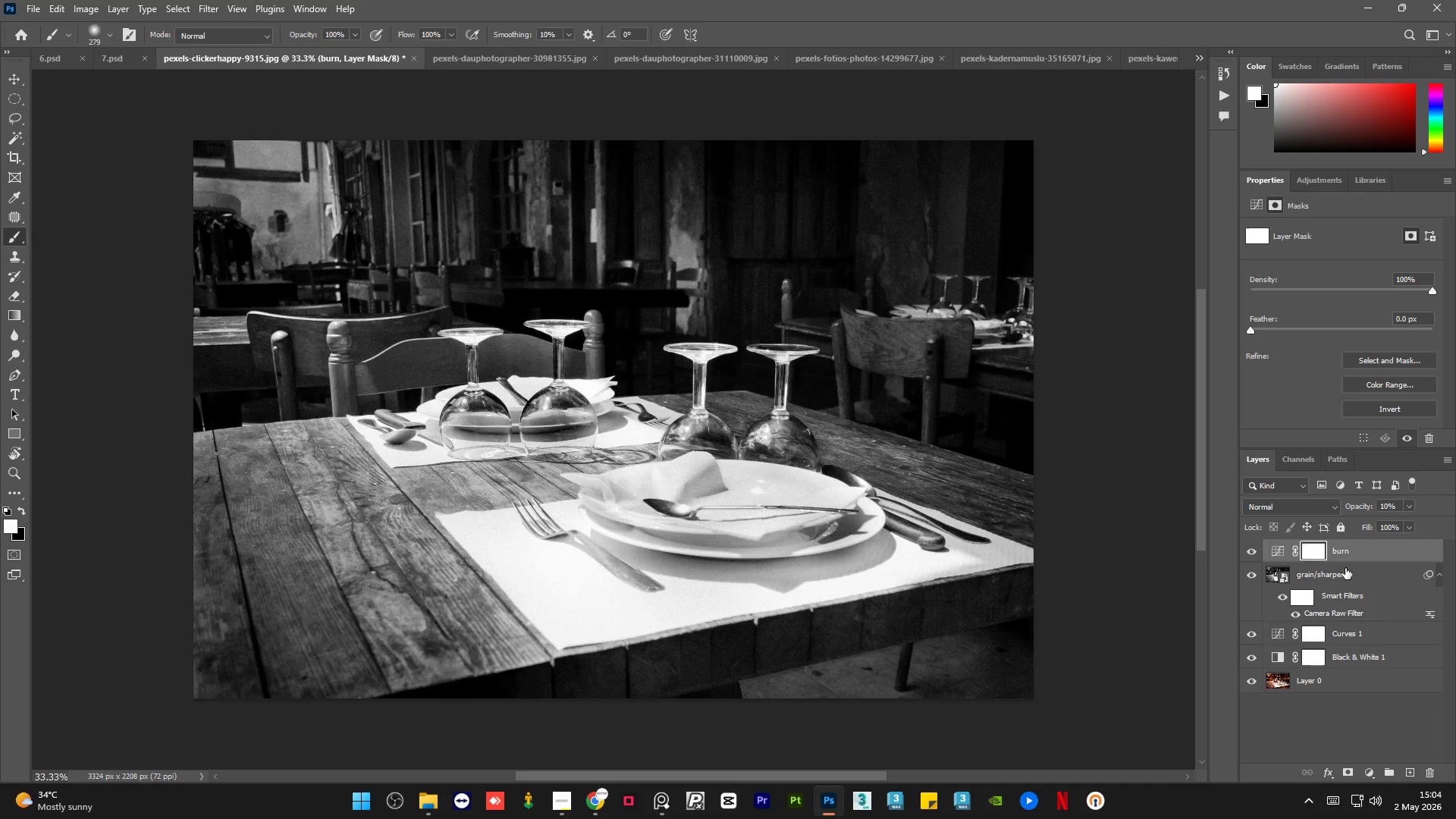 
key(Control+I)
 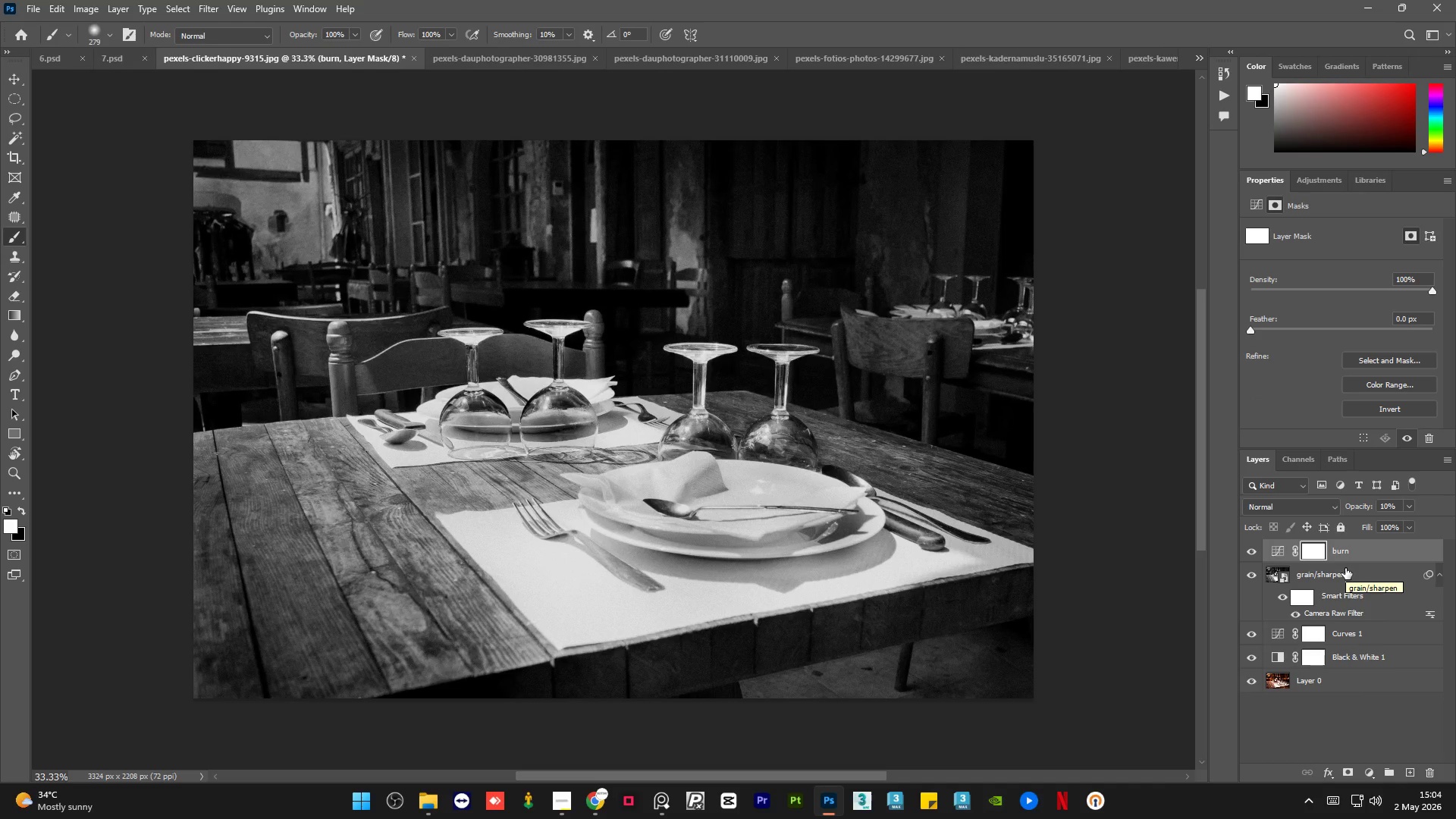 
key(Control+I)
 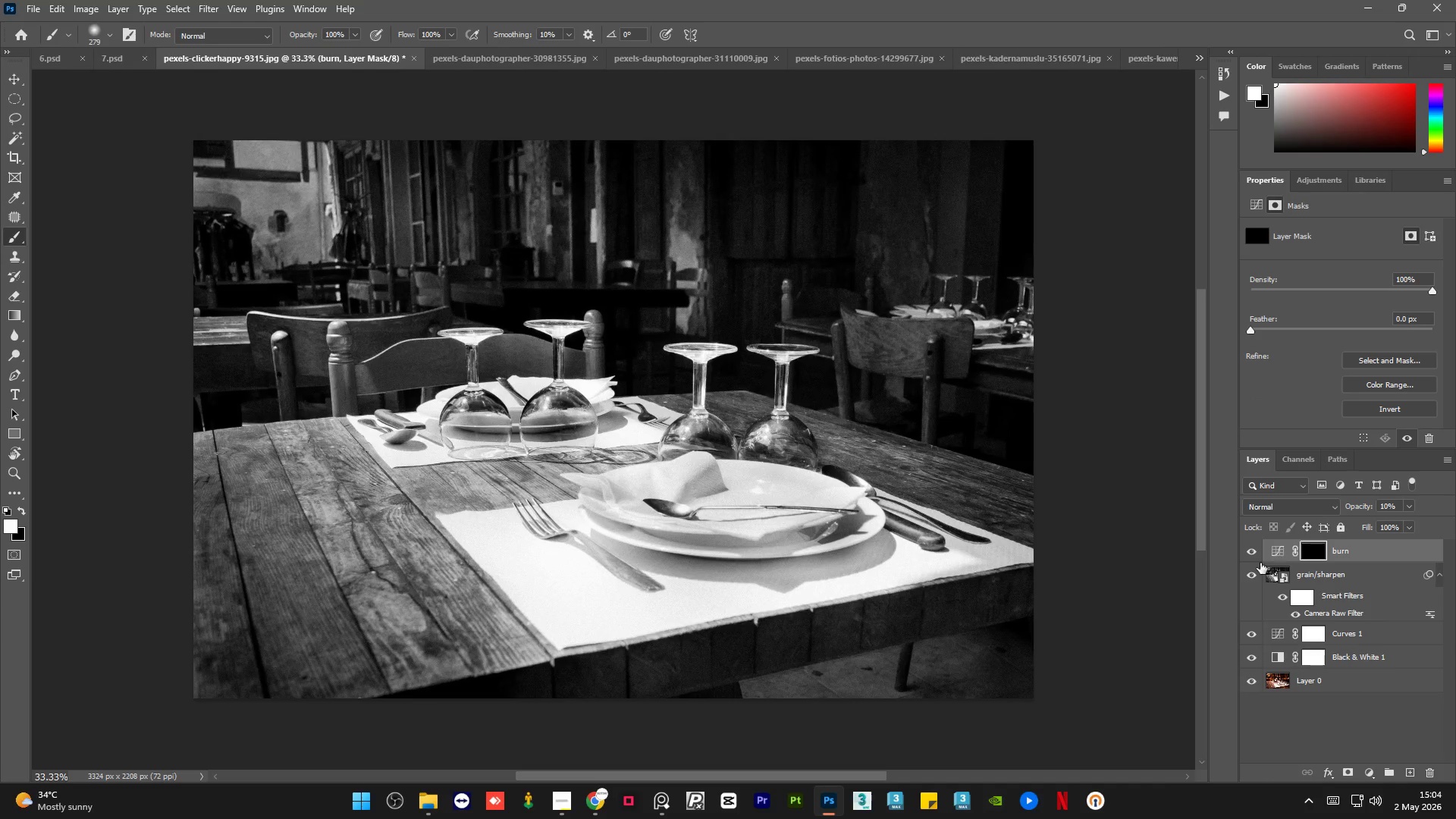 
double_click([1254, 551])
 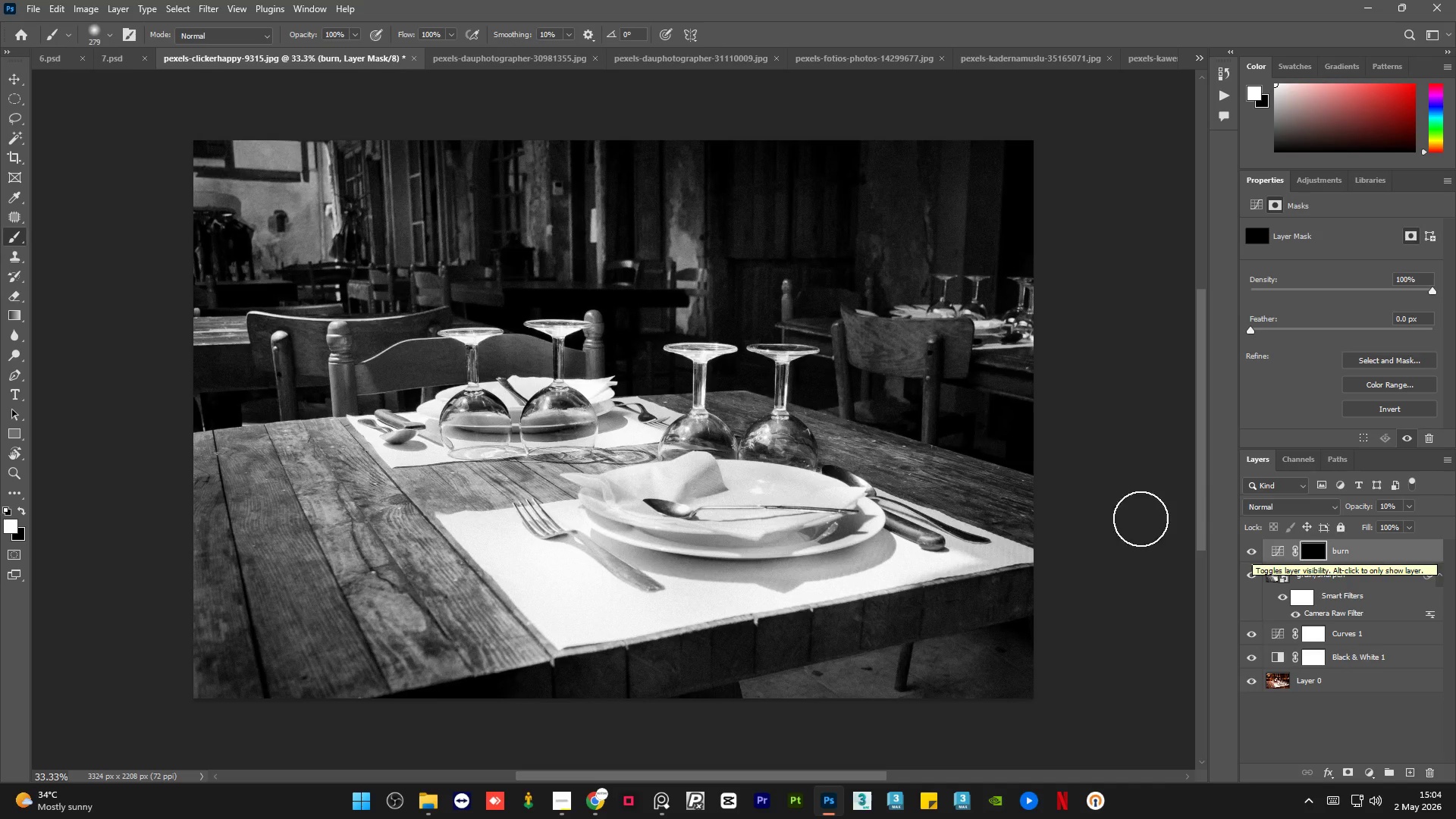 
wait(5.8)
 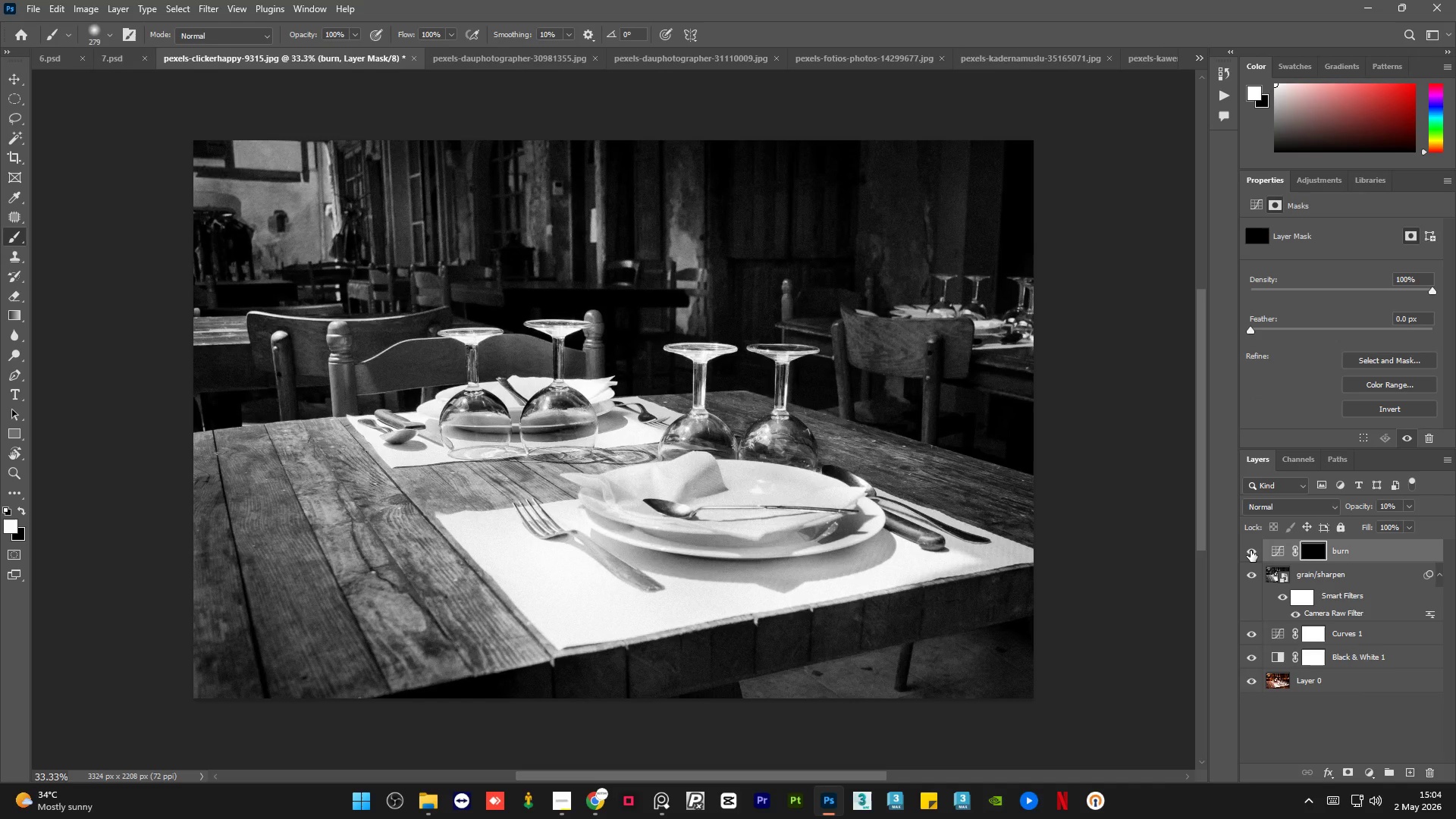 
key(Control+I)
 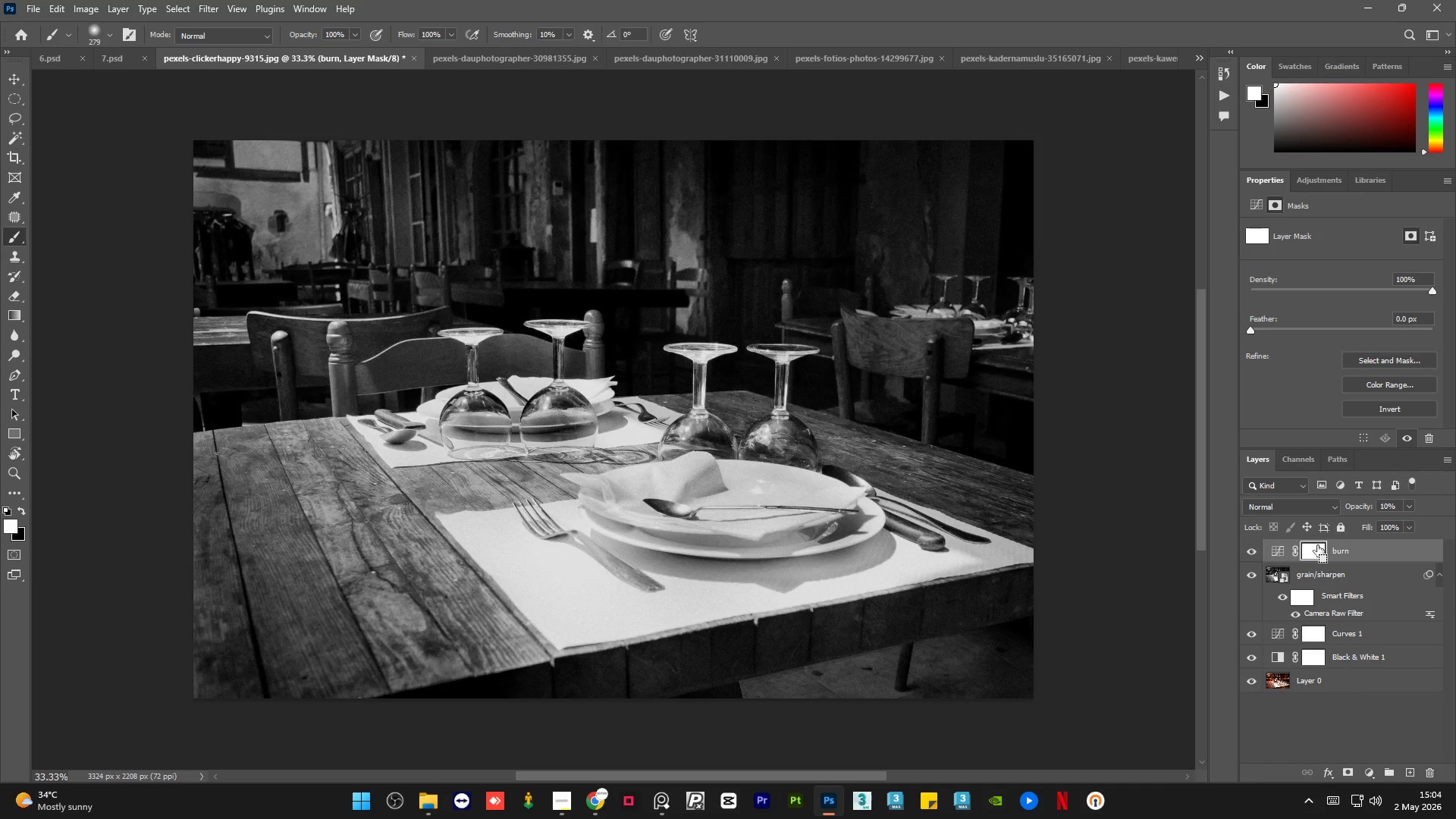 
key(Control+I)
 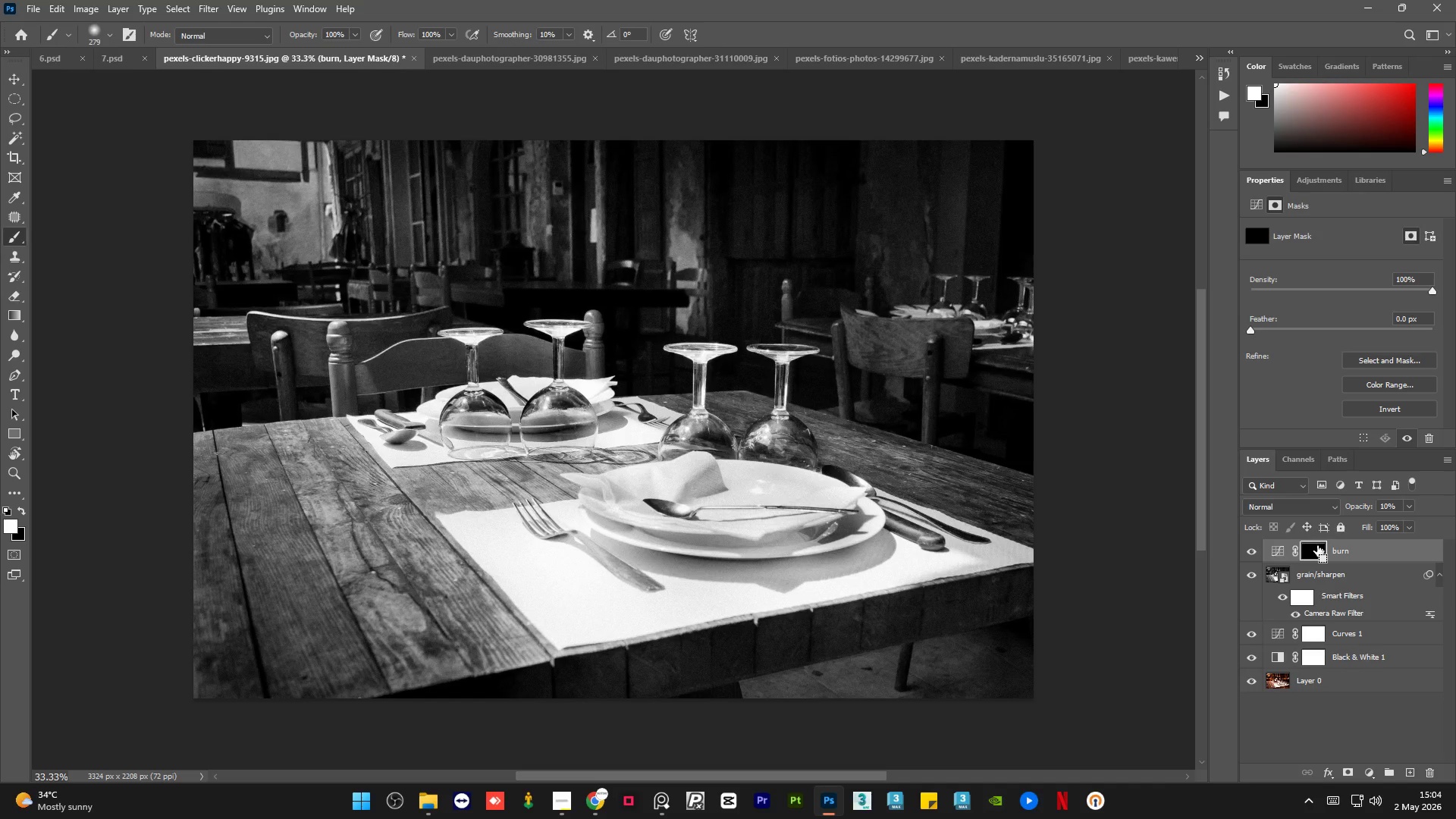 
key(Control+I)
 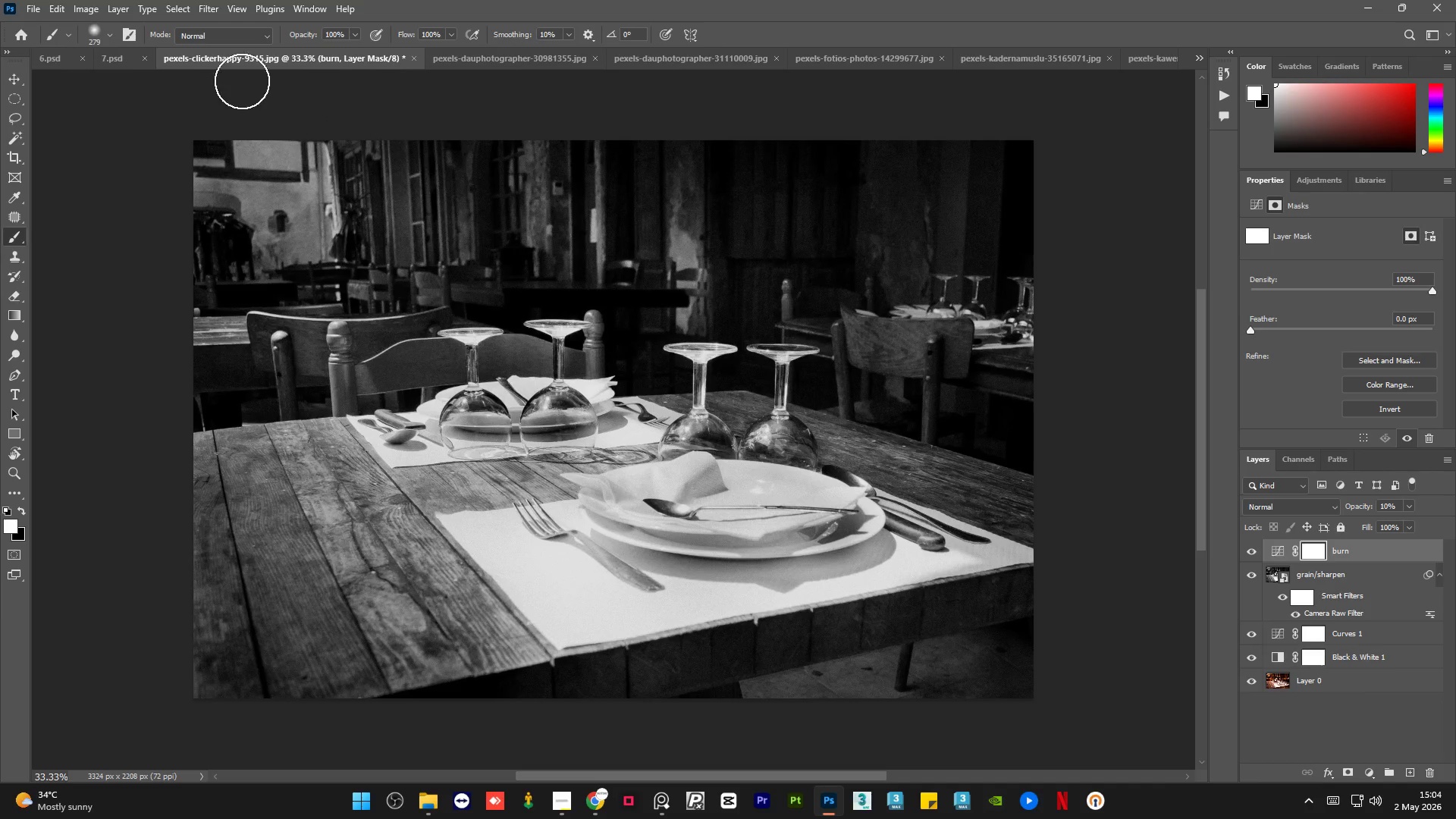 
left_click([124, 54])
 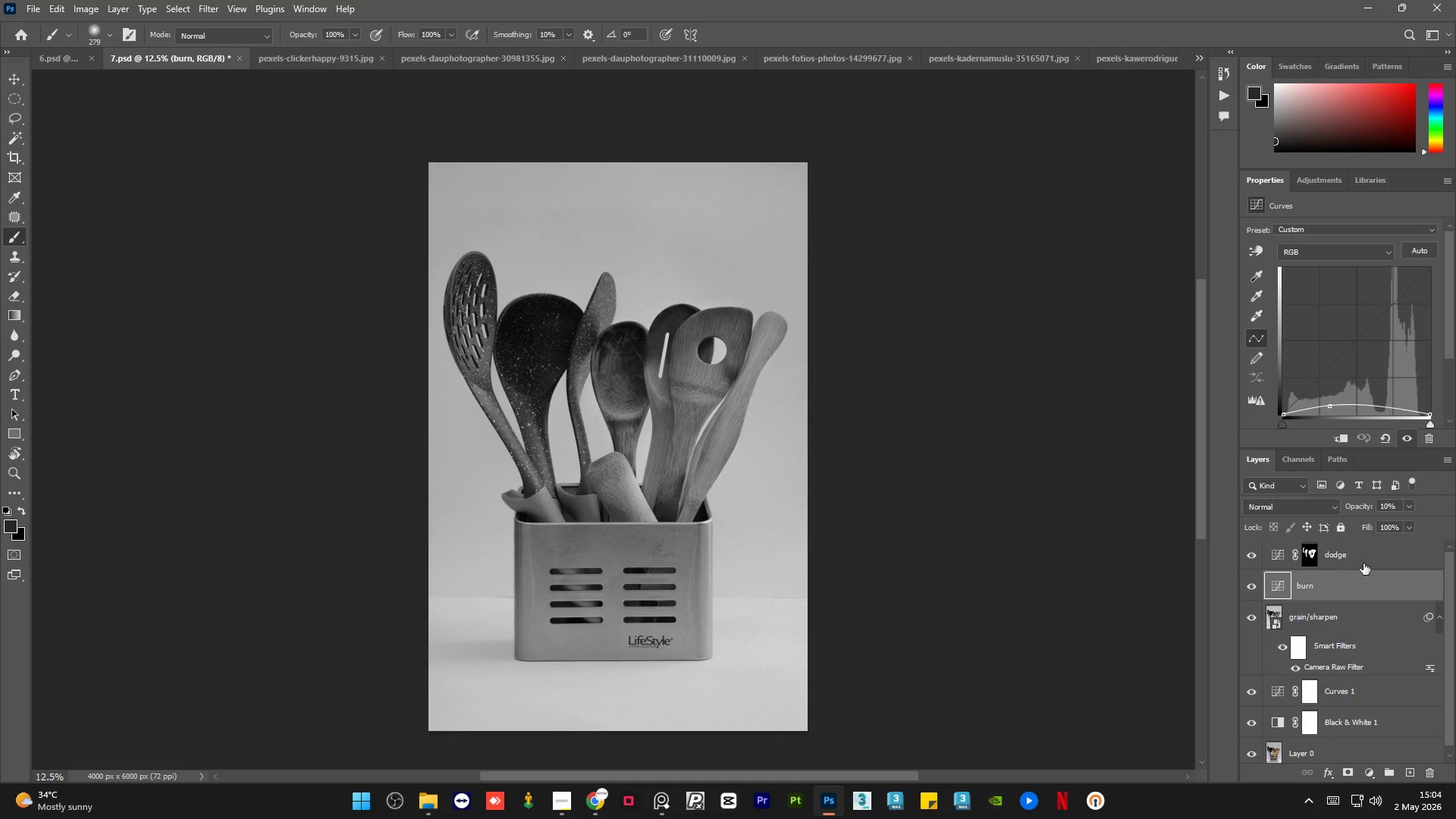 
left_click([1373, 560])
 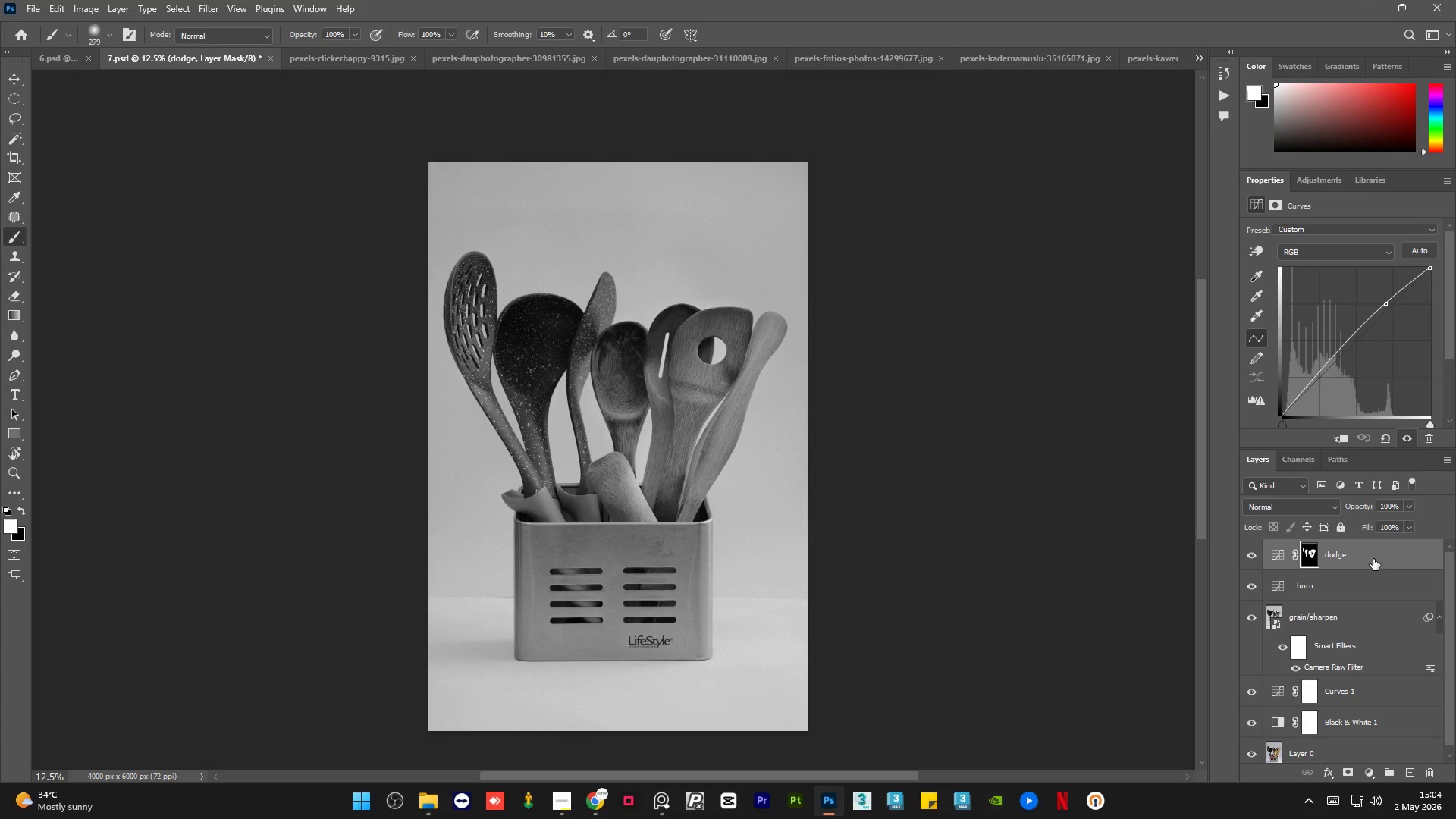 
key(Control+C)
 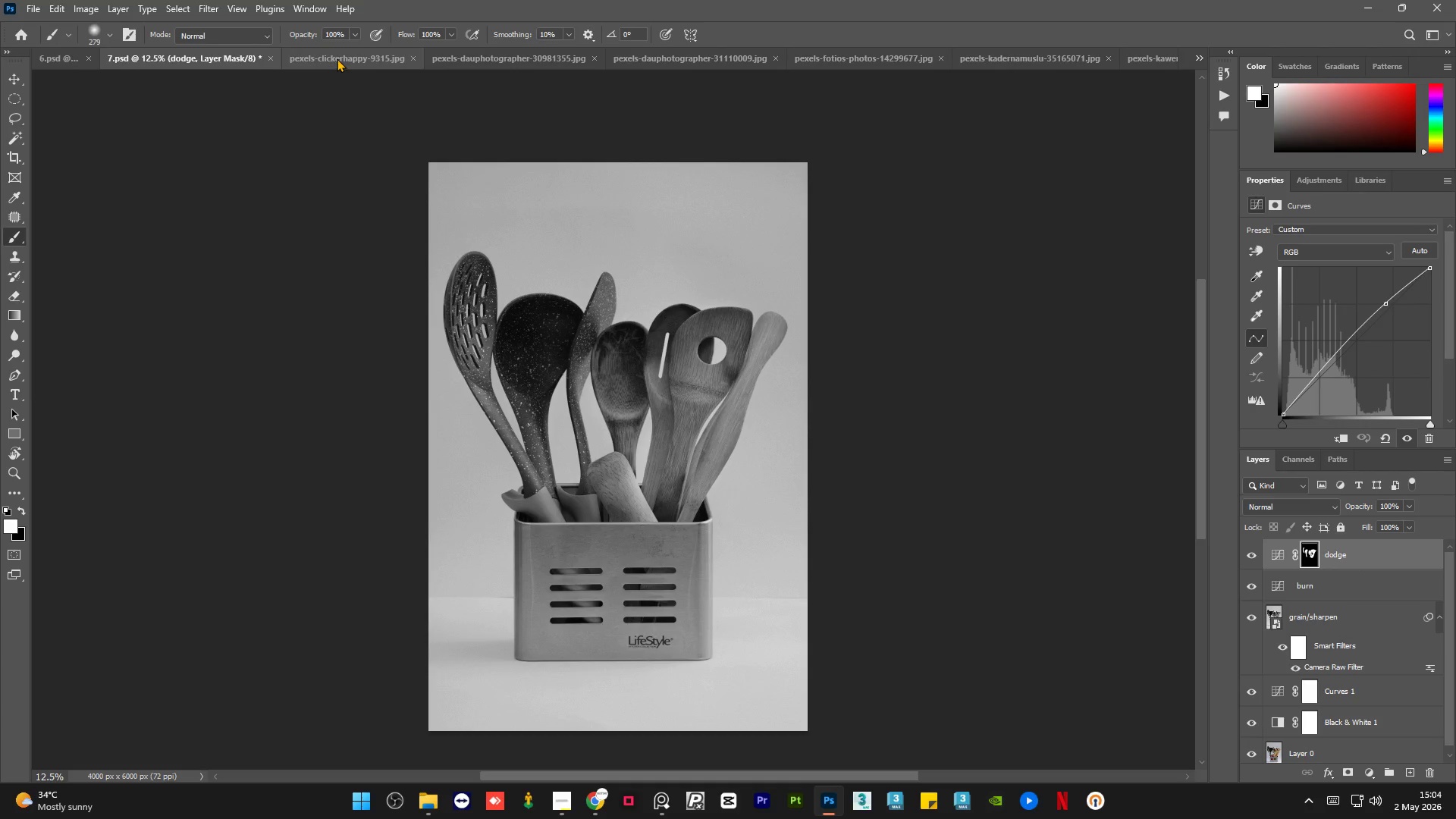 
left_click([337, 58])
 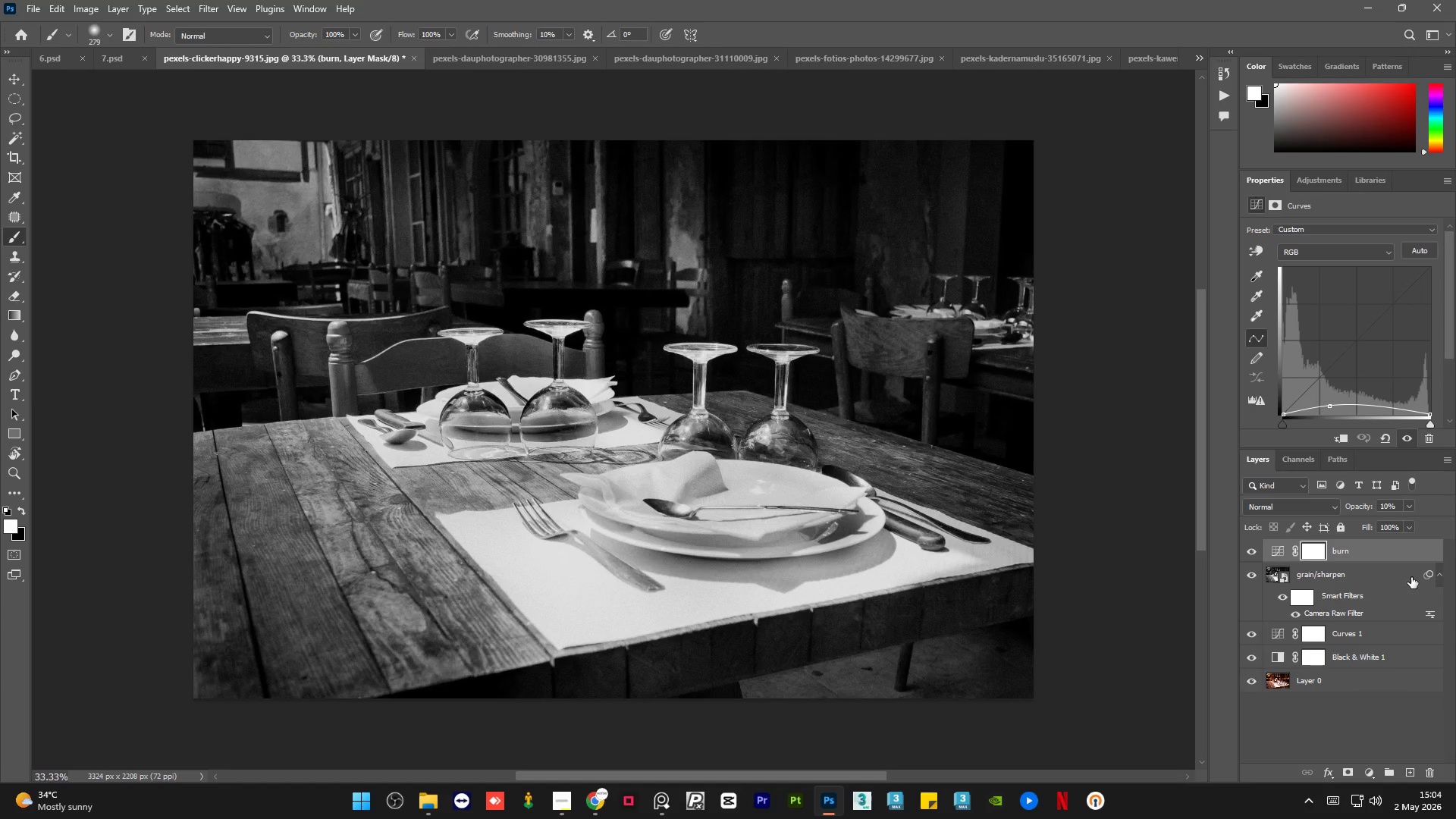 
key(Control+V)
 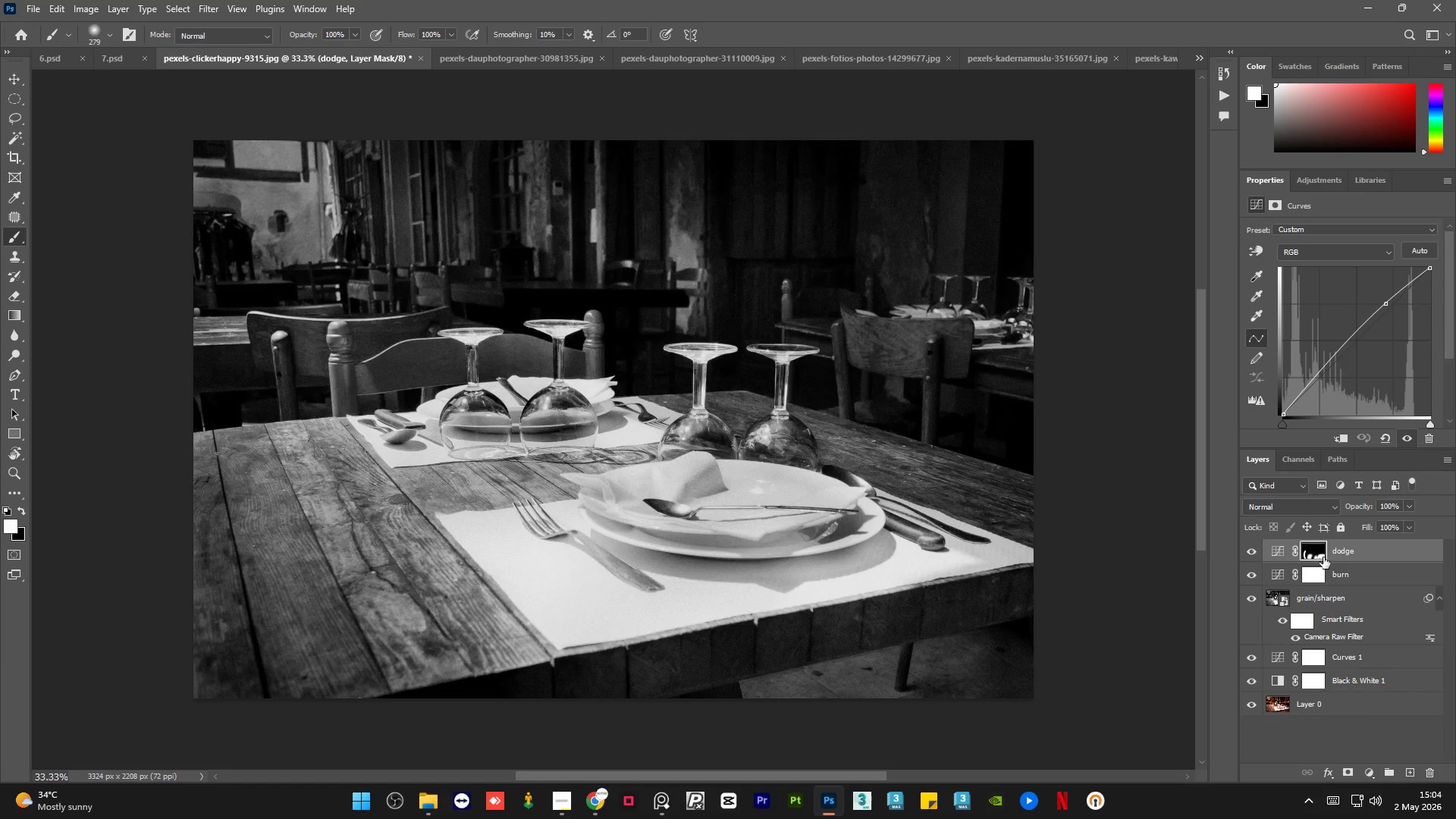 
right_click([1318, 556])
 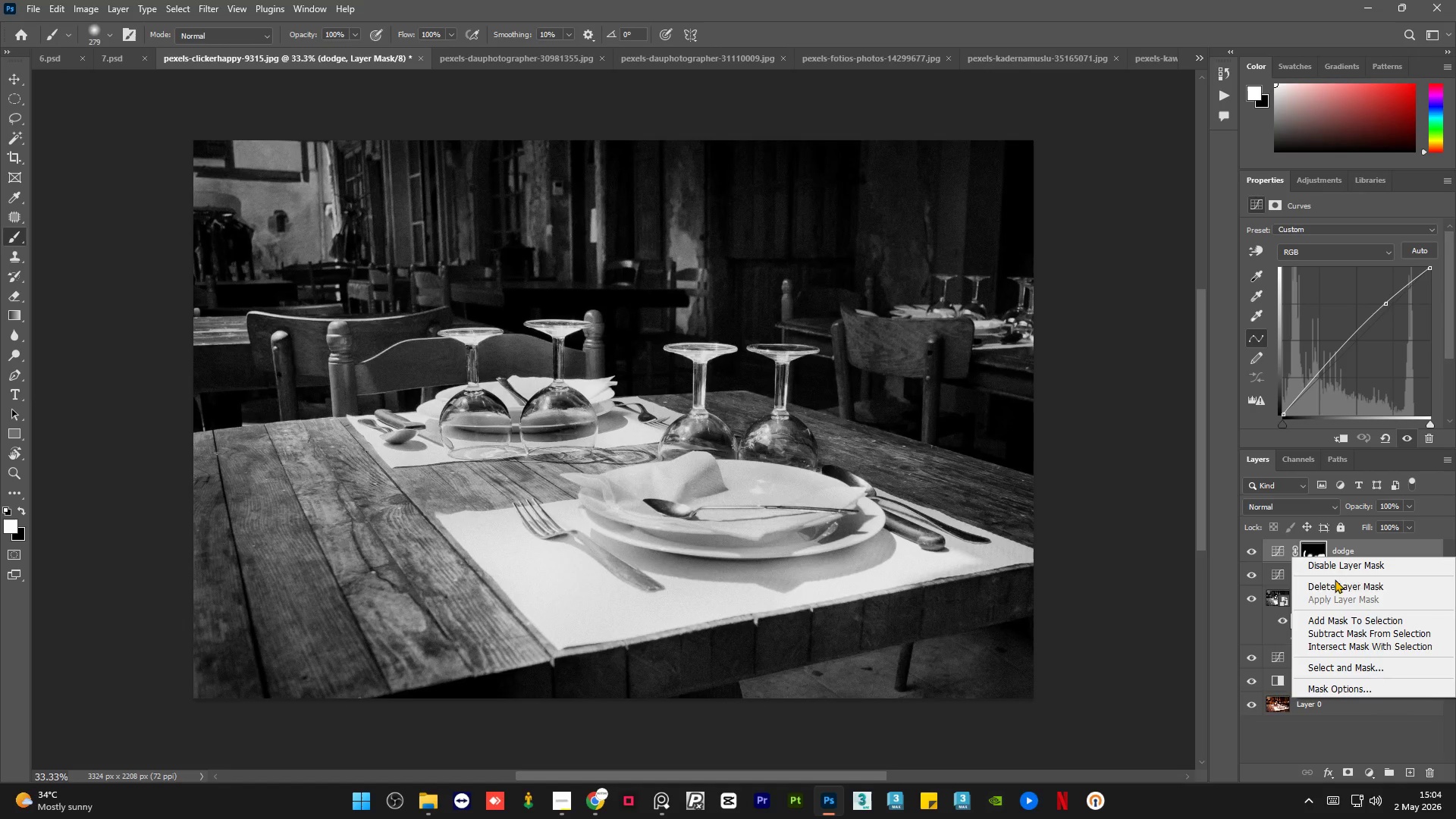 
left_click([1336, 583])
 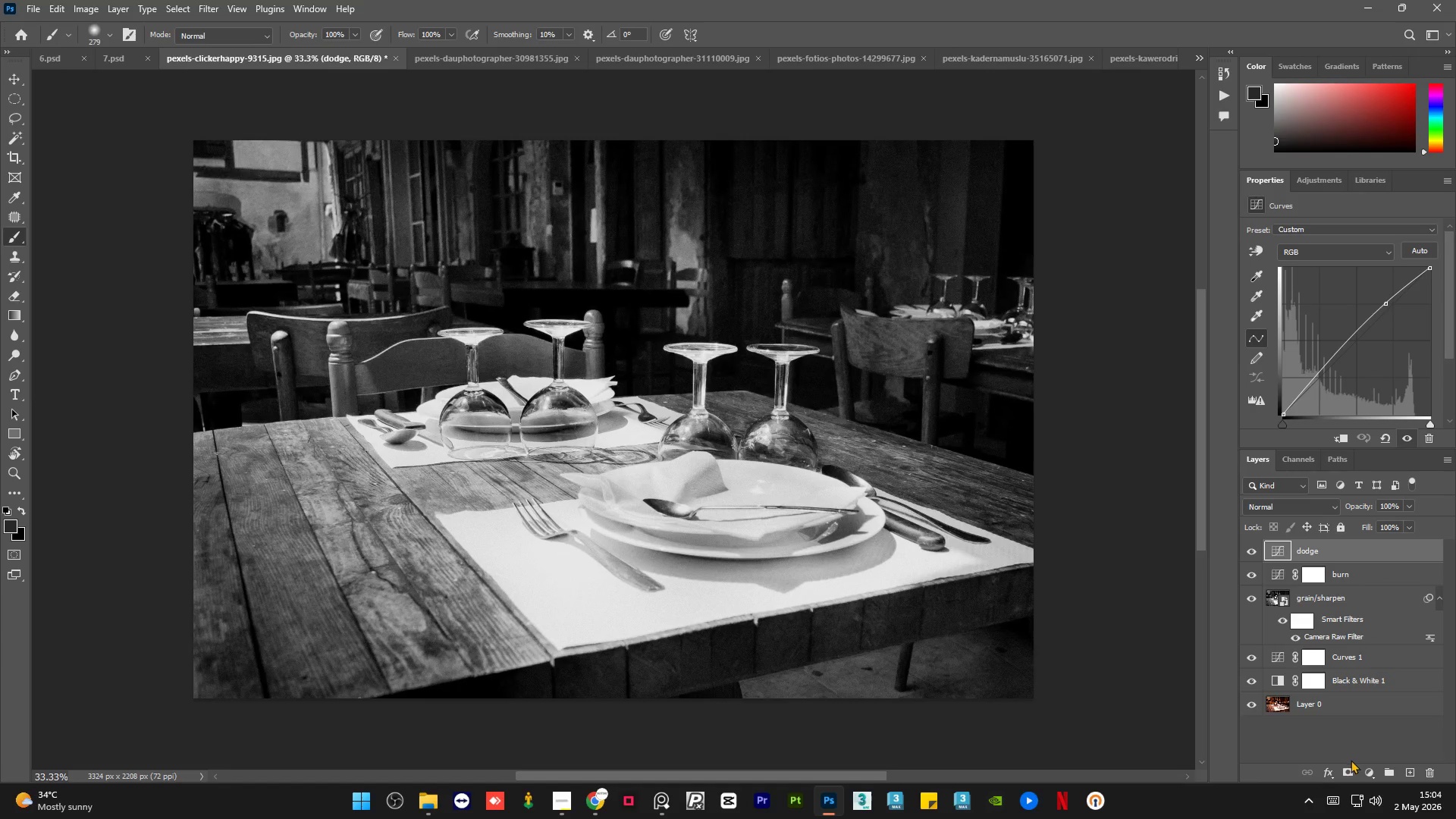 
left_click([1351, 768])
 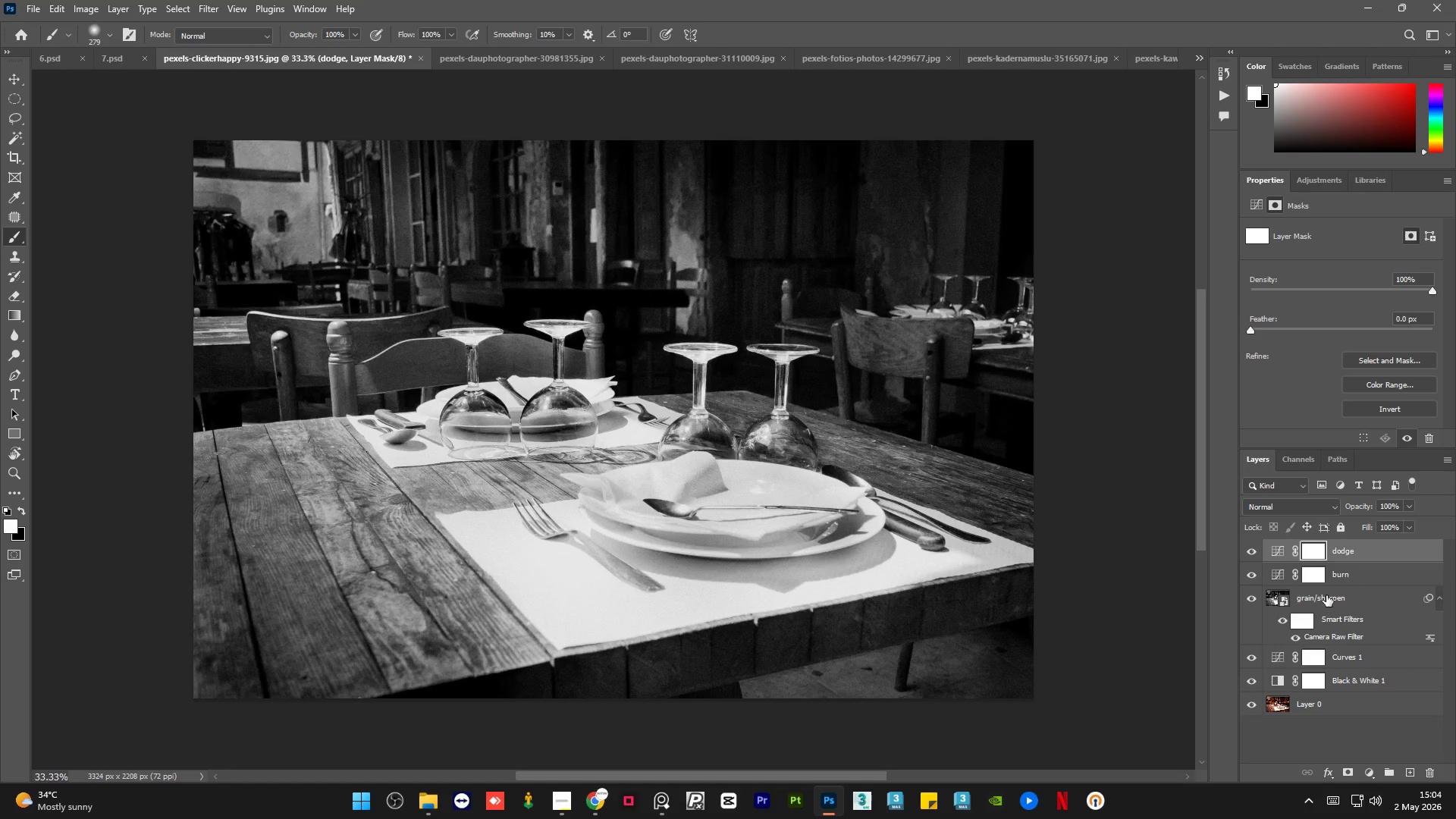 
key(Control+I)
 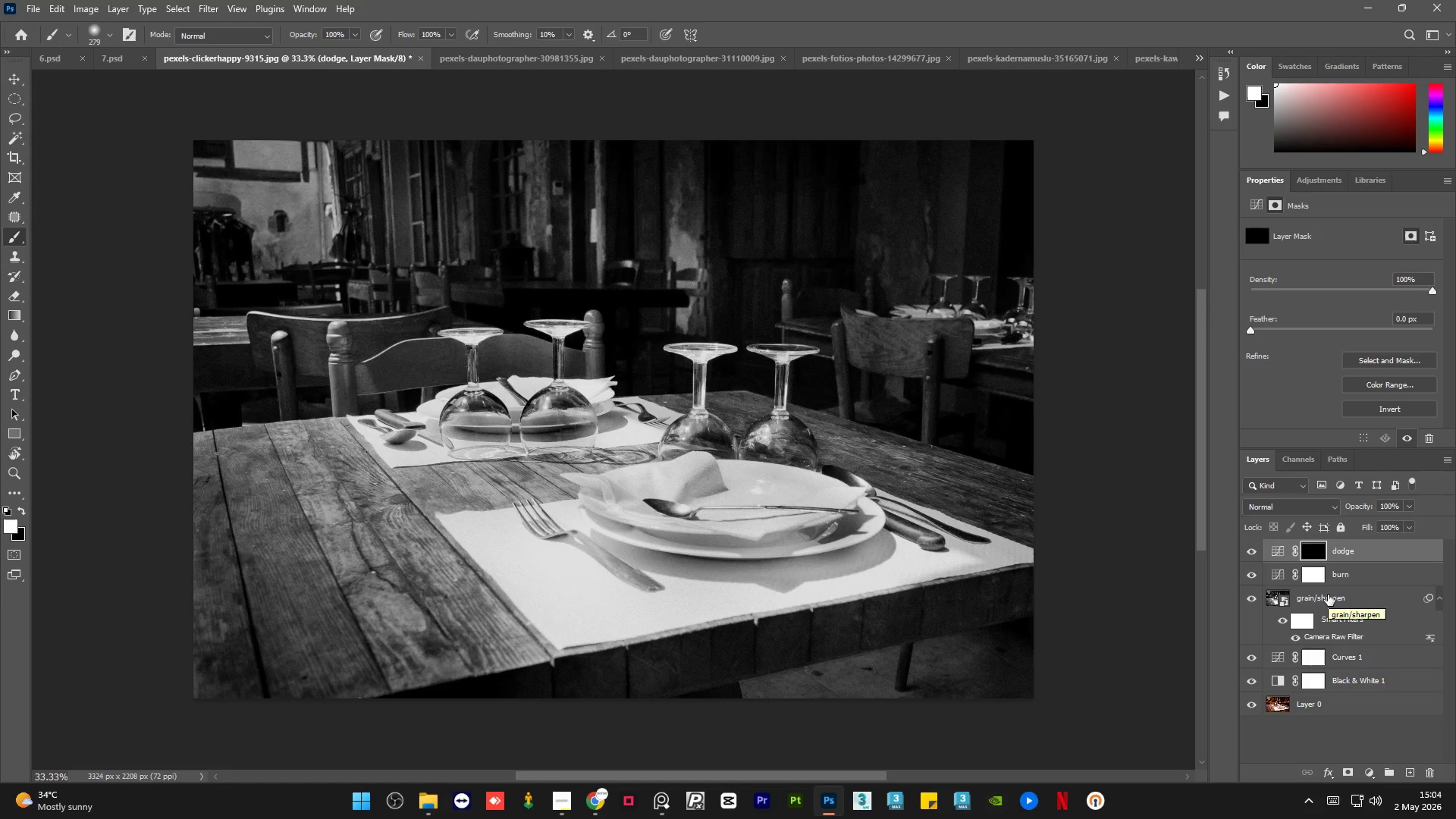 
wait(5.78)
 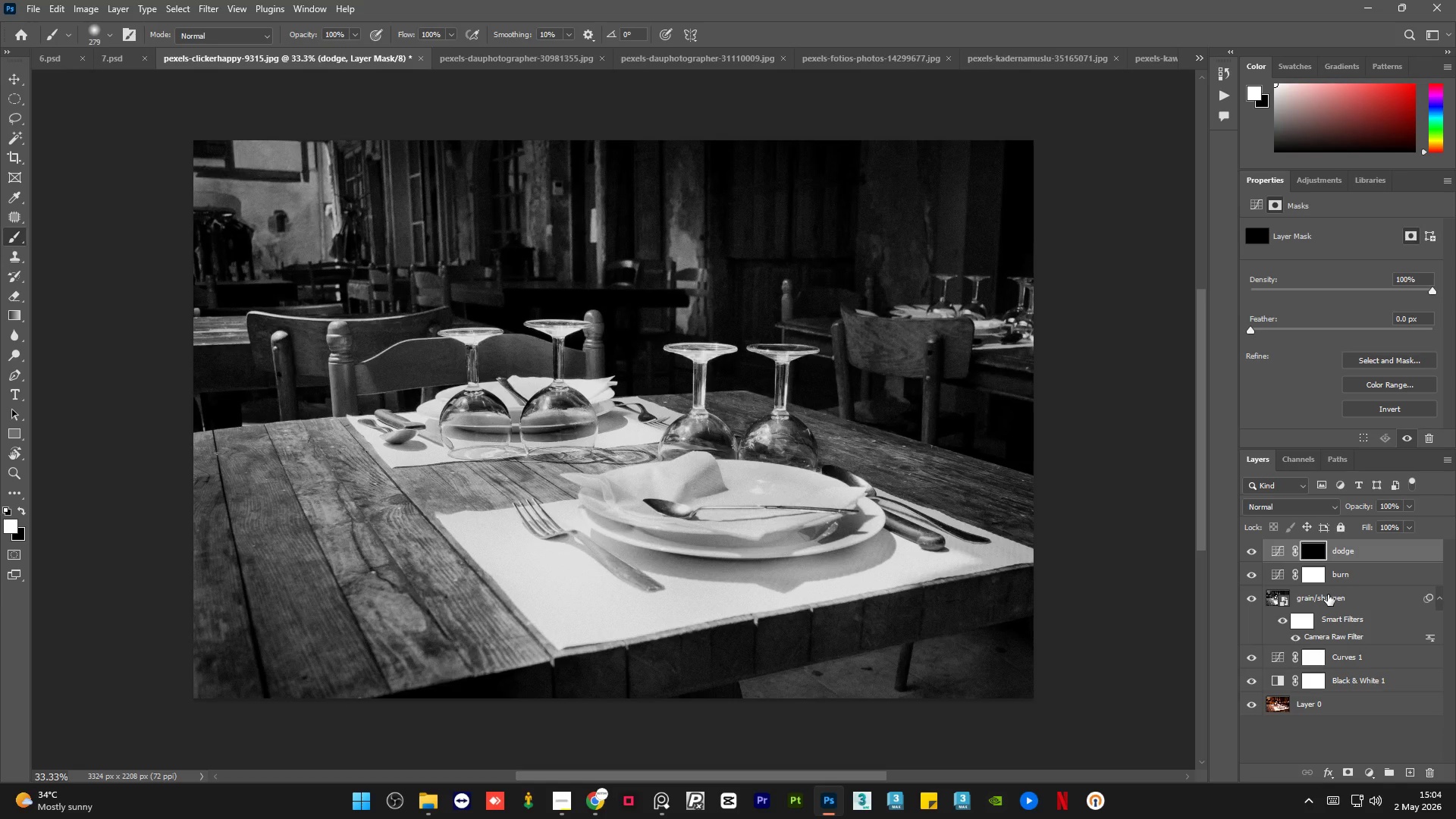 
double_click([1251, 548])
 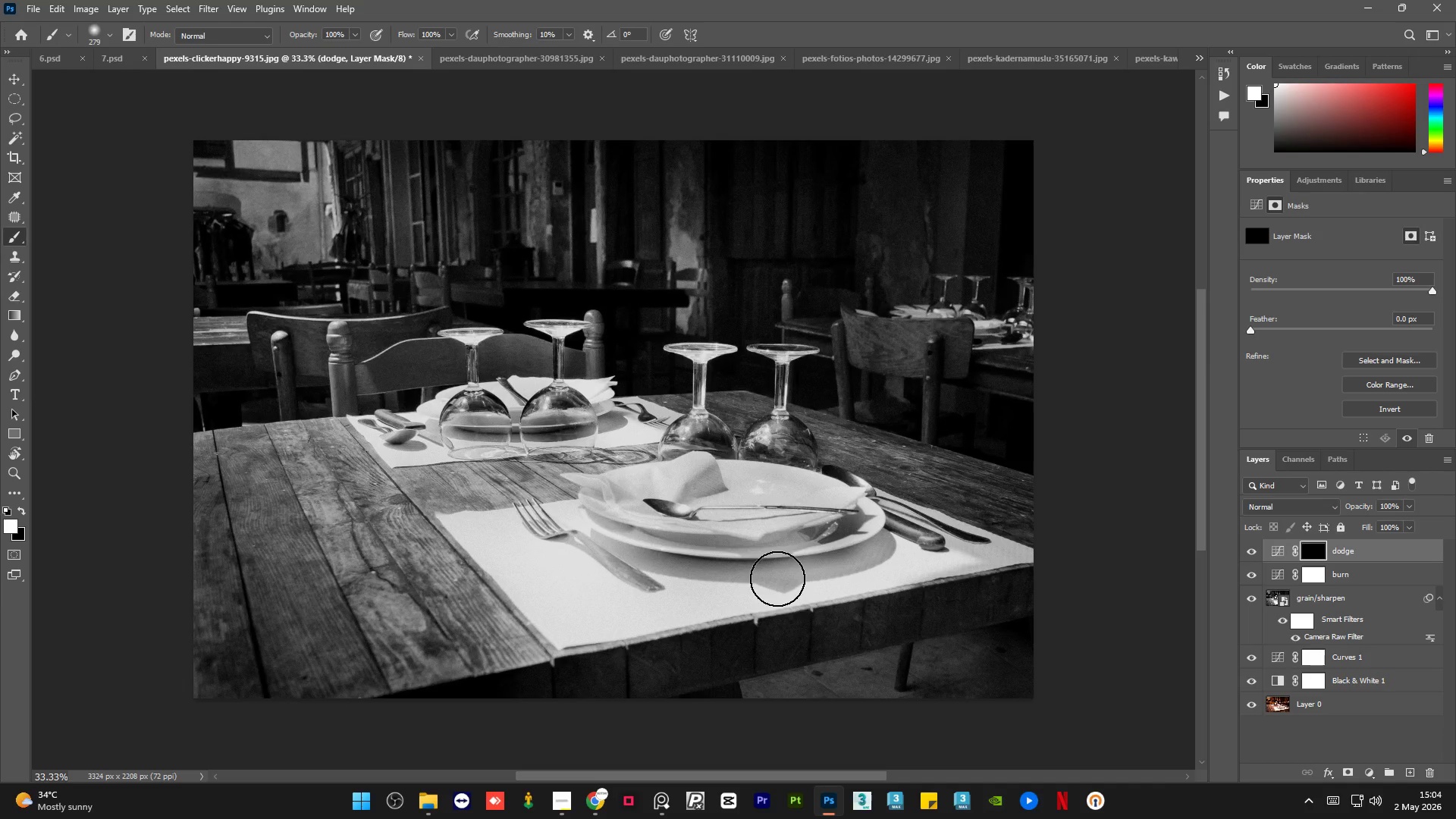 
hold_key(key=AltLeft, duration=1.38)
scroll: coordinate [932, 567], scroll_direction: up, amount: 4.0
 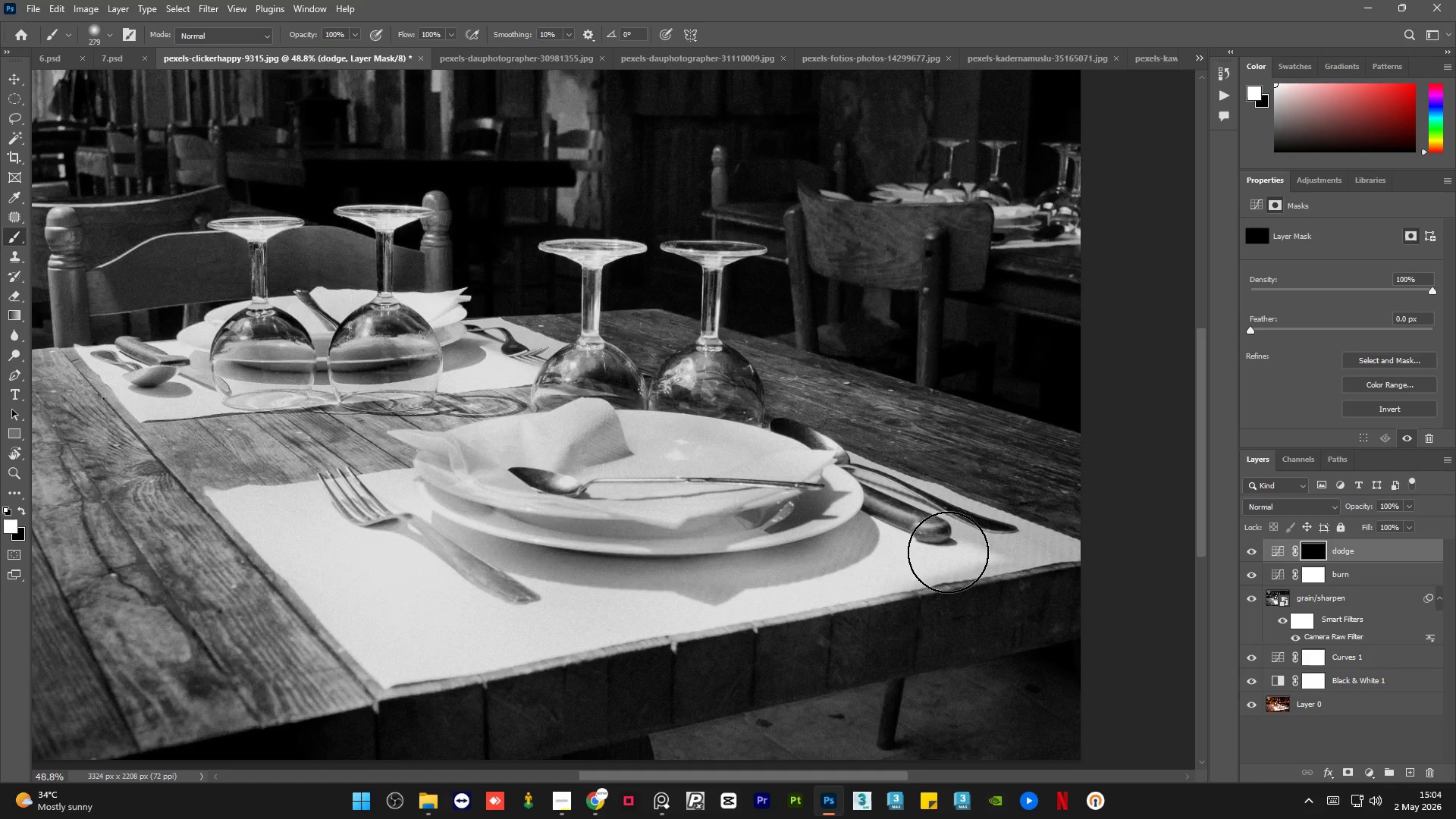 
hold_key(key=AltLeft, duration=1.17)
 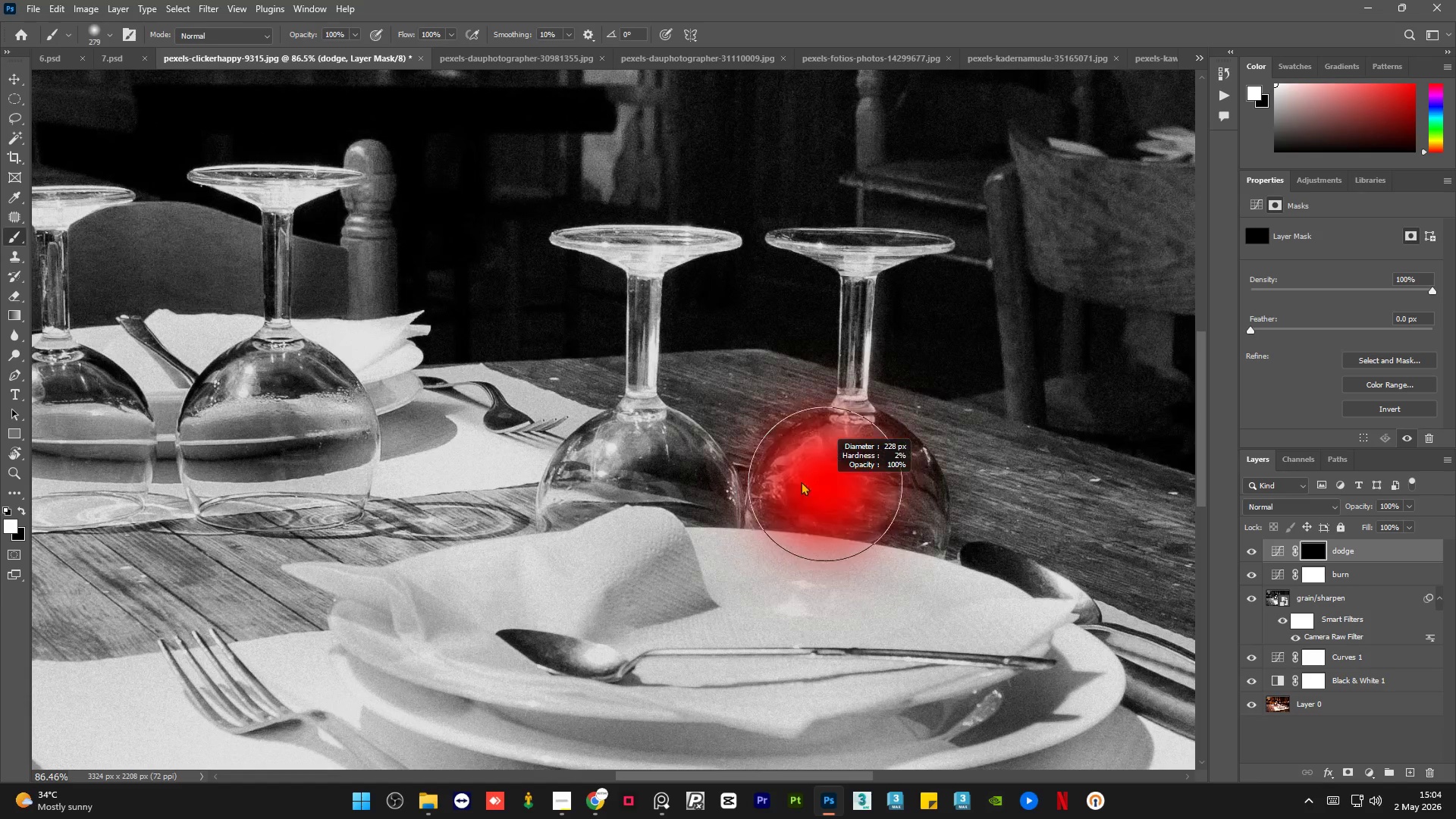 
hold_key(key=AltLeft, duration=0.91)
 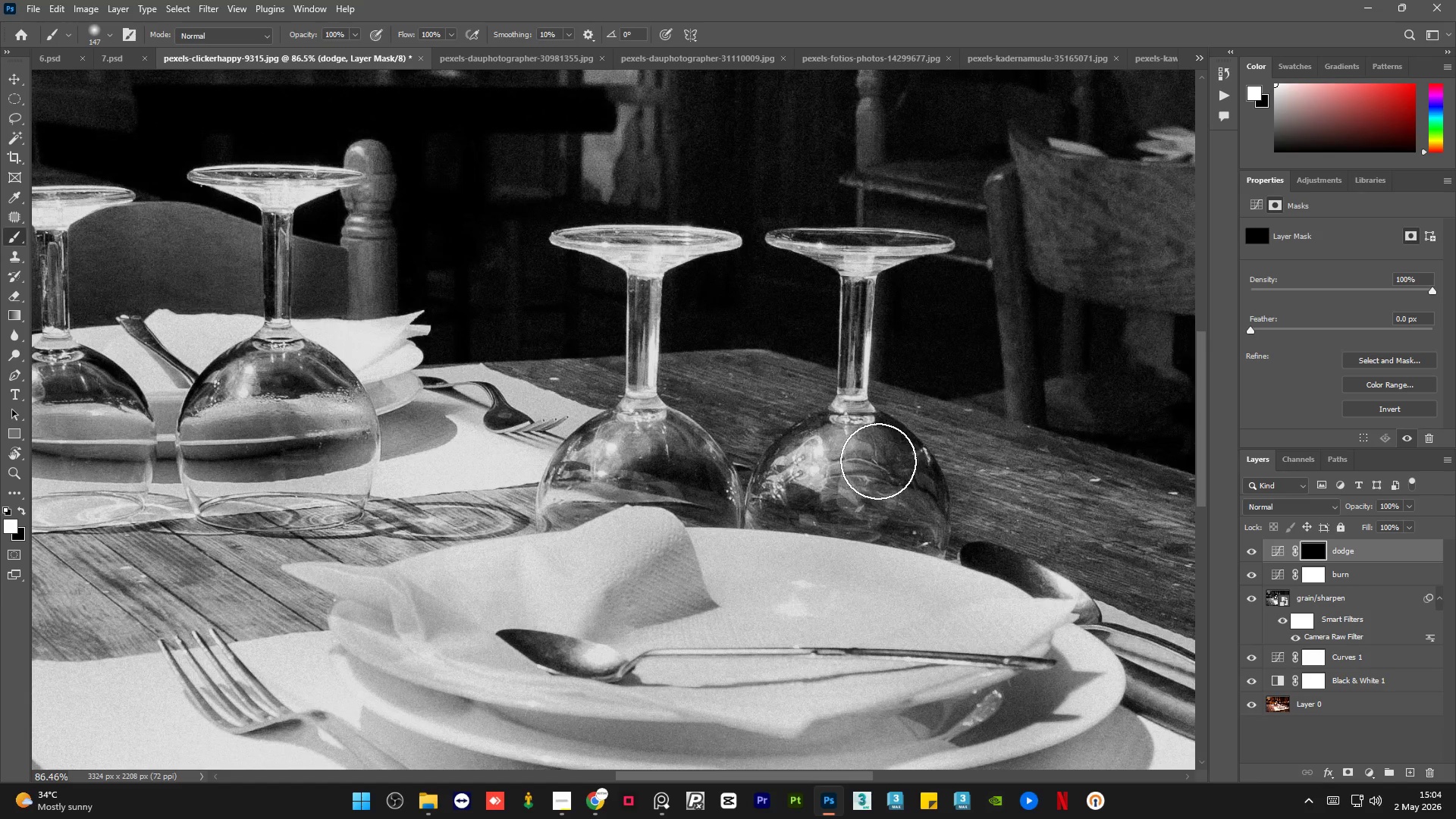 
scroll: coordinate [773, 453], scroll_direction: up, amount: 6.0
 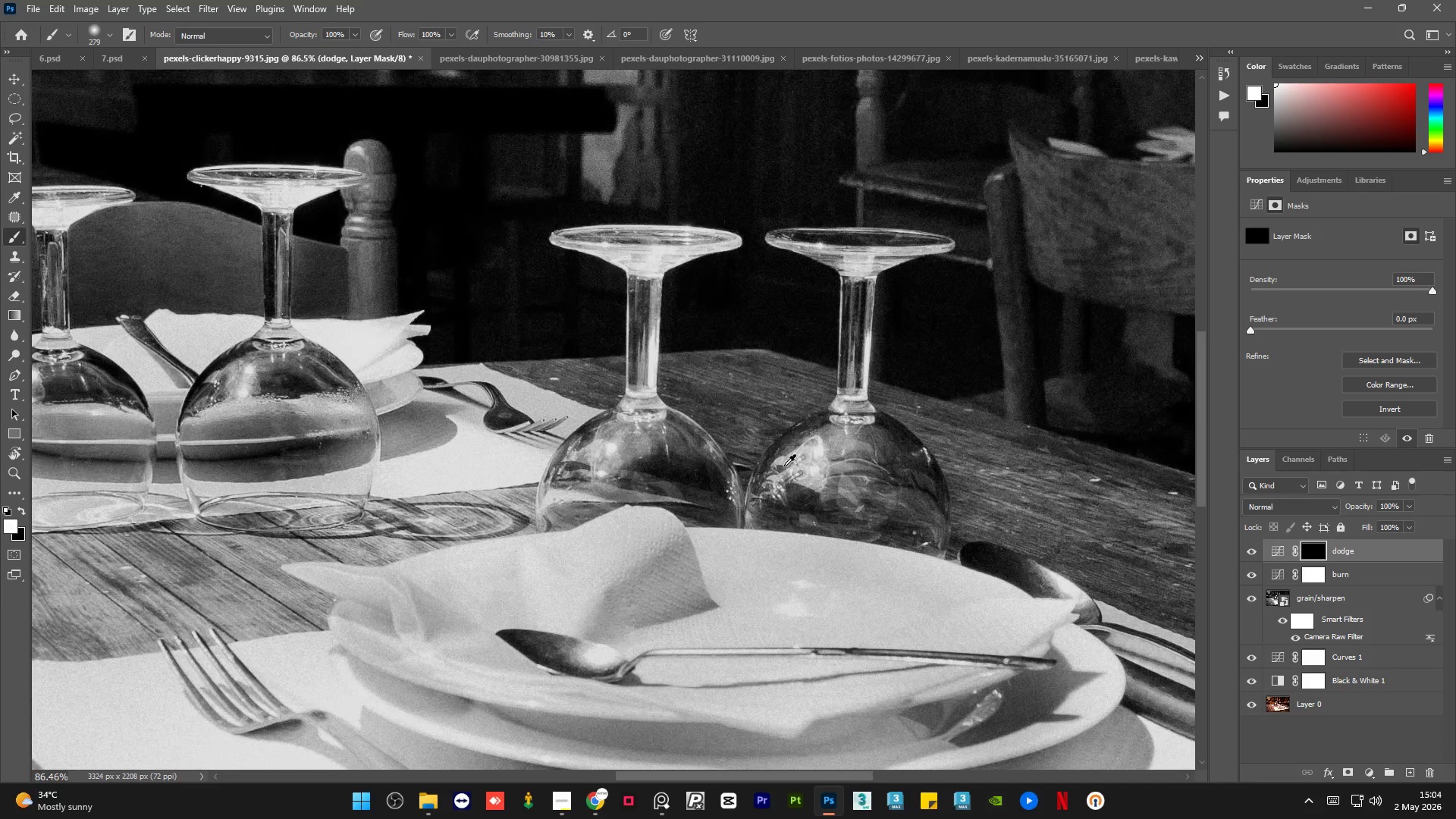 
hold_key(key=AltLeft, duration=0.59)
 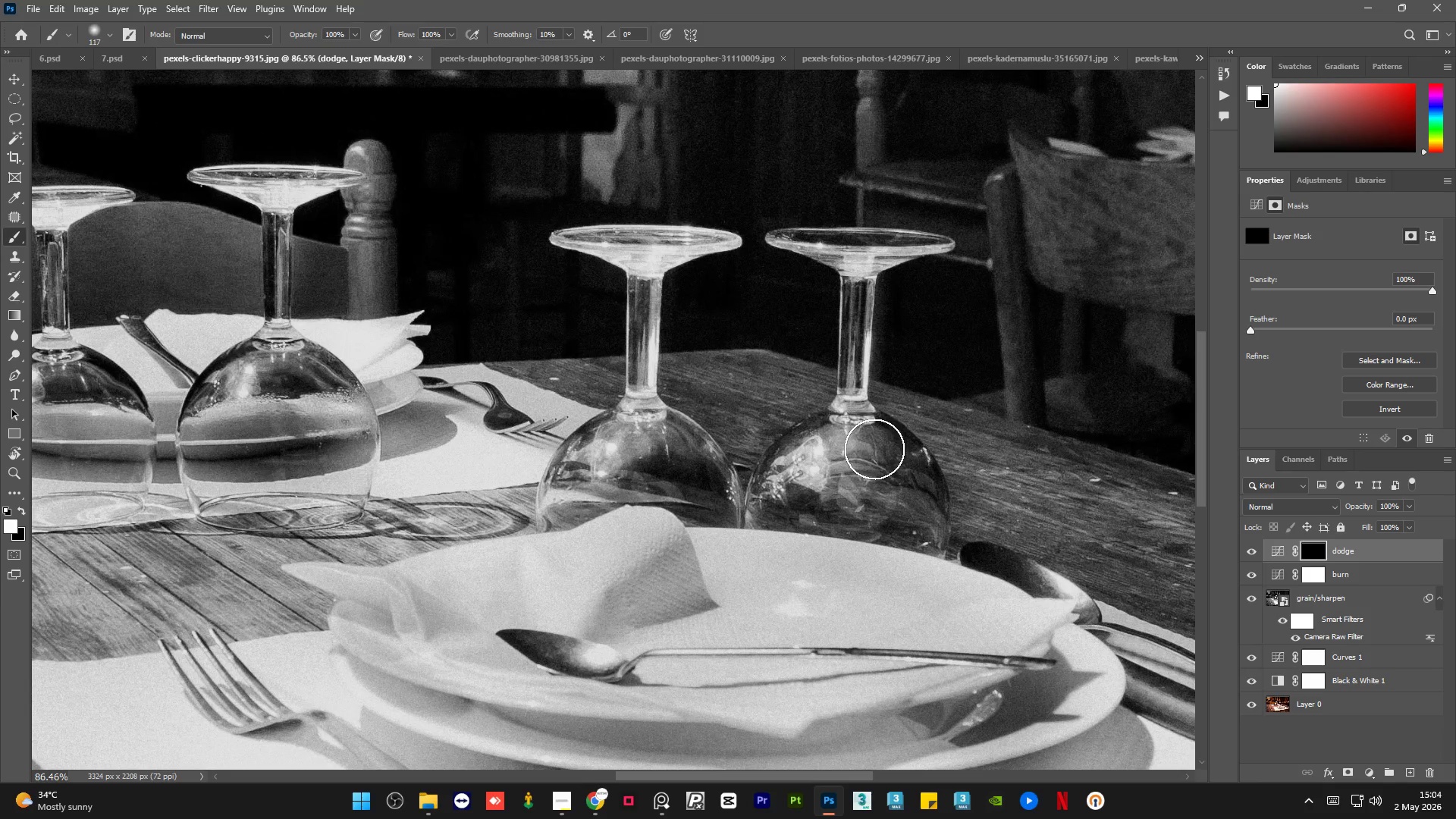 
left_click_drag(start_coordinate=[874, 449], to_coordinate=[917, 549])
 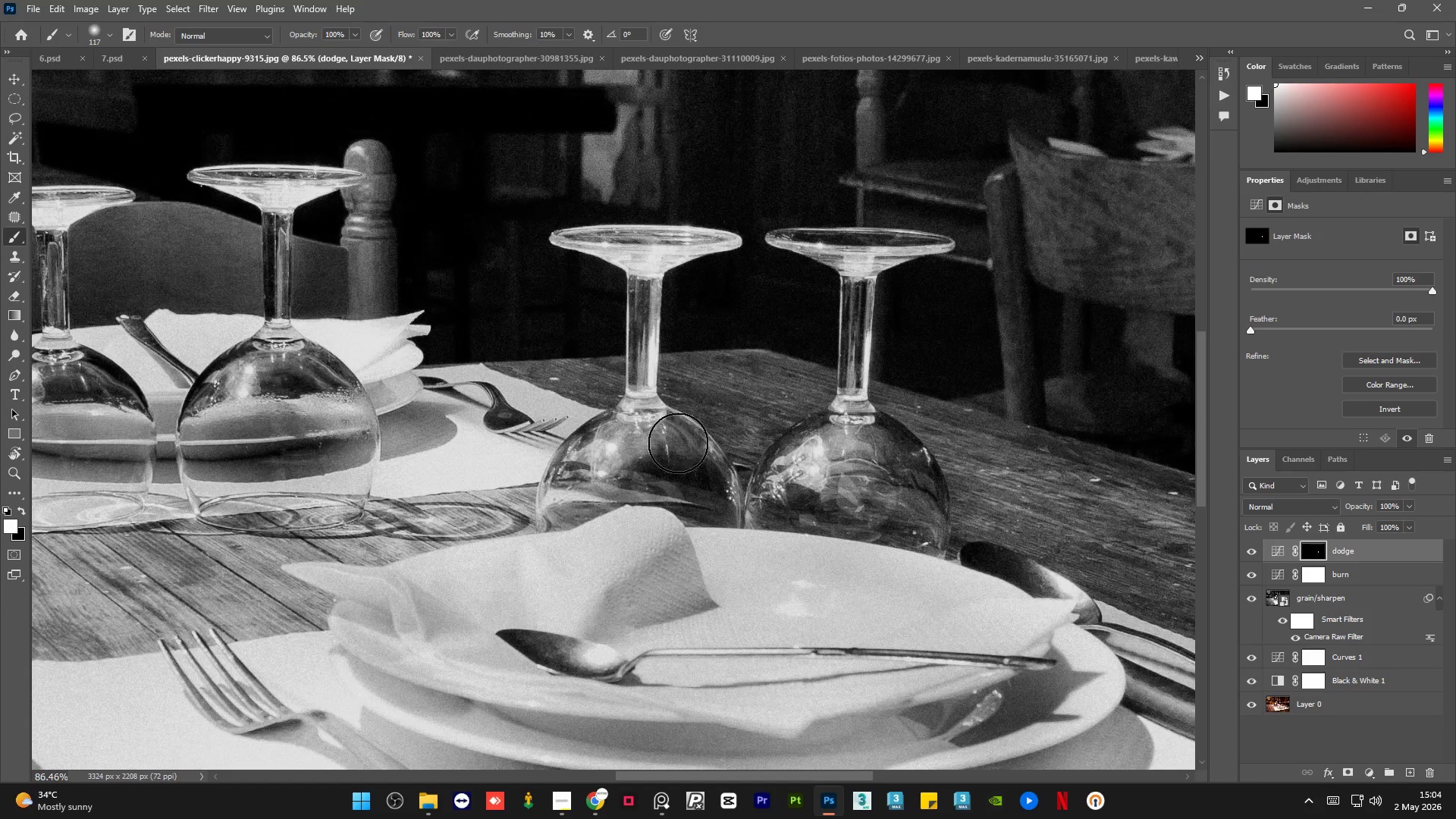 
left_click_drag(start_coordinate=[683, 445], to_coordinate=[720, 549])
 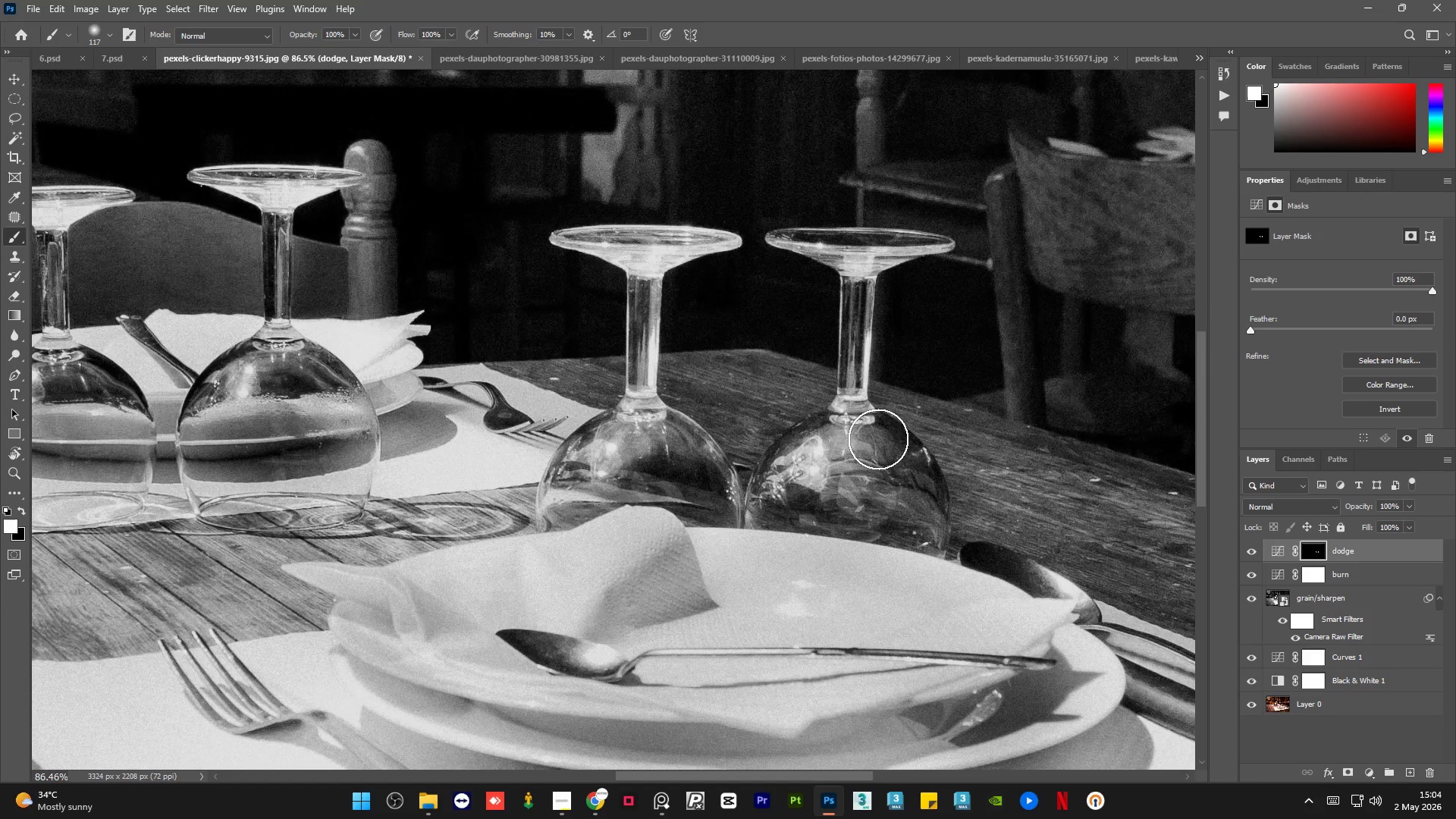 
left_click_drag(start_coordinate=[878, 441], to_coordinate=[915, 550])
 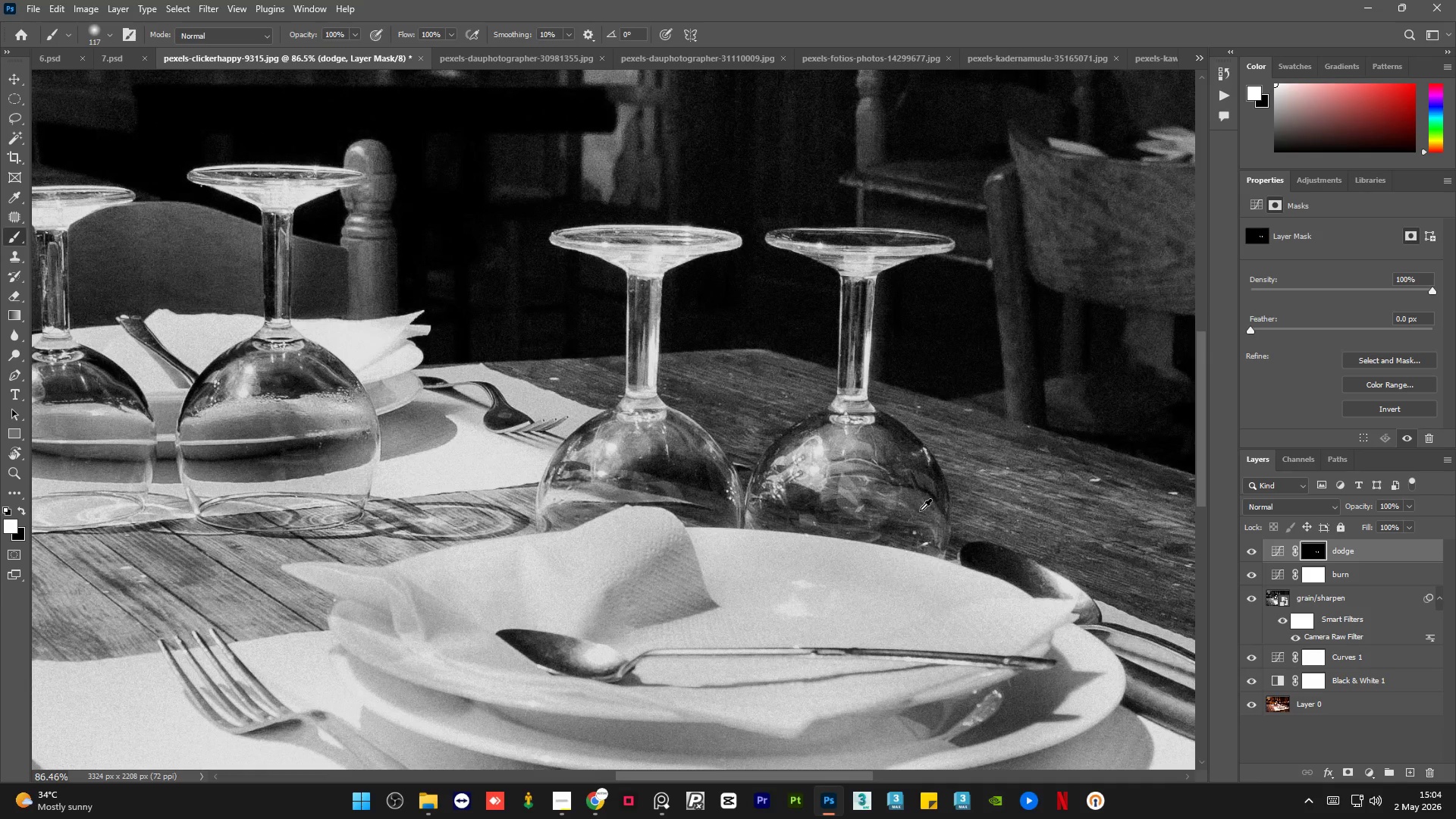 
hold_key(key=AltLeft, duration=2.86)
scroll: coordinate [693, 517], scroll_direction: down, amount: 10.0
 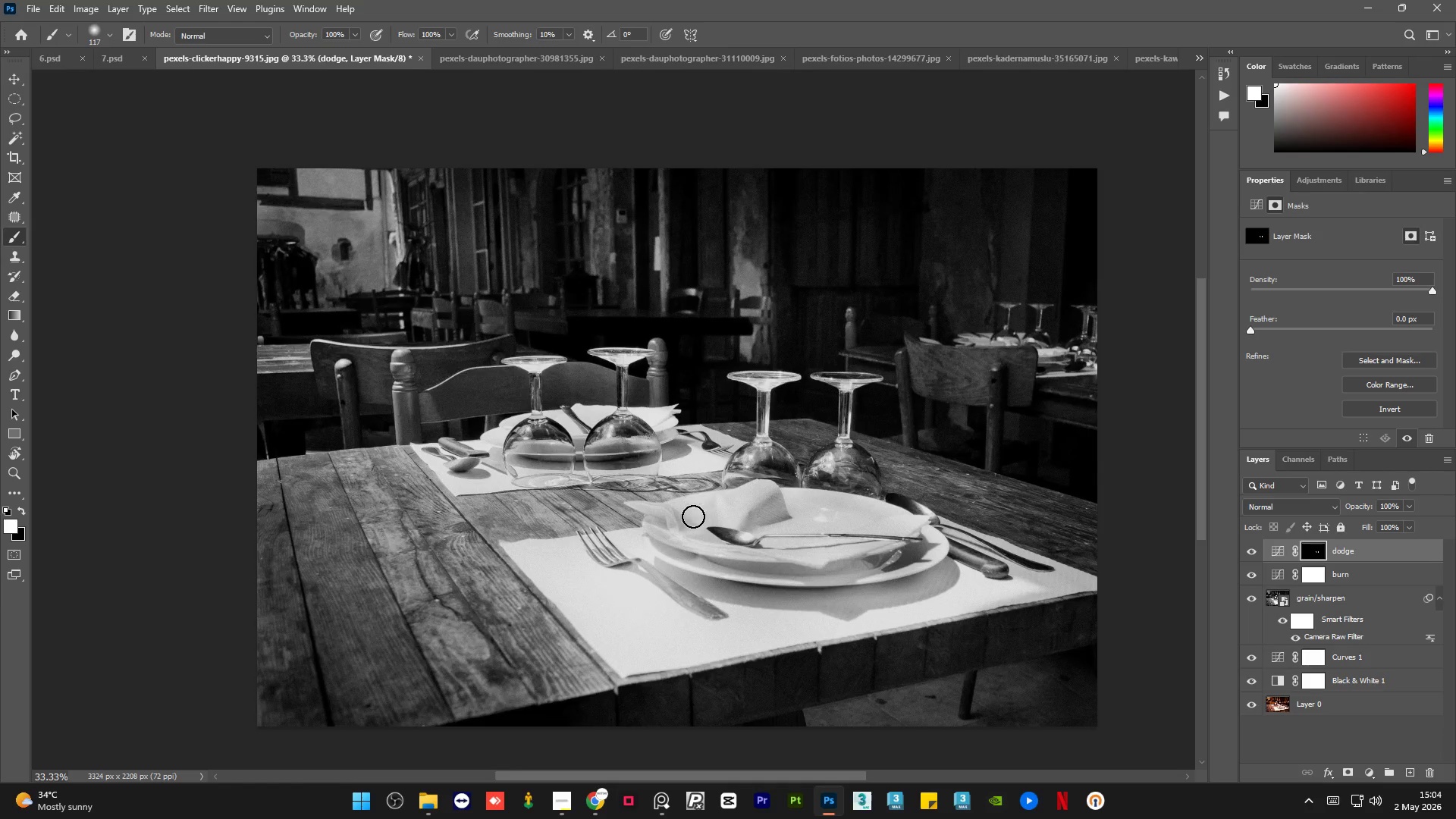 
hold_key(key=AltLeft, duration=0.58)
scroll: coordinate [936, 550], scroll_direction: down, amount: 1.0
 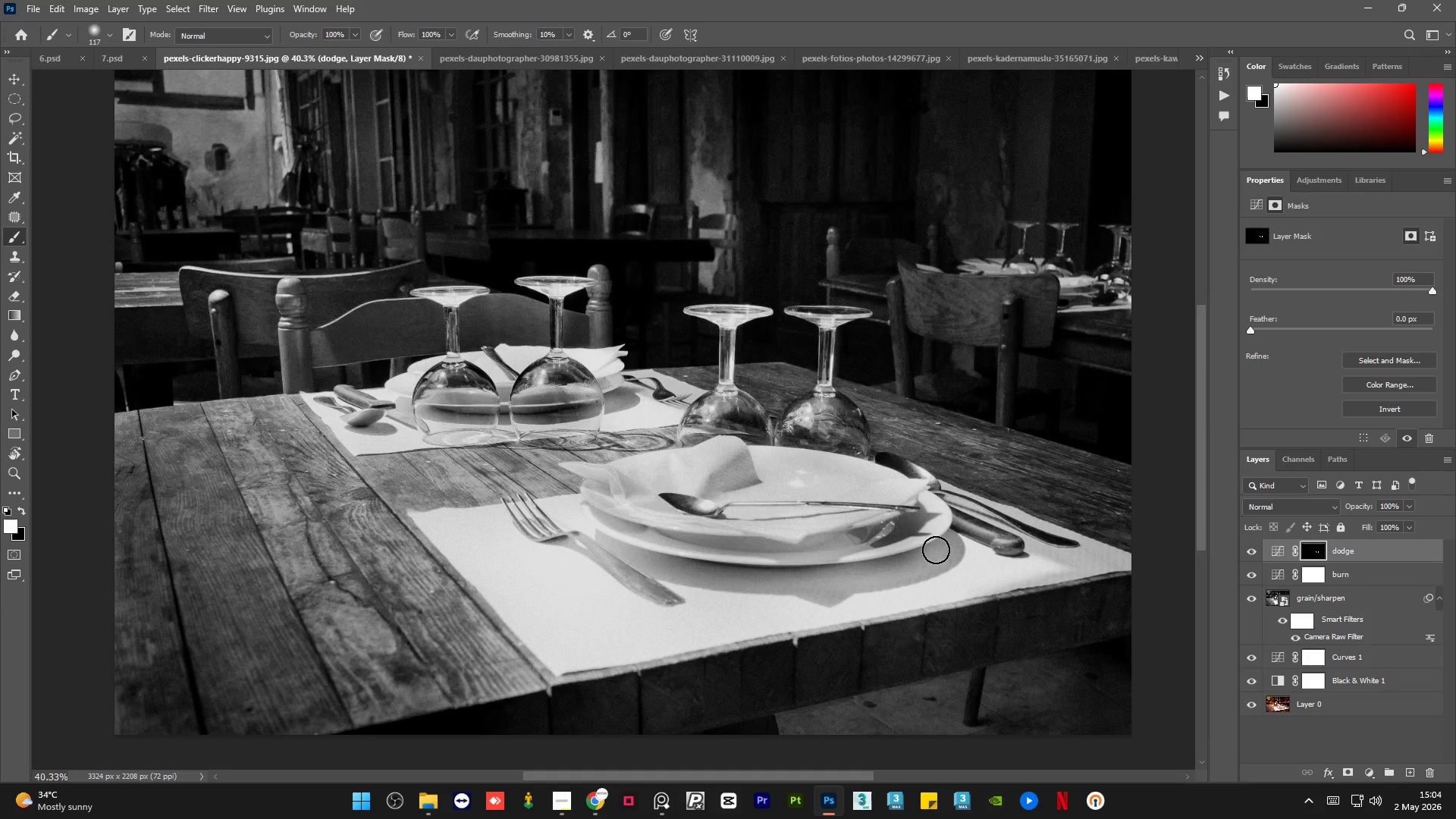 
key(Alt+AltLeft)
 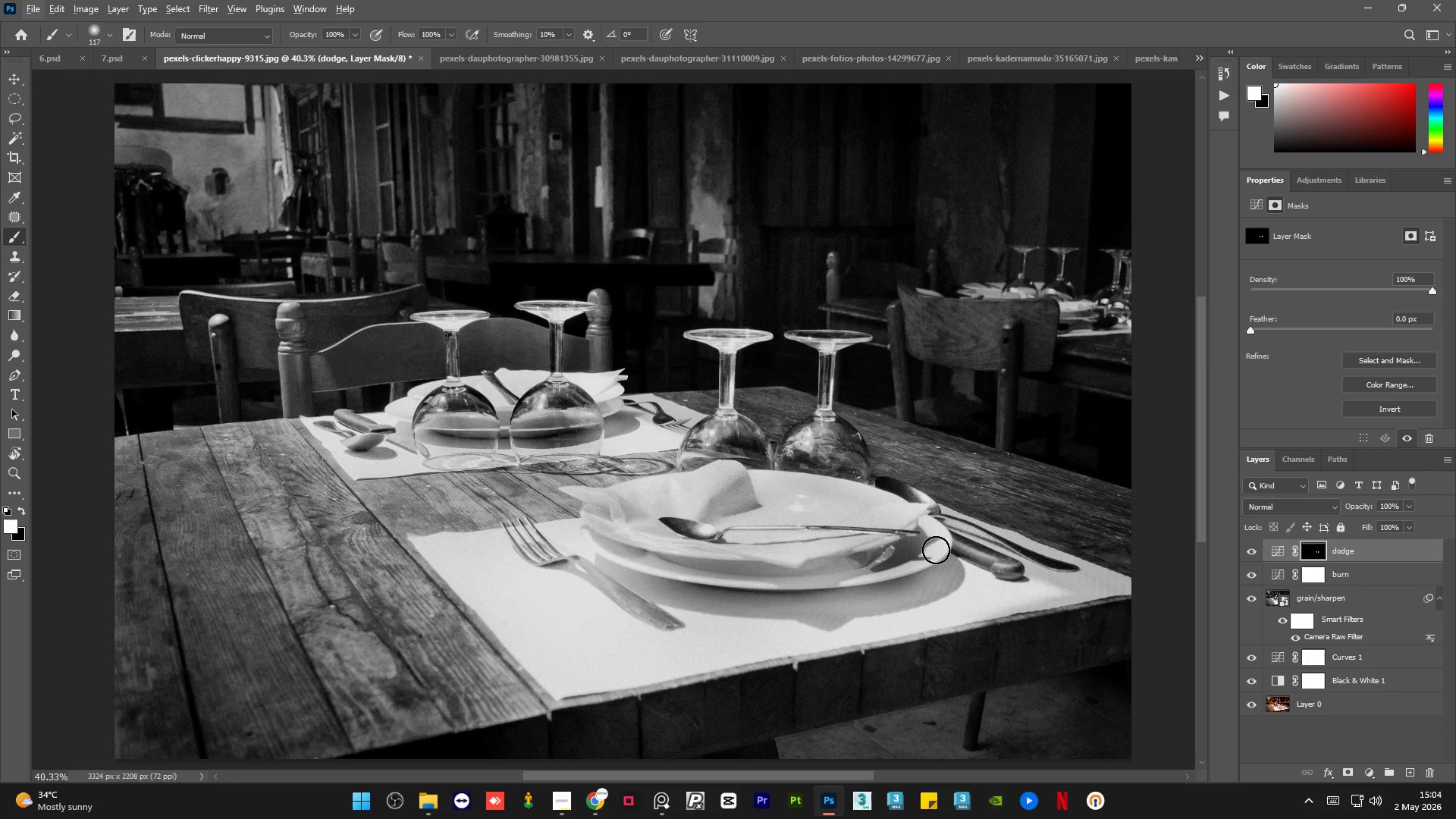 
scroll: coordinate [936, 550], scroll_direction: up, amount: 2.0
 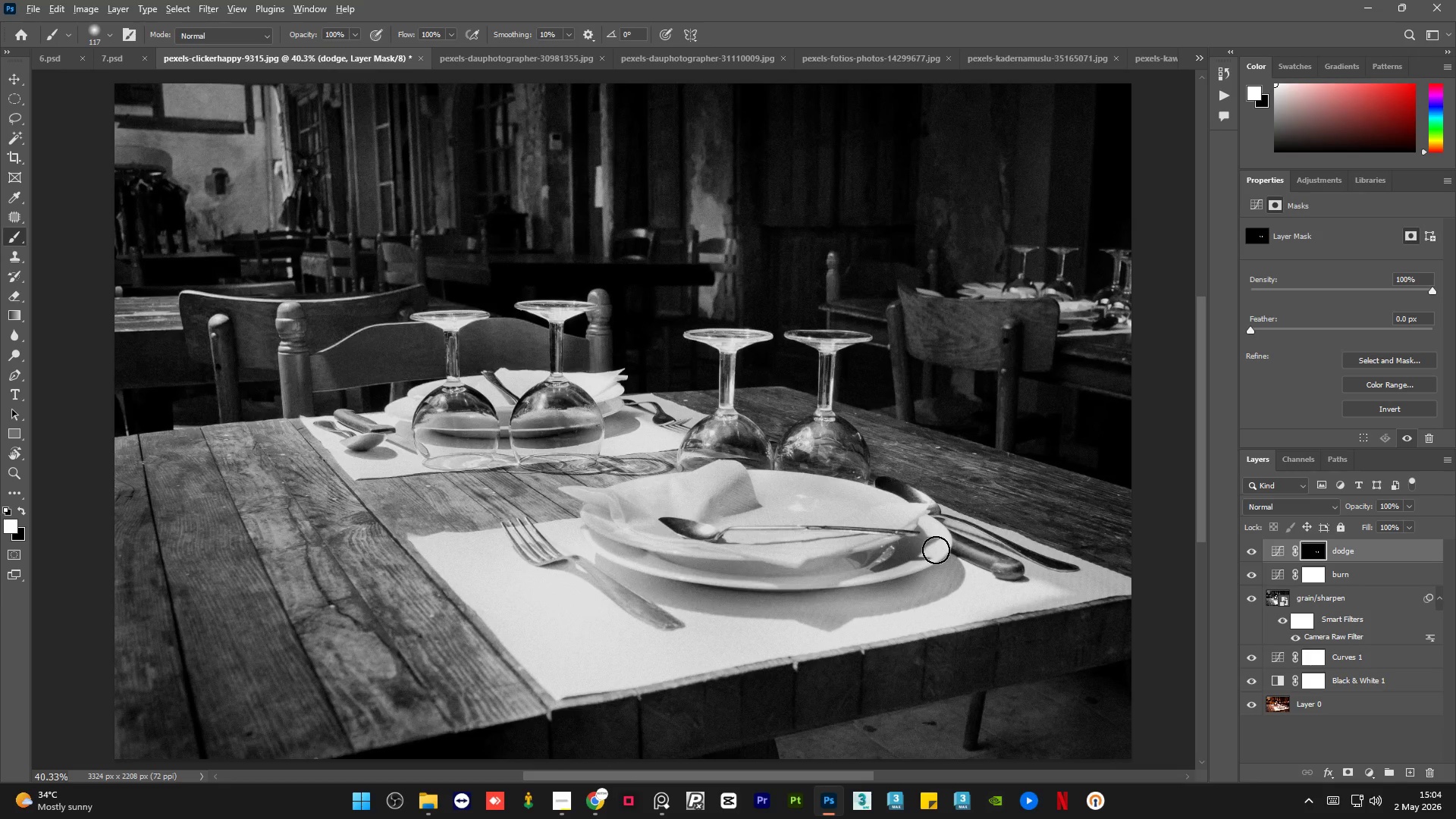 
hold_key(key=AltLeft, duration=0.69)
scroll: coordinate [936, 550], scroll_direction: down, amount: 2.0
 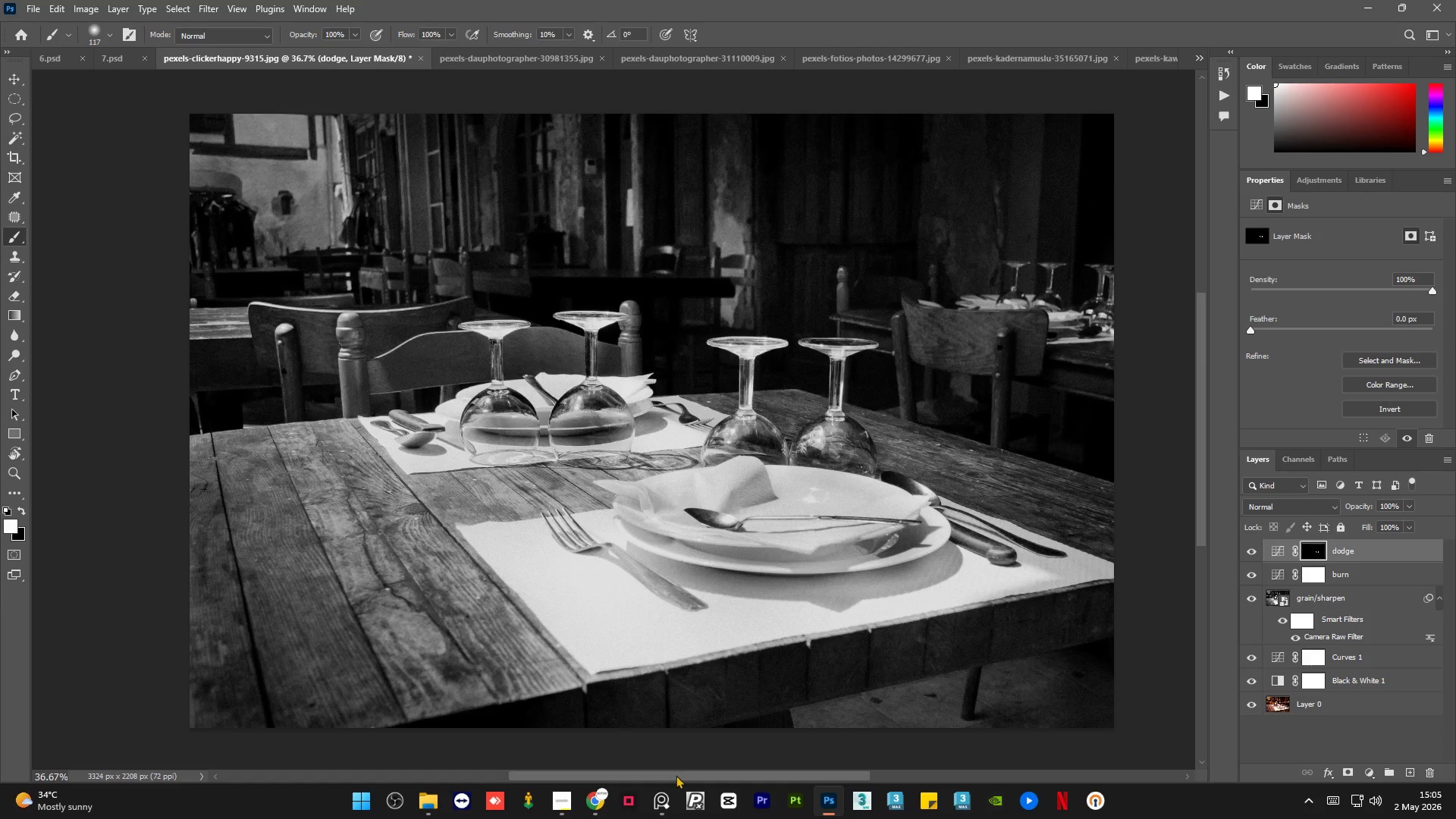 
left_click_drag(start_coordinate=[676, 775], to_coordinate=[681, 775])
 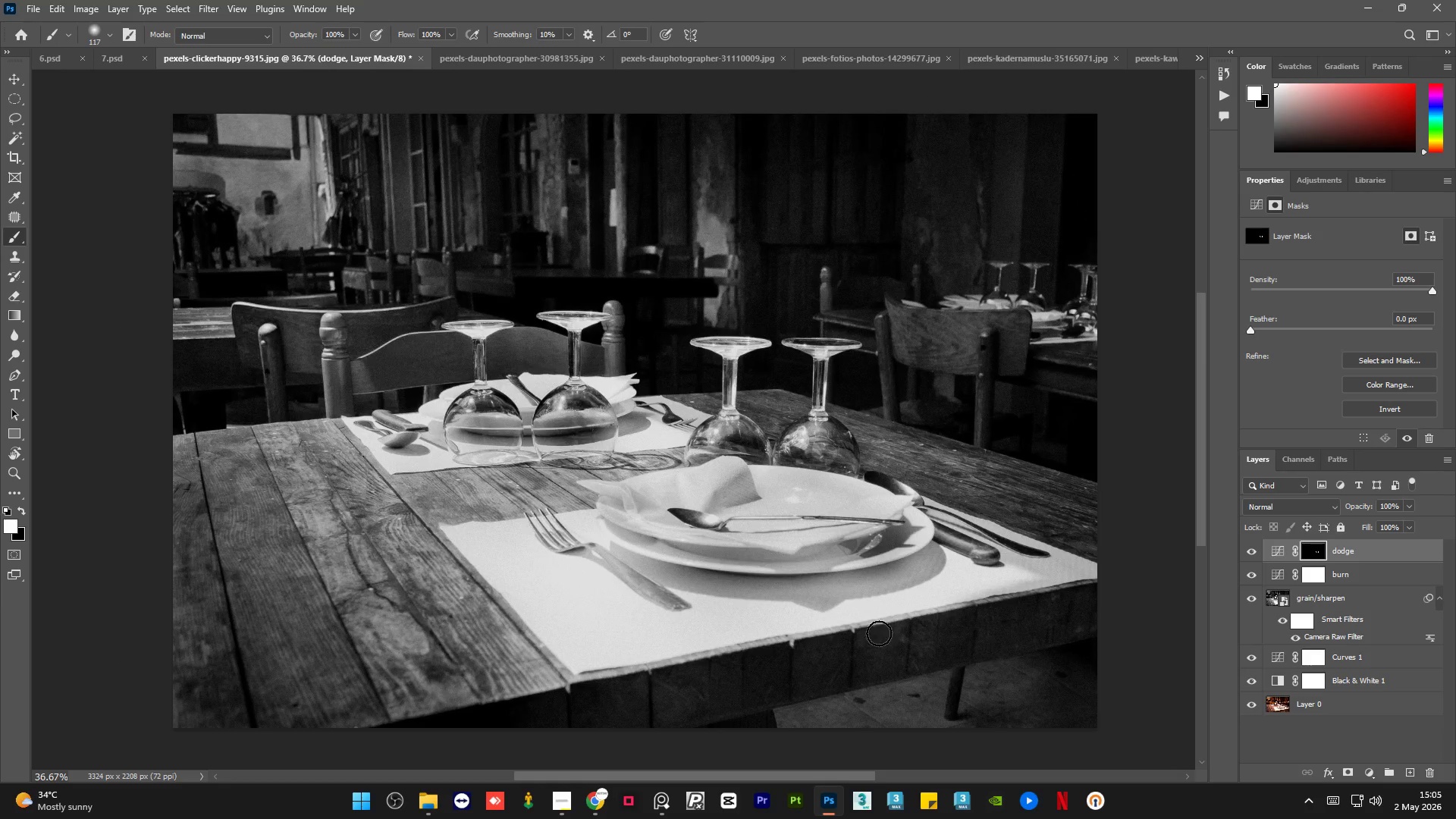 
hold_key(key=AltLeft, duration=0.53)
 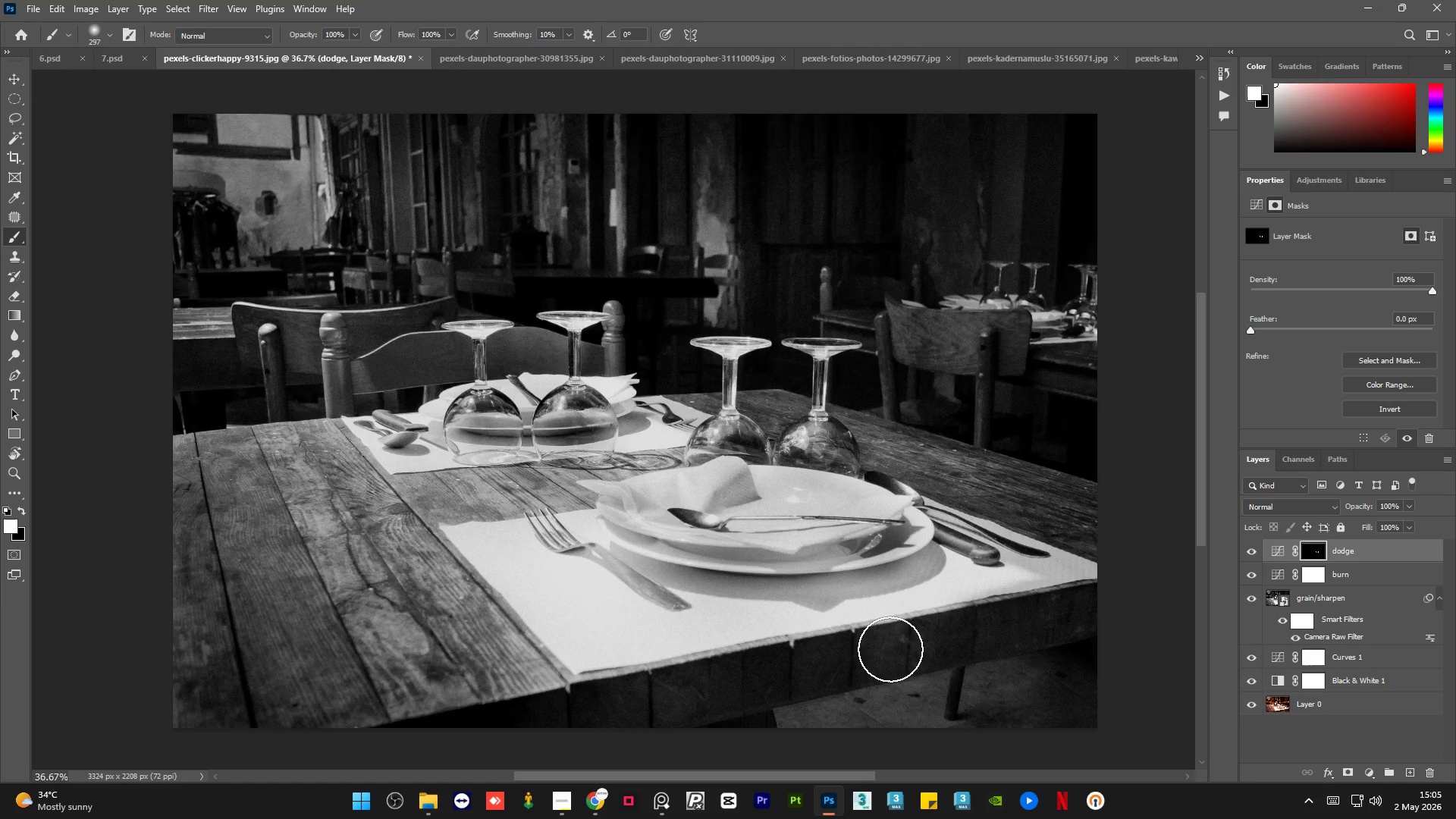 
left_click_drag(start_coordinate=[890, 649], to_coordinate=[1066, 607])
 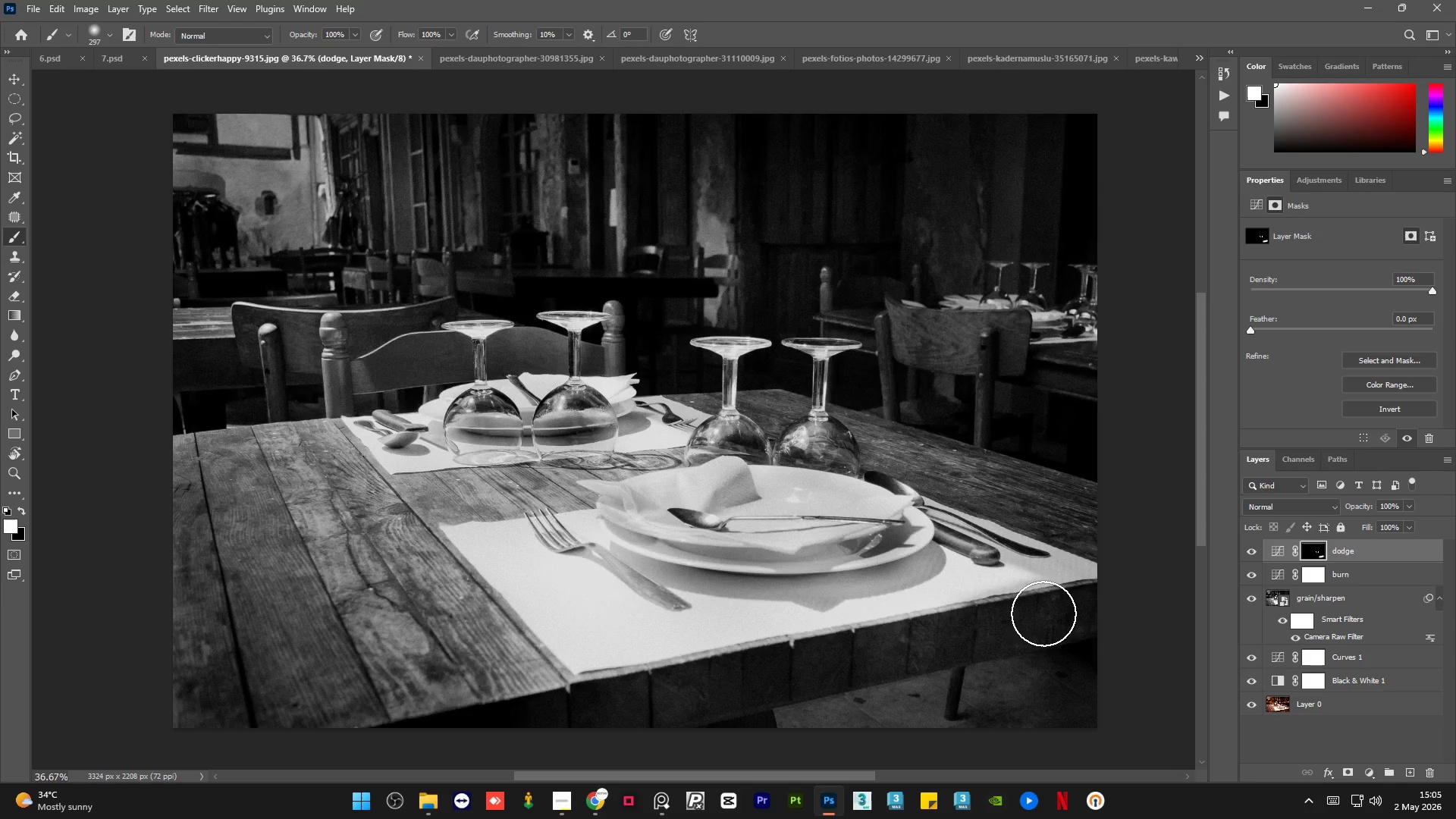 
left_click_drag(start_coordinate=[1062, 610], to_coordinate=[1102, 593])
 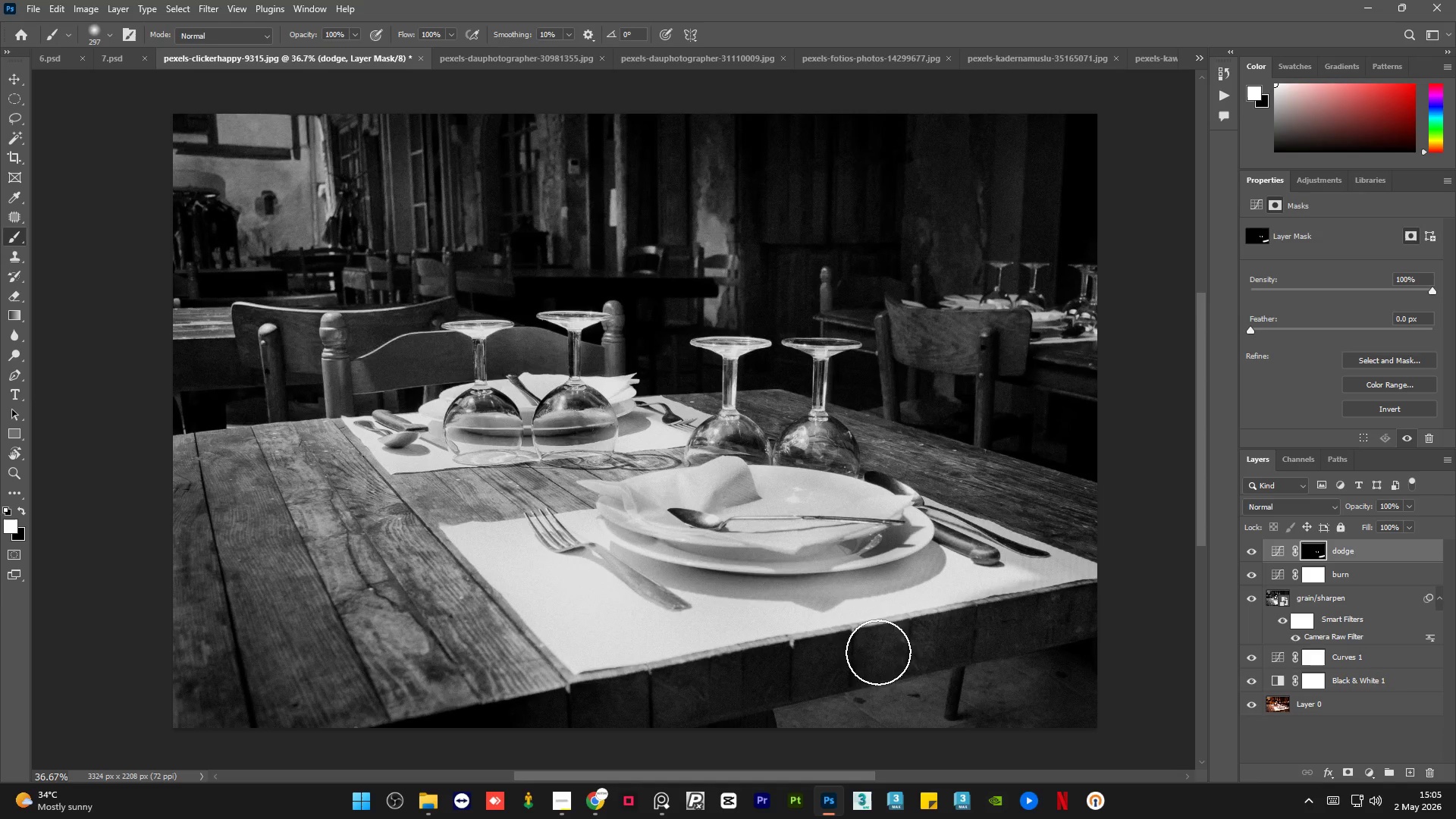 
left_click_drag(start_coordinate=[873, 655], to_coordinate=[947, 634])
 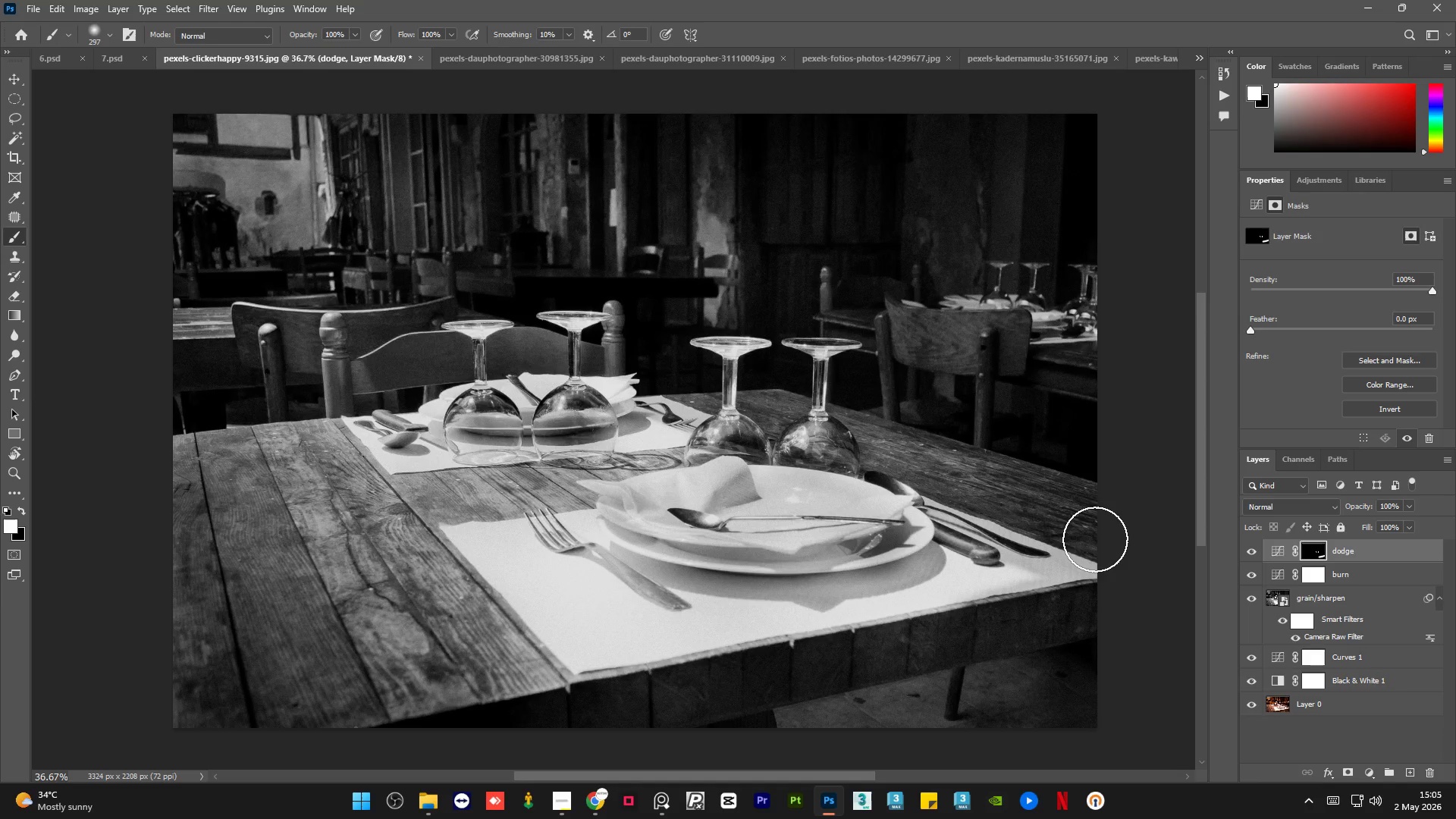 
left_click_drag(start_coordinate=[1090, 535], to_coordinate=[990, 482])
 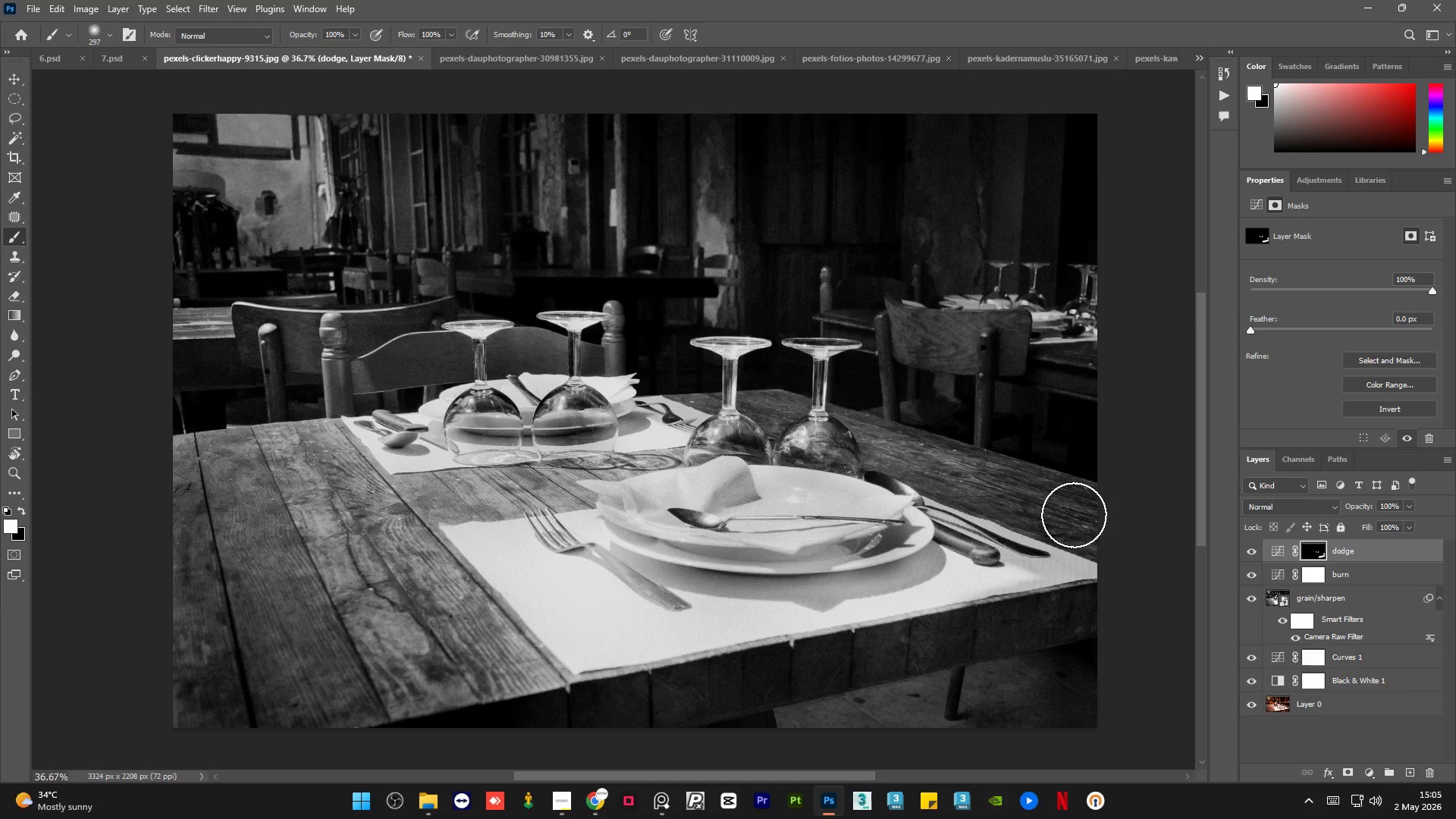 
left_click_drag(start_coordinate=[1057, 509], to_coordinate=[890, 458])
 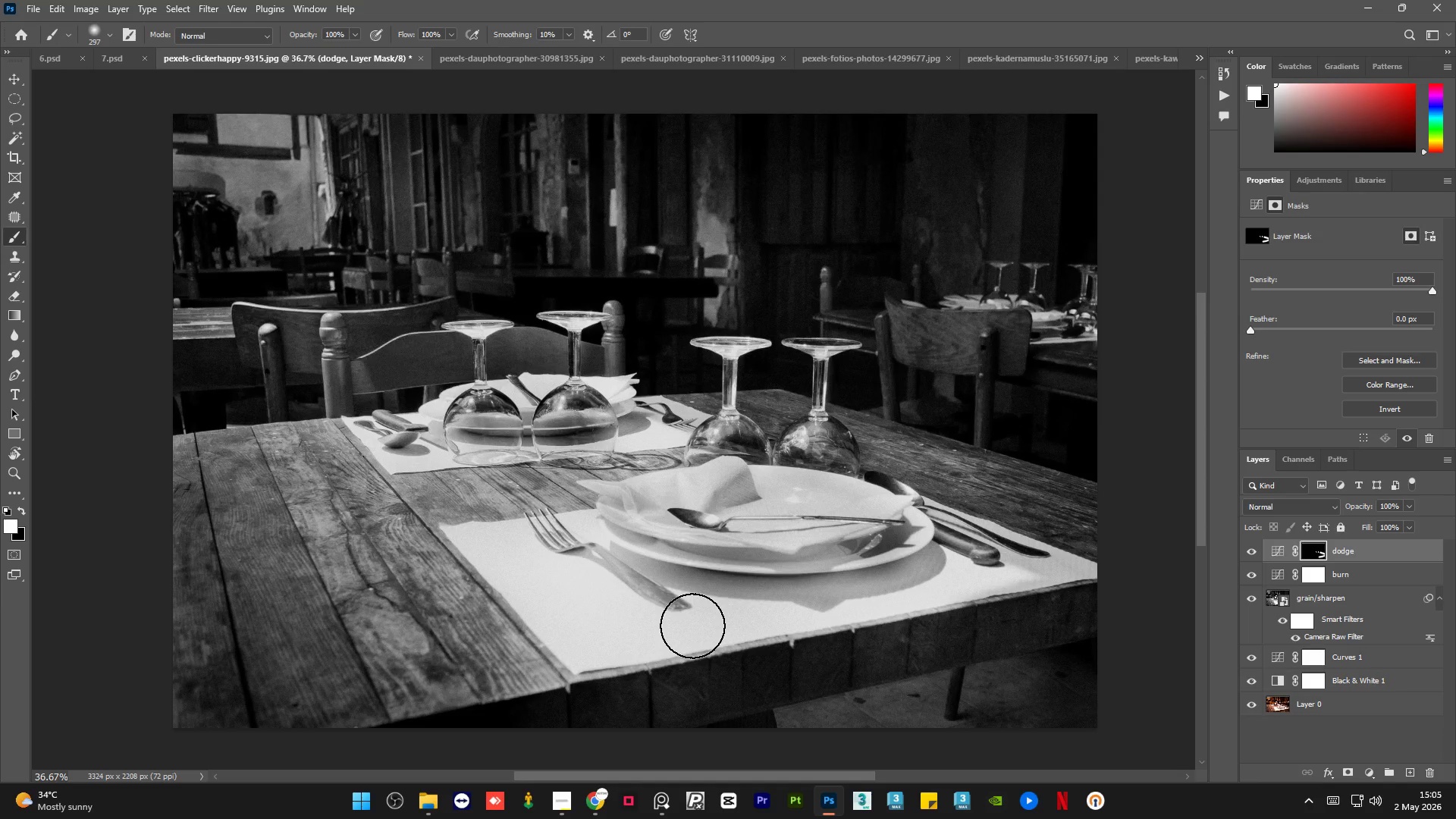 
wait(6.61)
 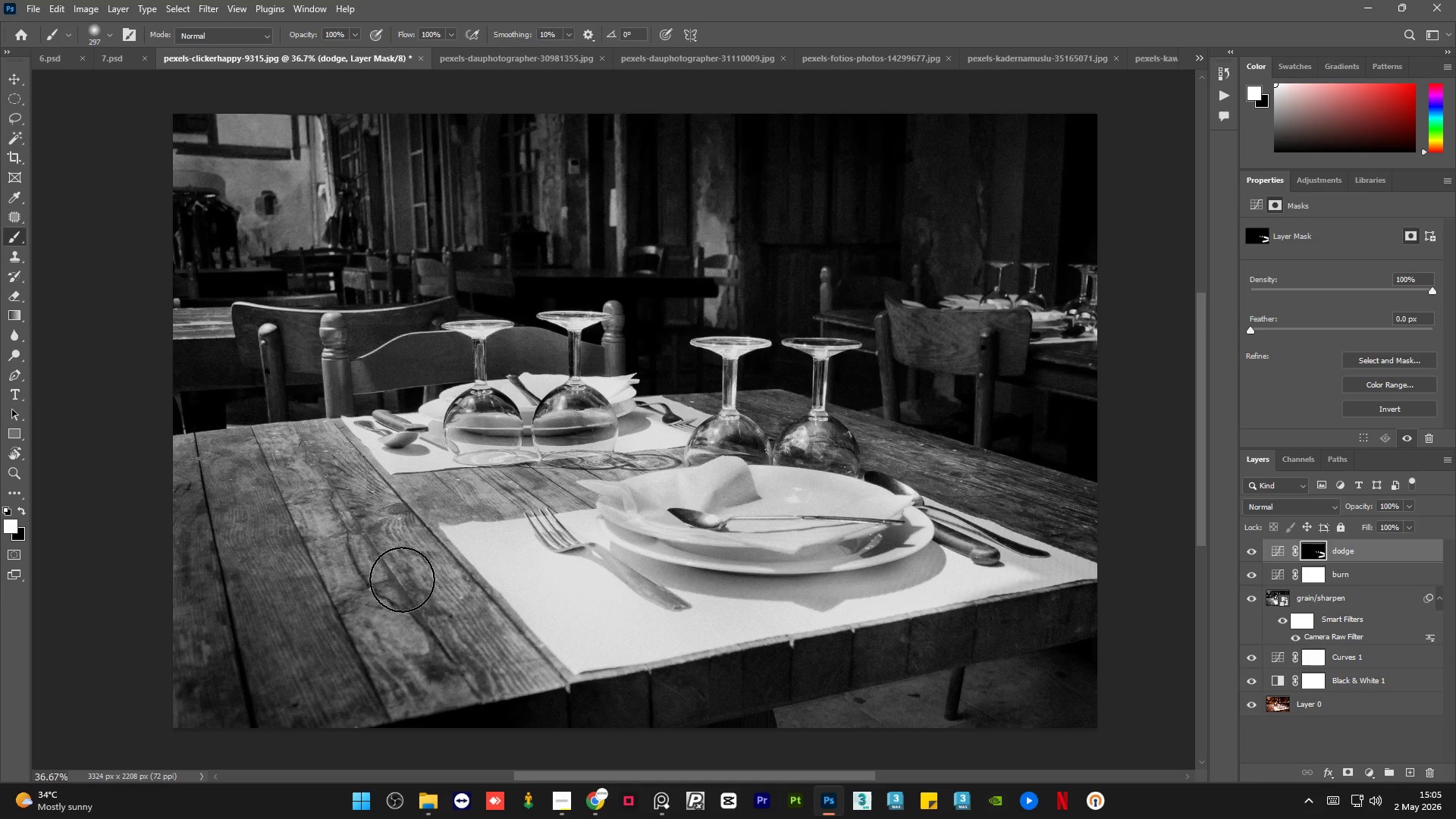 
hold_key(key=AltLeft, duration=0.73)
 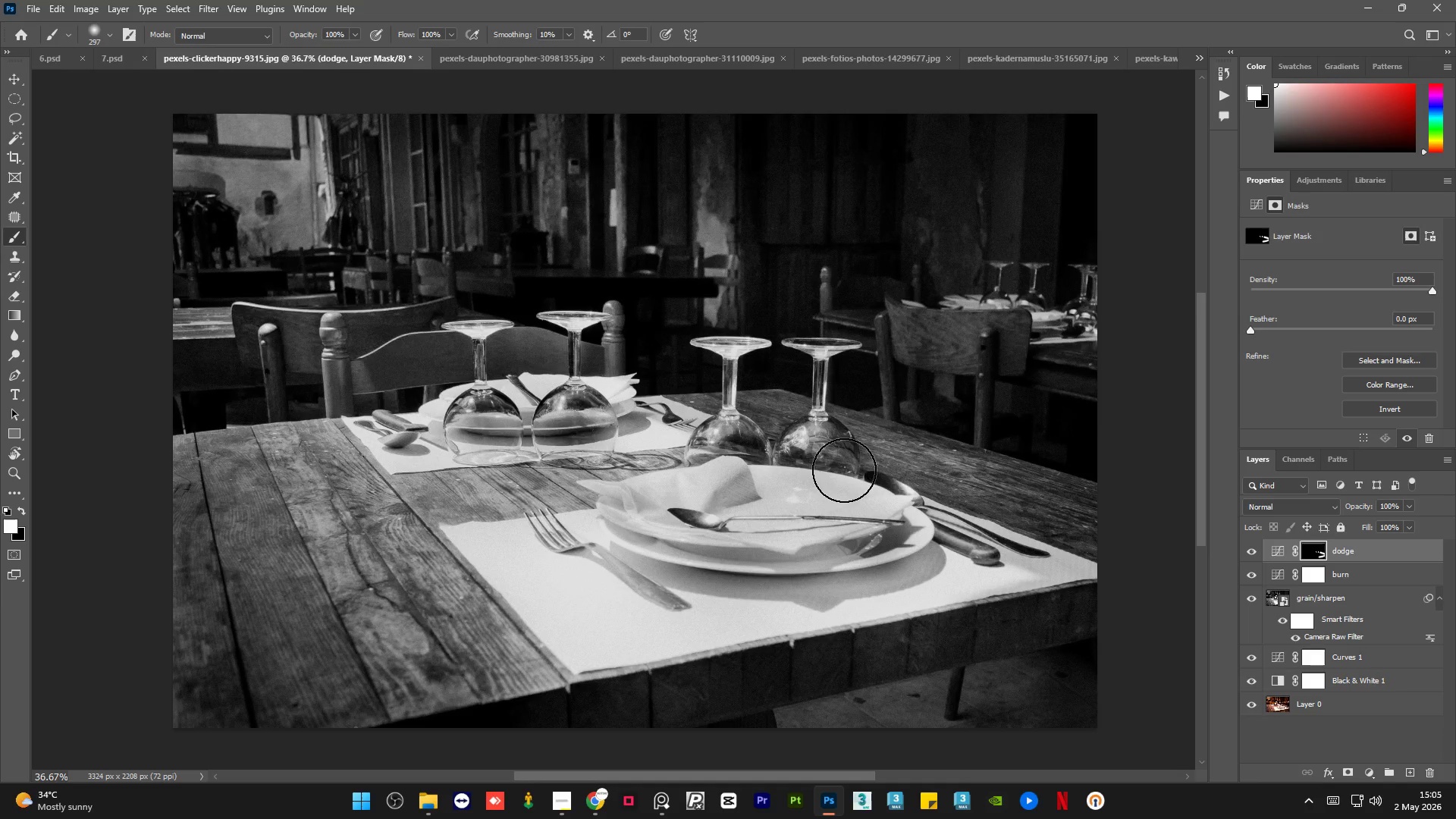 
wait(9.94)
 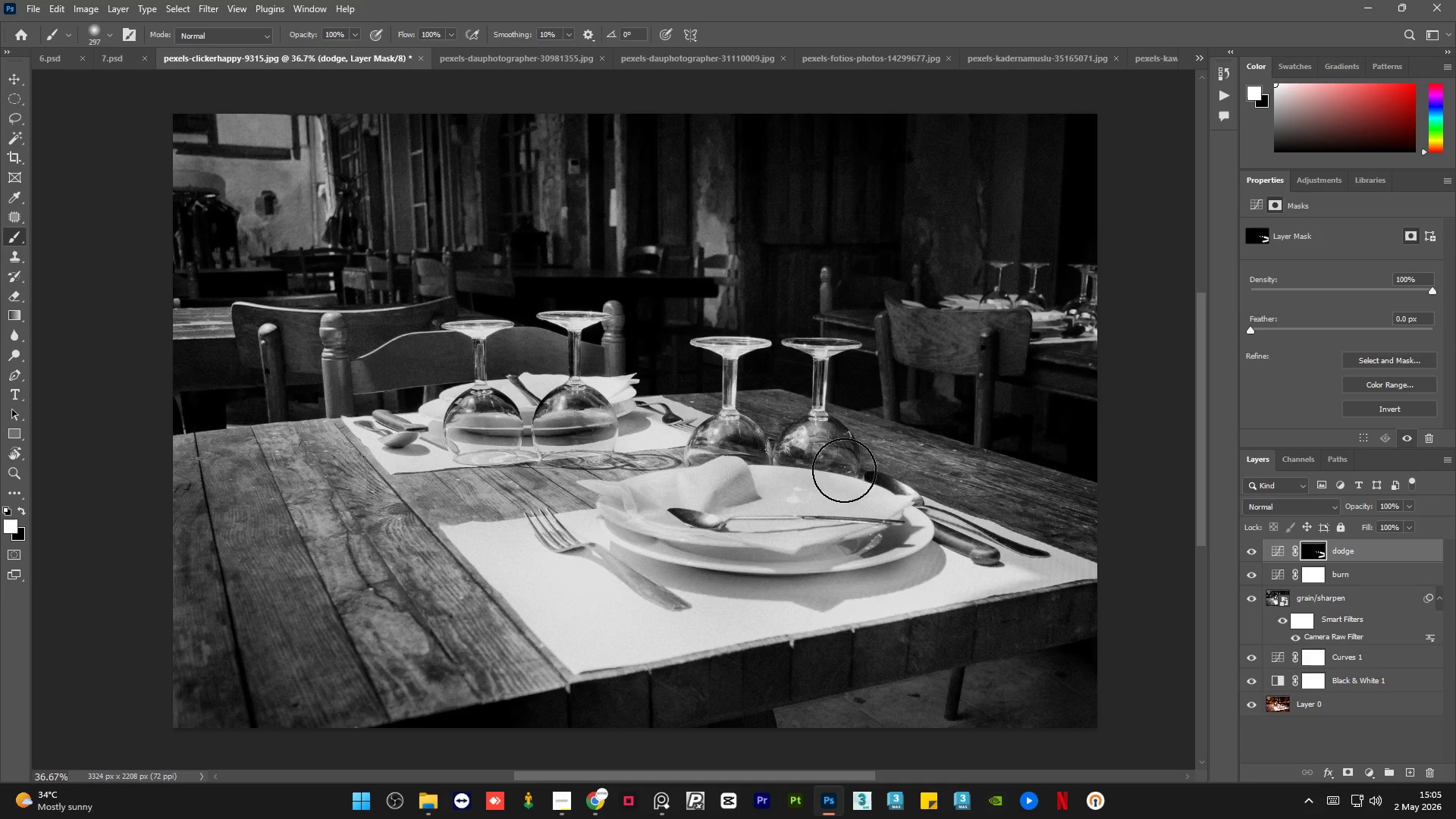 
left_click([1247, 551])
 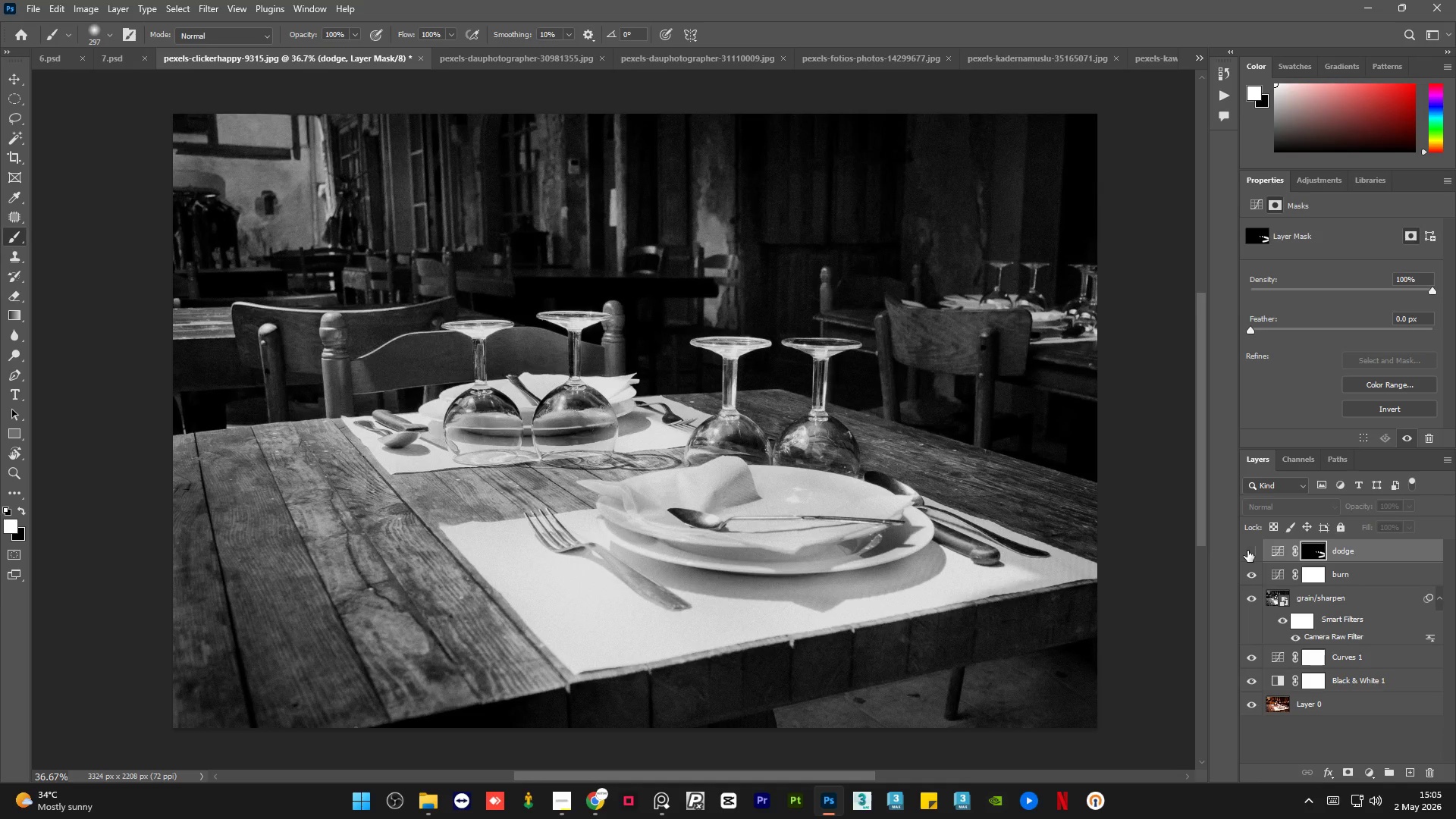 
left_click([1247, 551])
 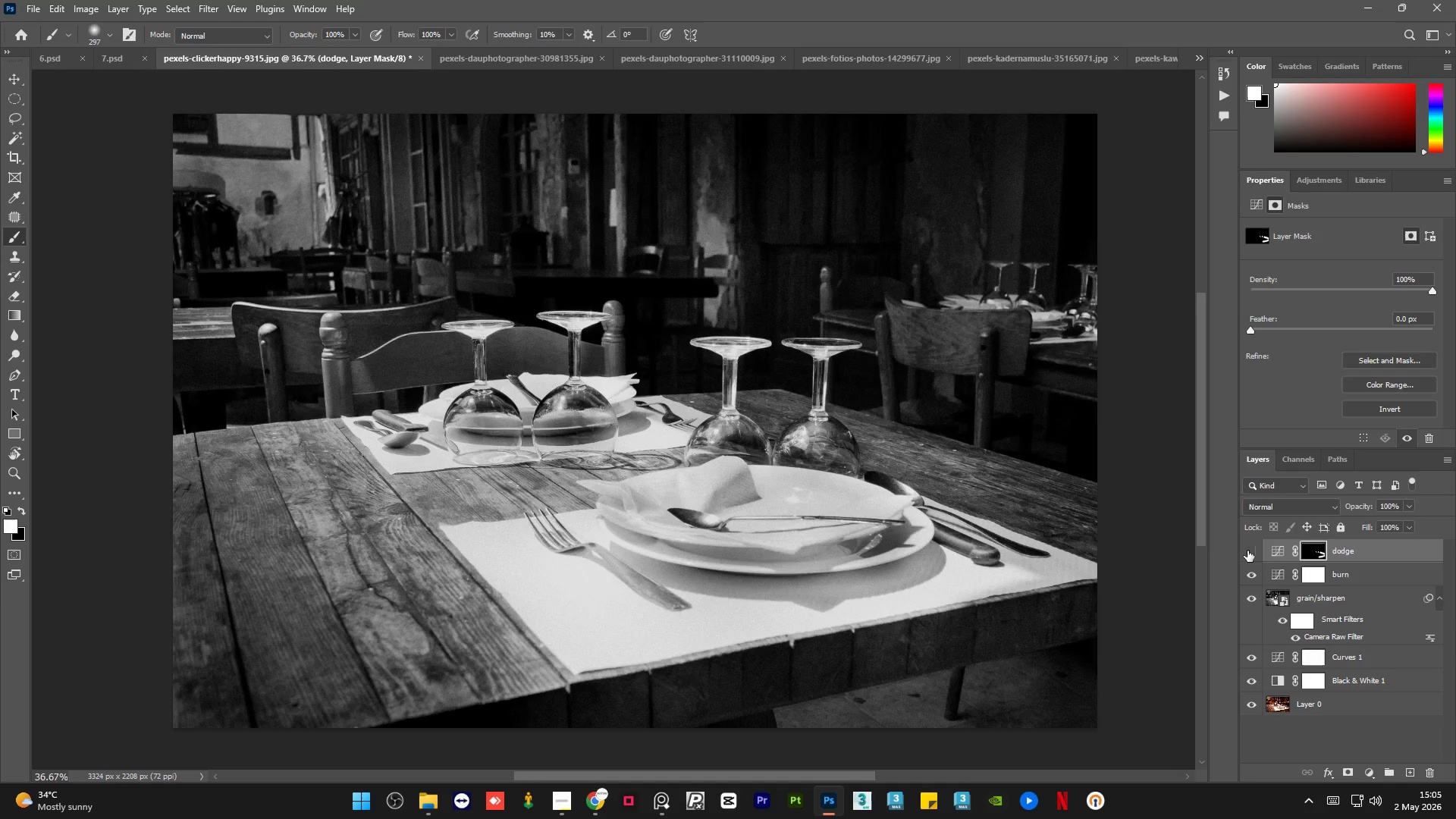 
double_click([1247, 551])
 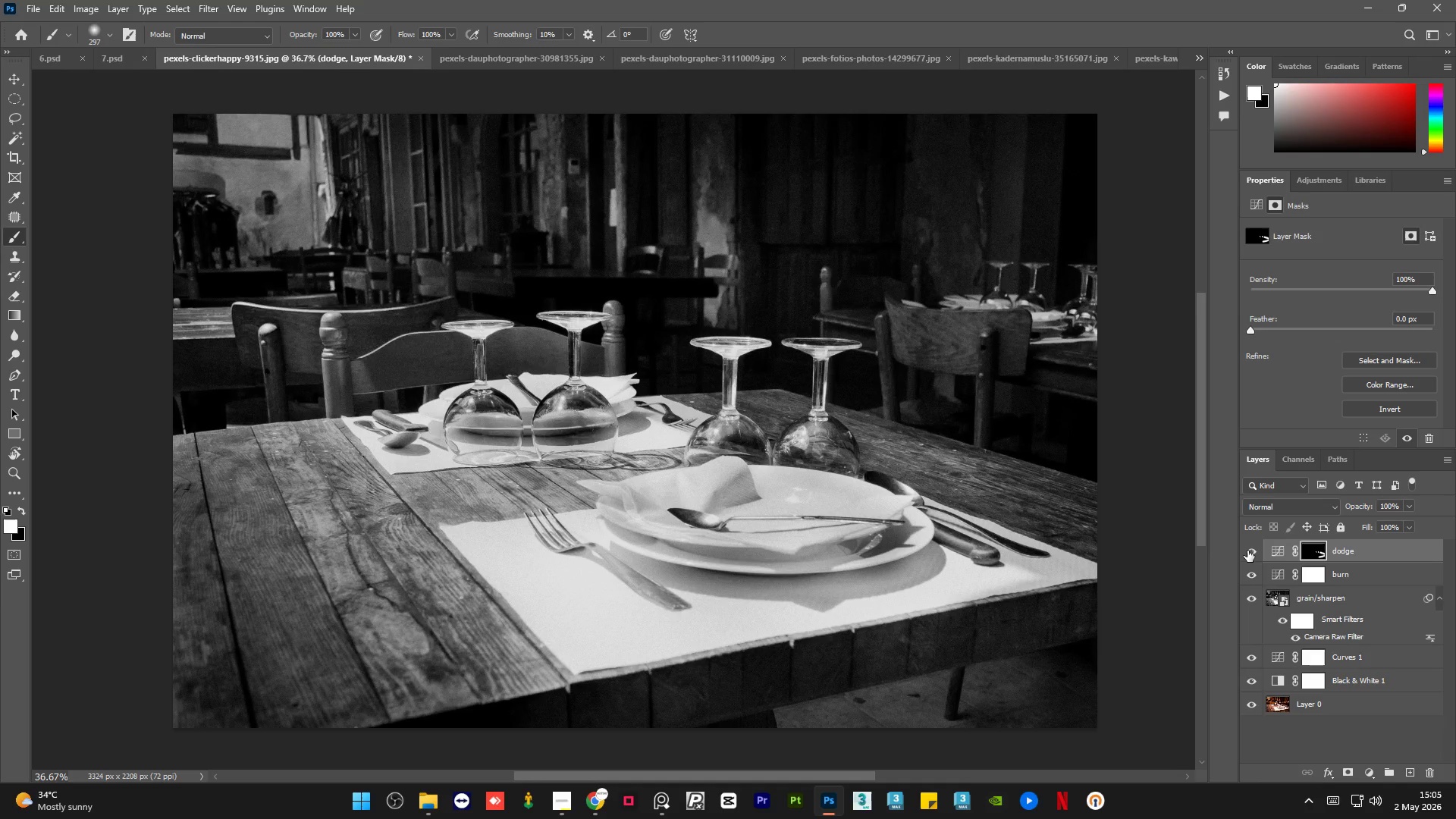 
left_click([1247, 551])
 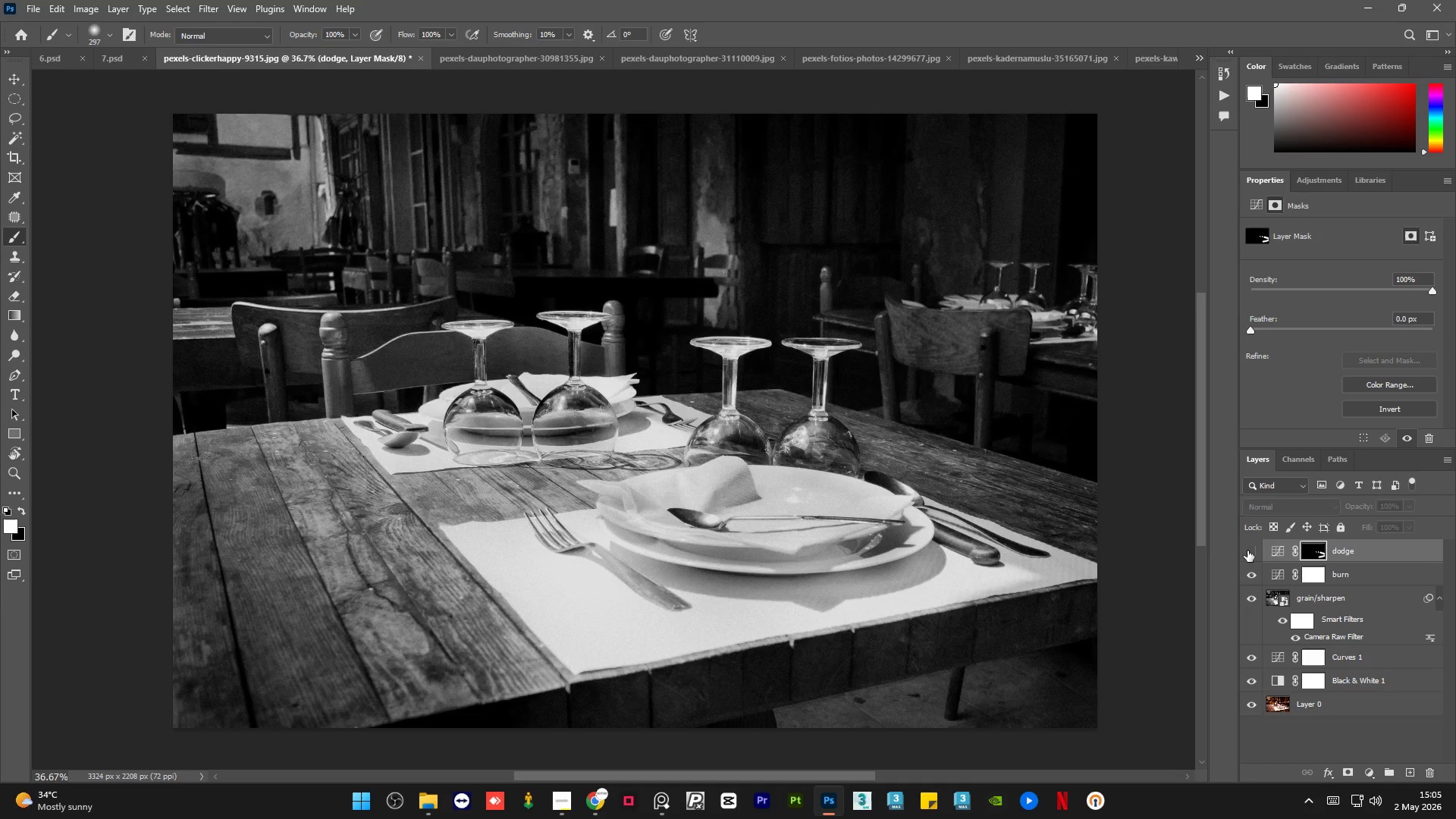 
left_click([1247, 551])
 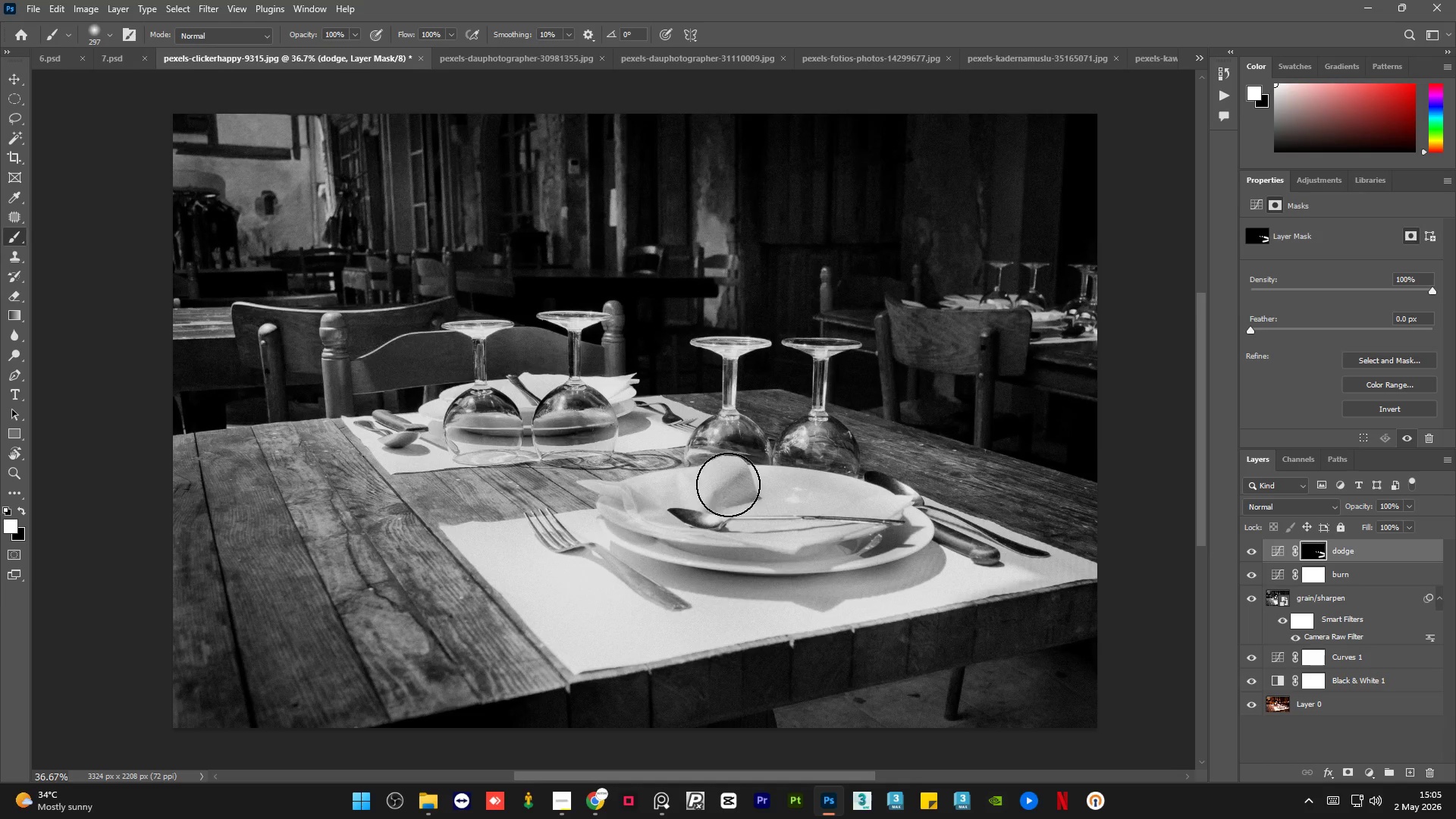 
left_click_drag(start_coordinate=[728, 485], to_coordinate=[730, 517])
 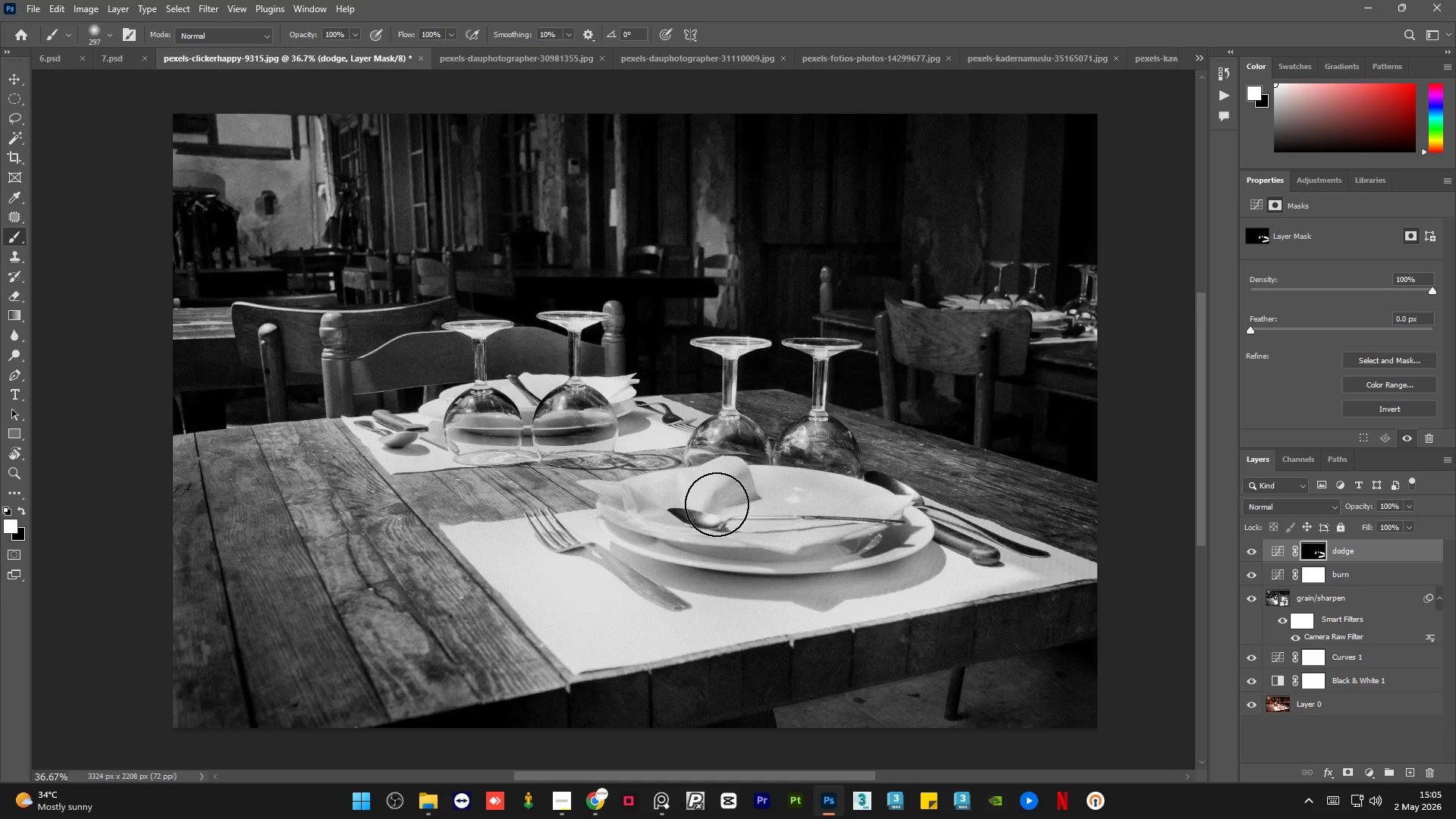 
left_click_drag(start_coordinate=[717, 504], to_coordinate=[730, 510])
 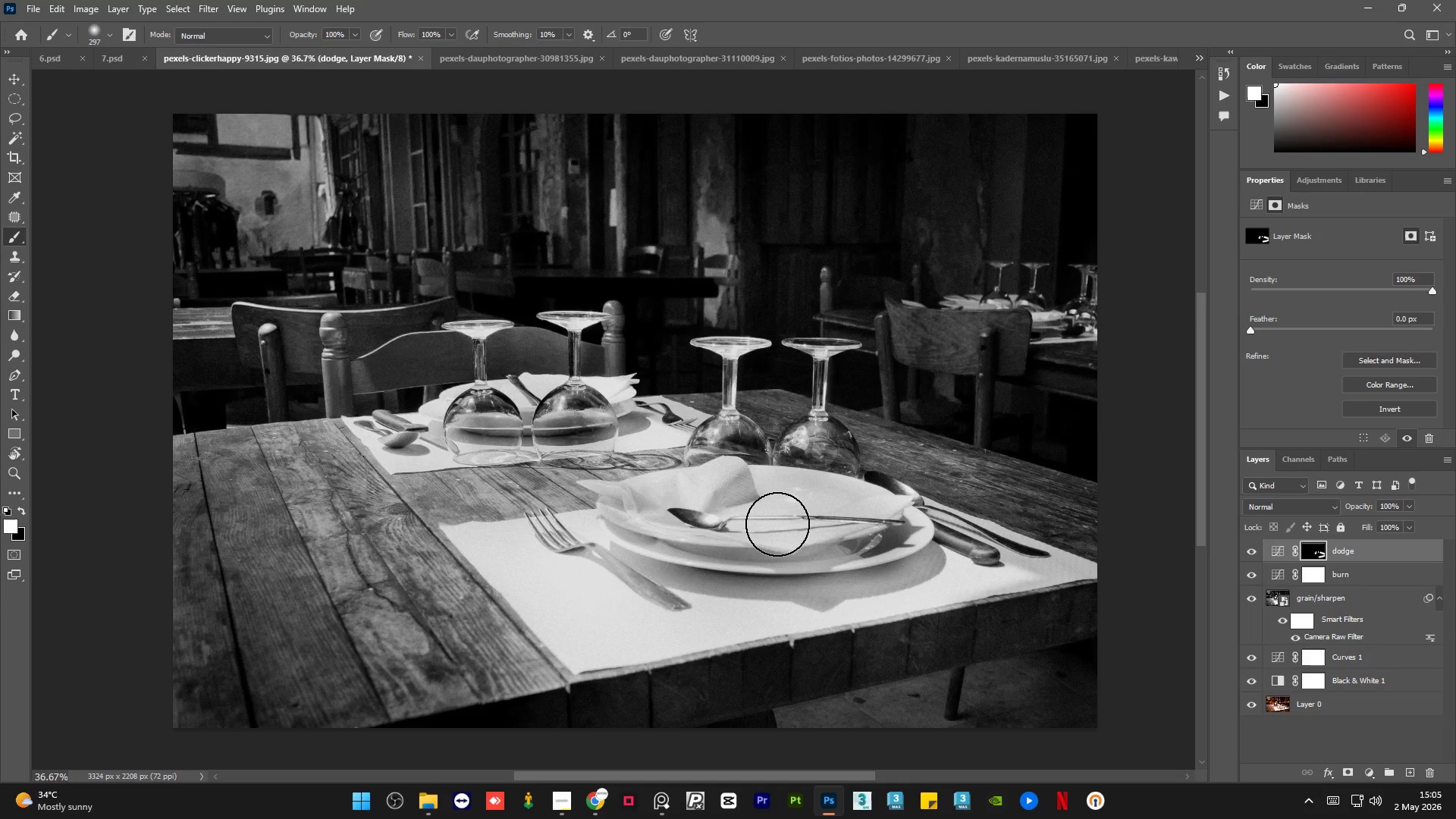 
left_click_drag(start_coordinate=[769, 521], to_coordinate=[820, 533])
 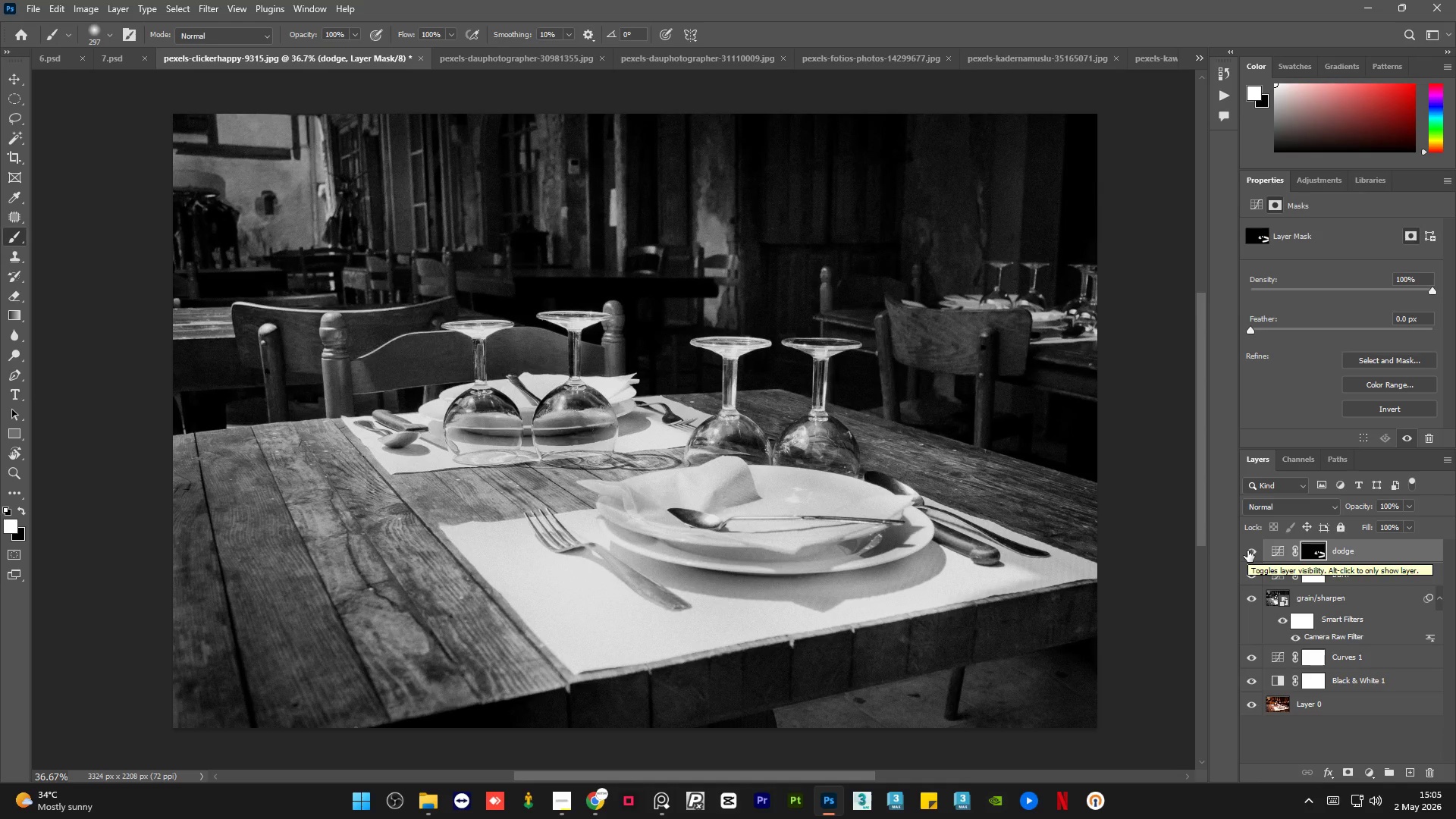 
wait(12.91)
 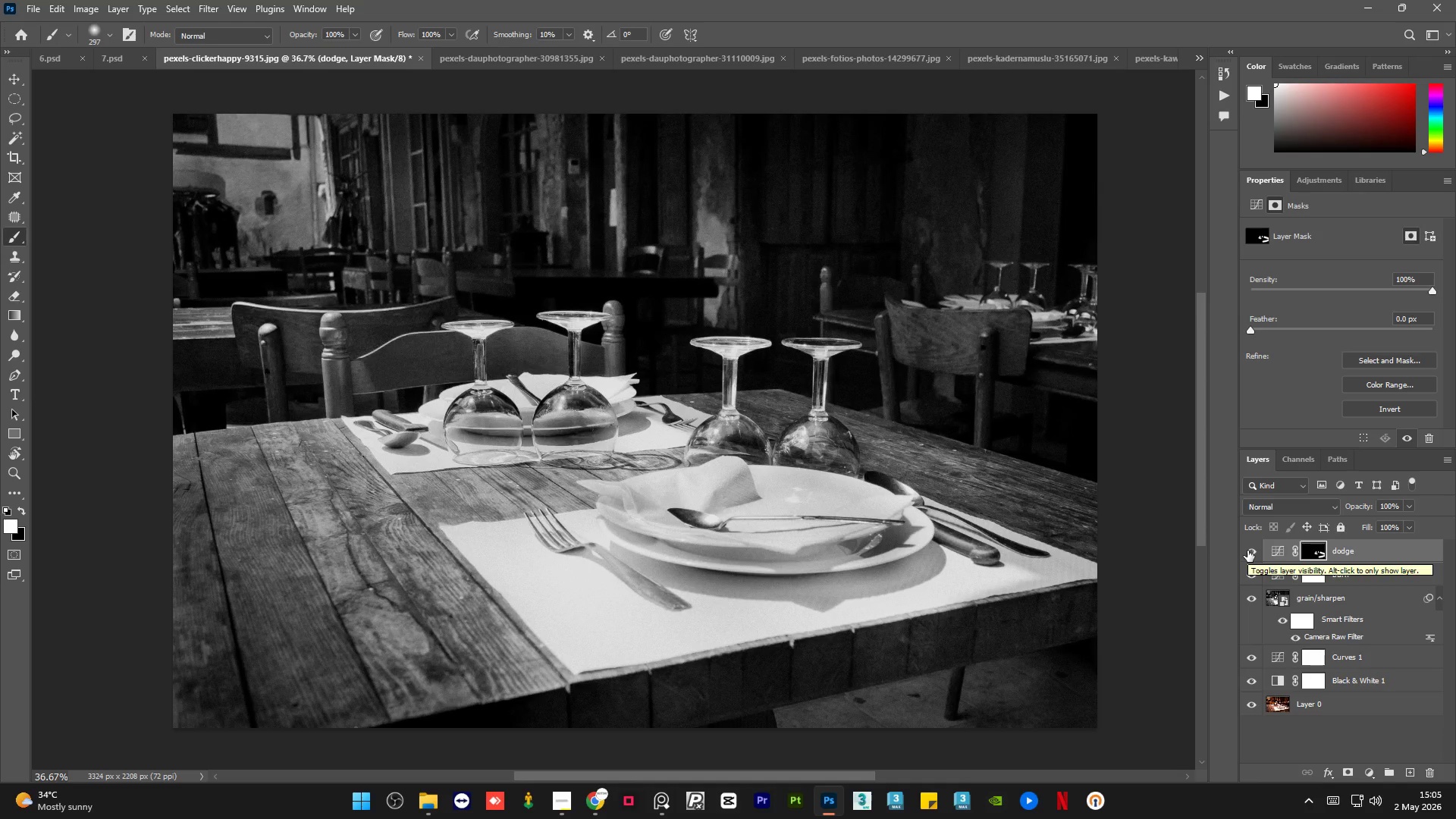 
left_click([1247, 551])
 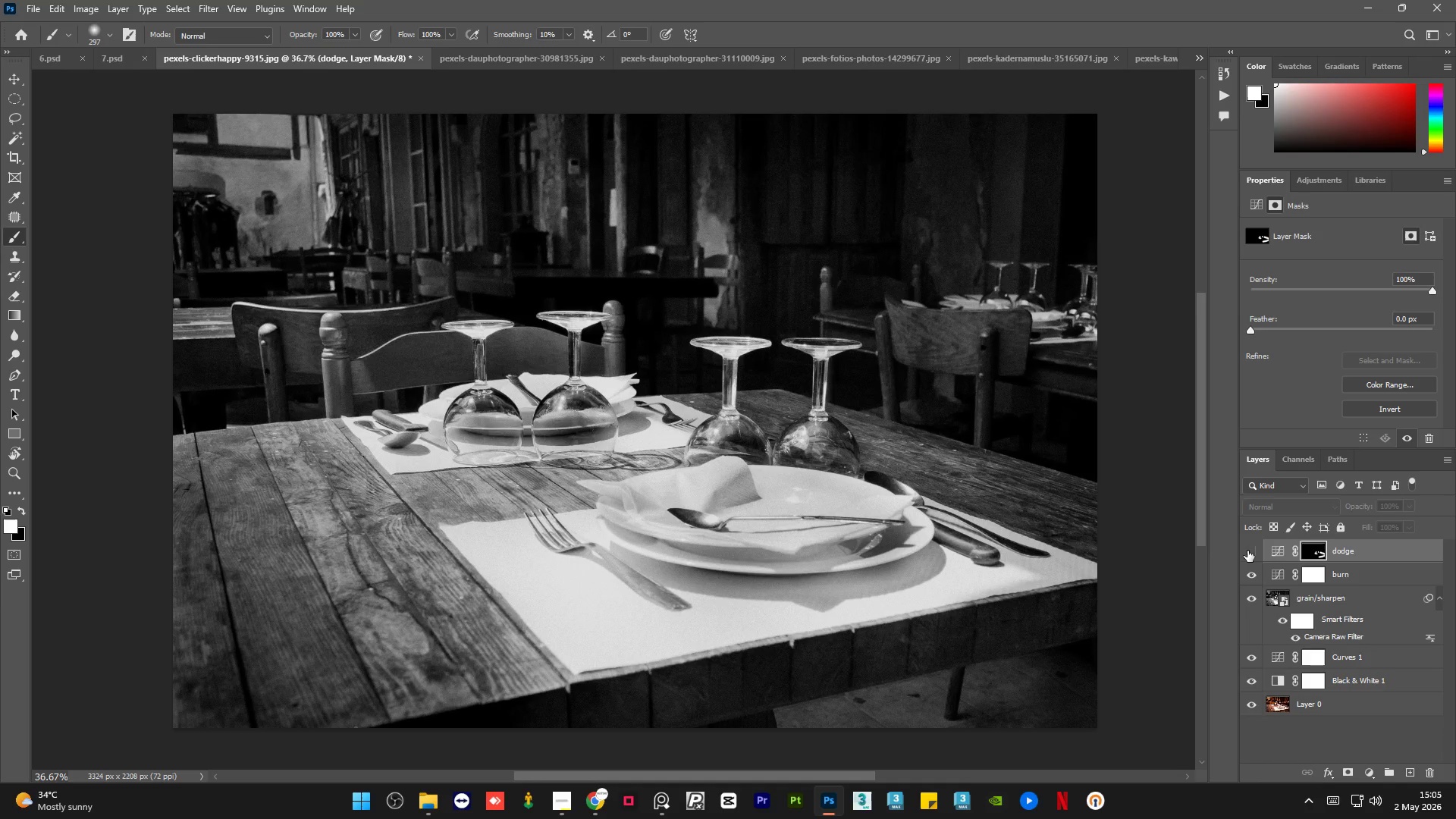 
left_click([1247, 551])
 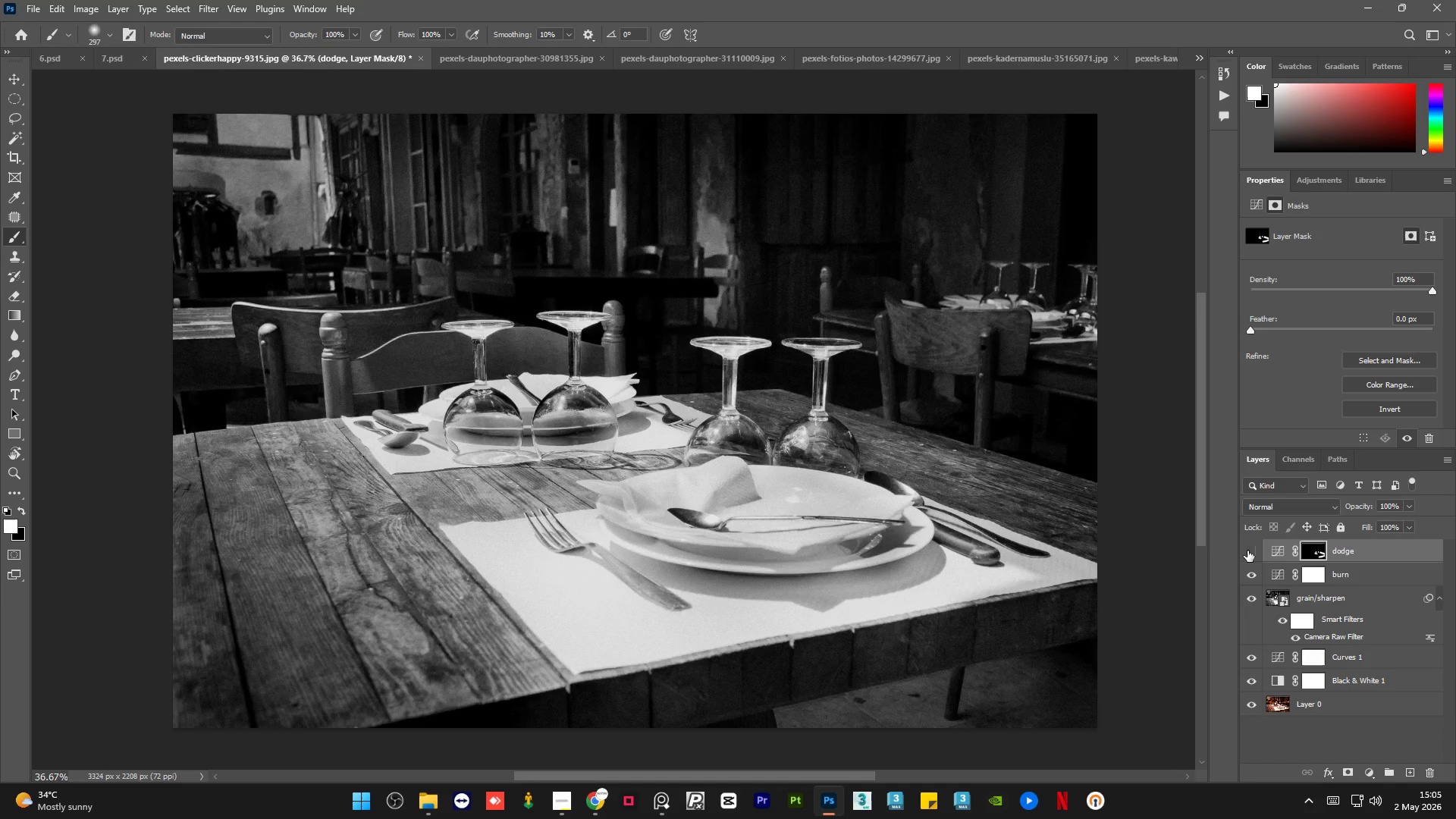 
double_click([1247, 551])
 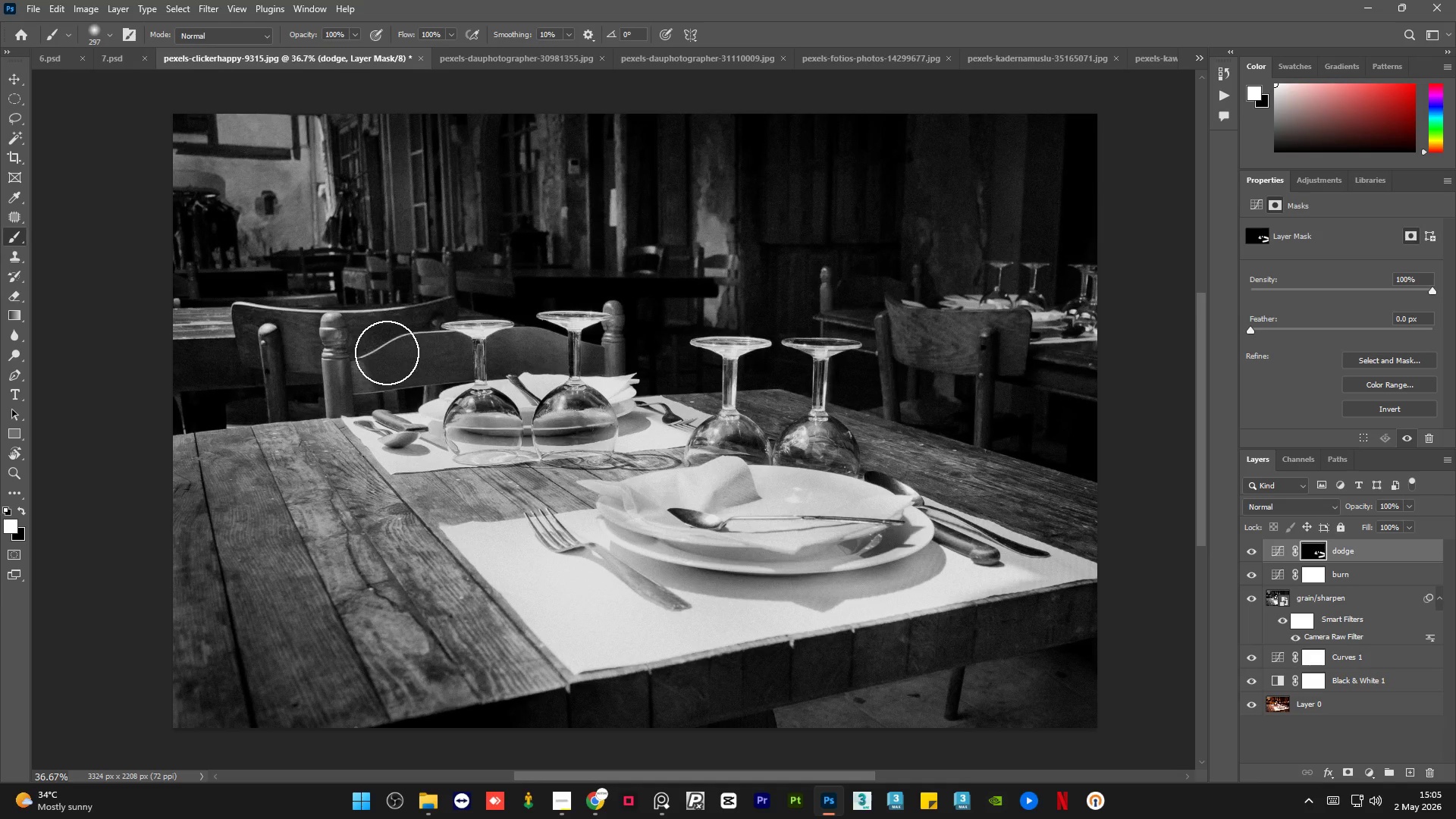 
key(Control+S)
 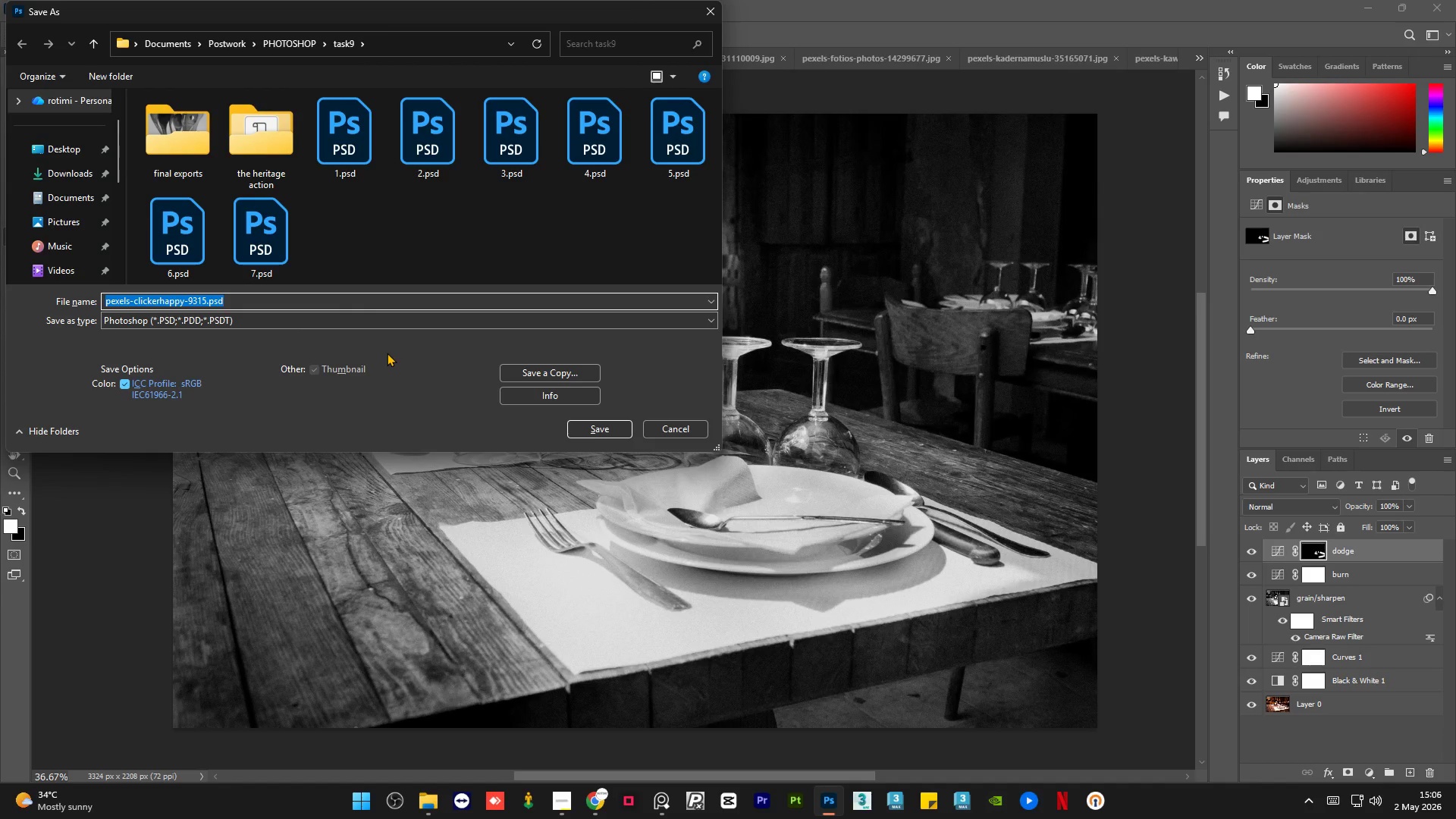 
key(8)
 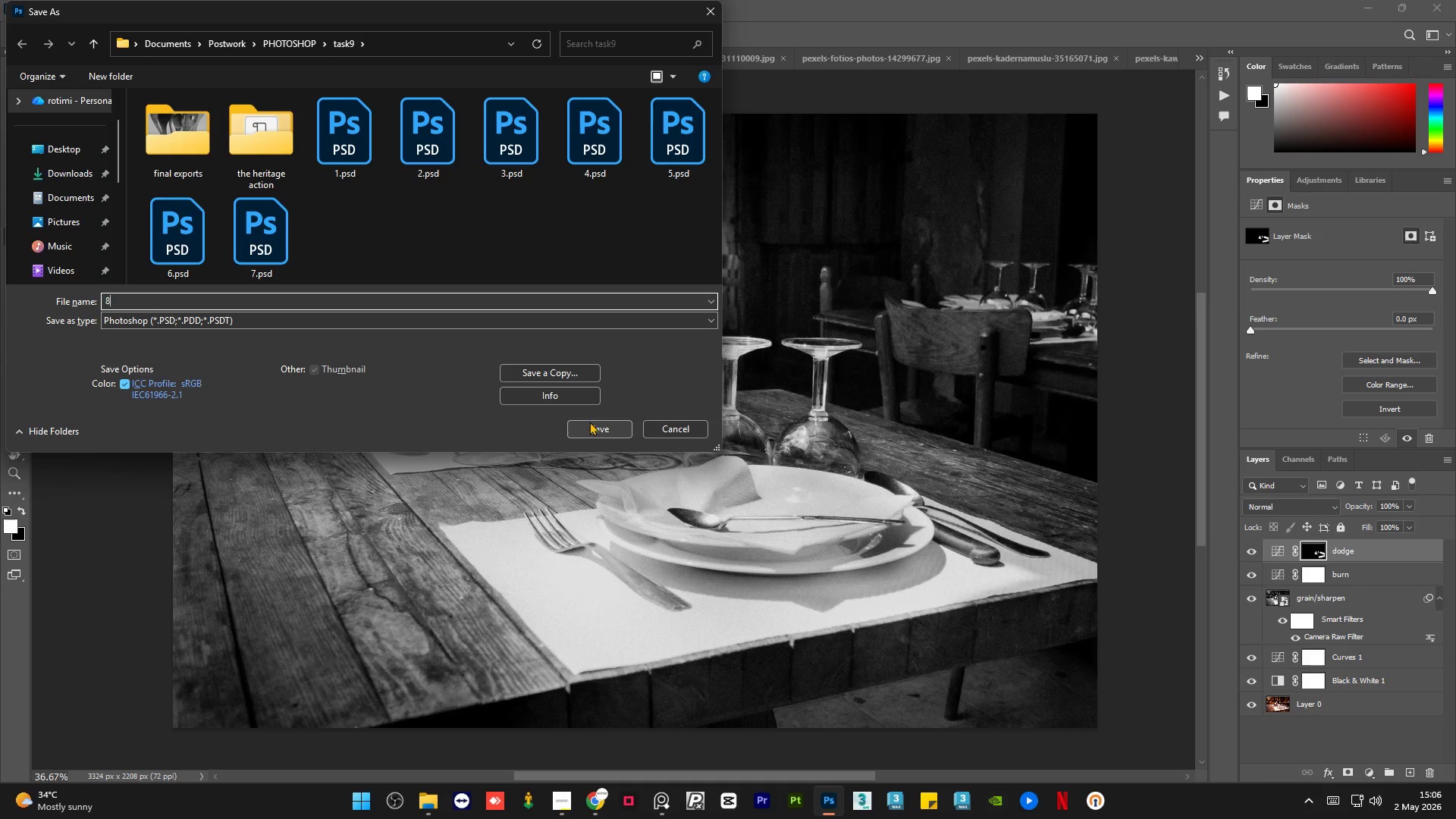 
left_click([591, 429])
 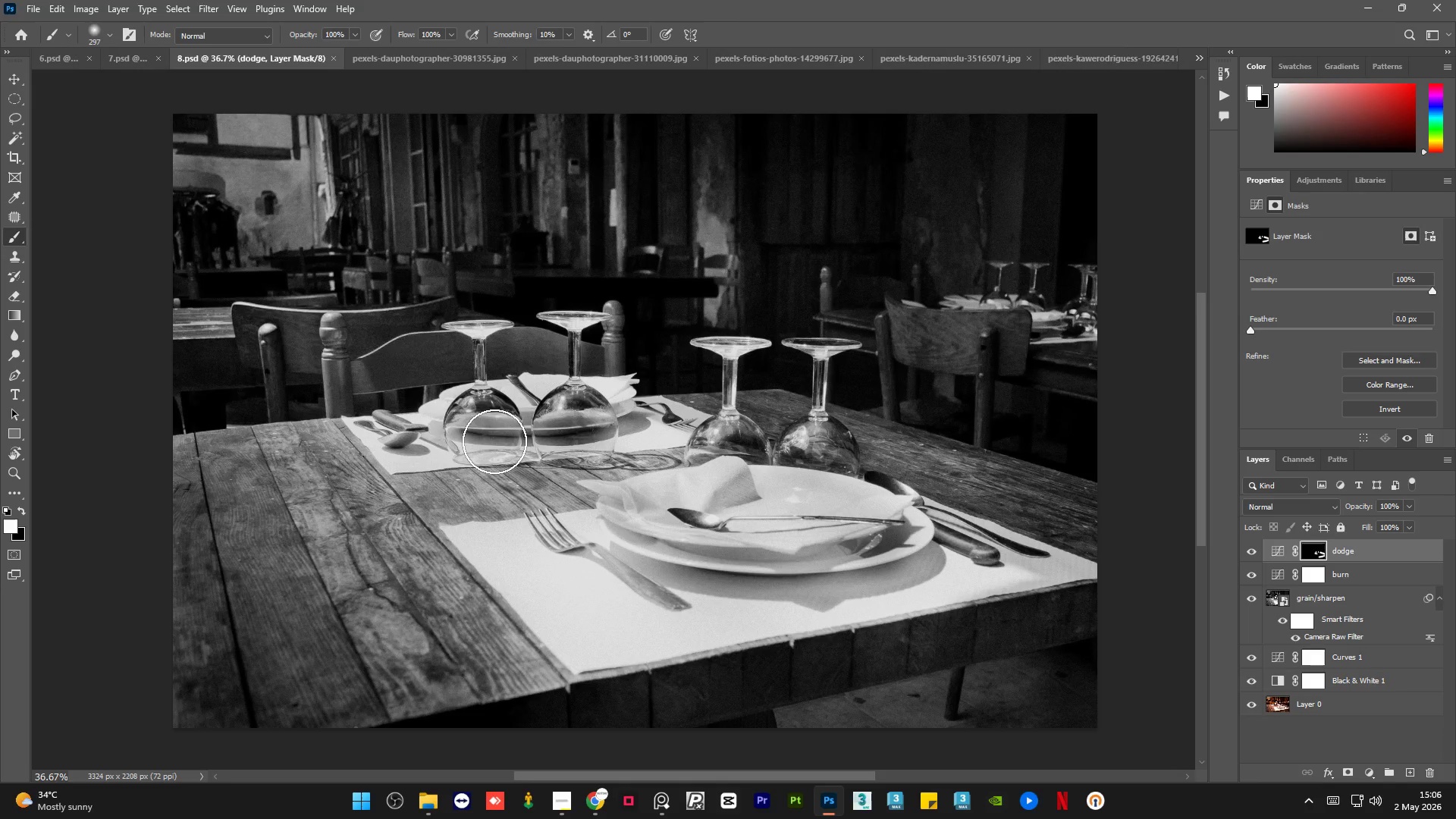 
wait(6.67)
 